 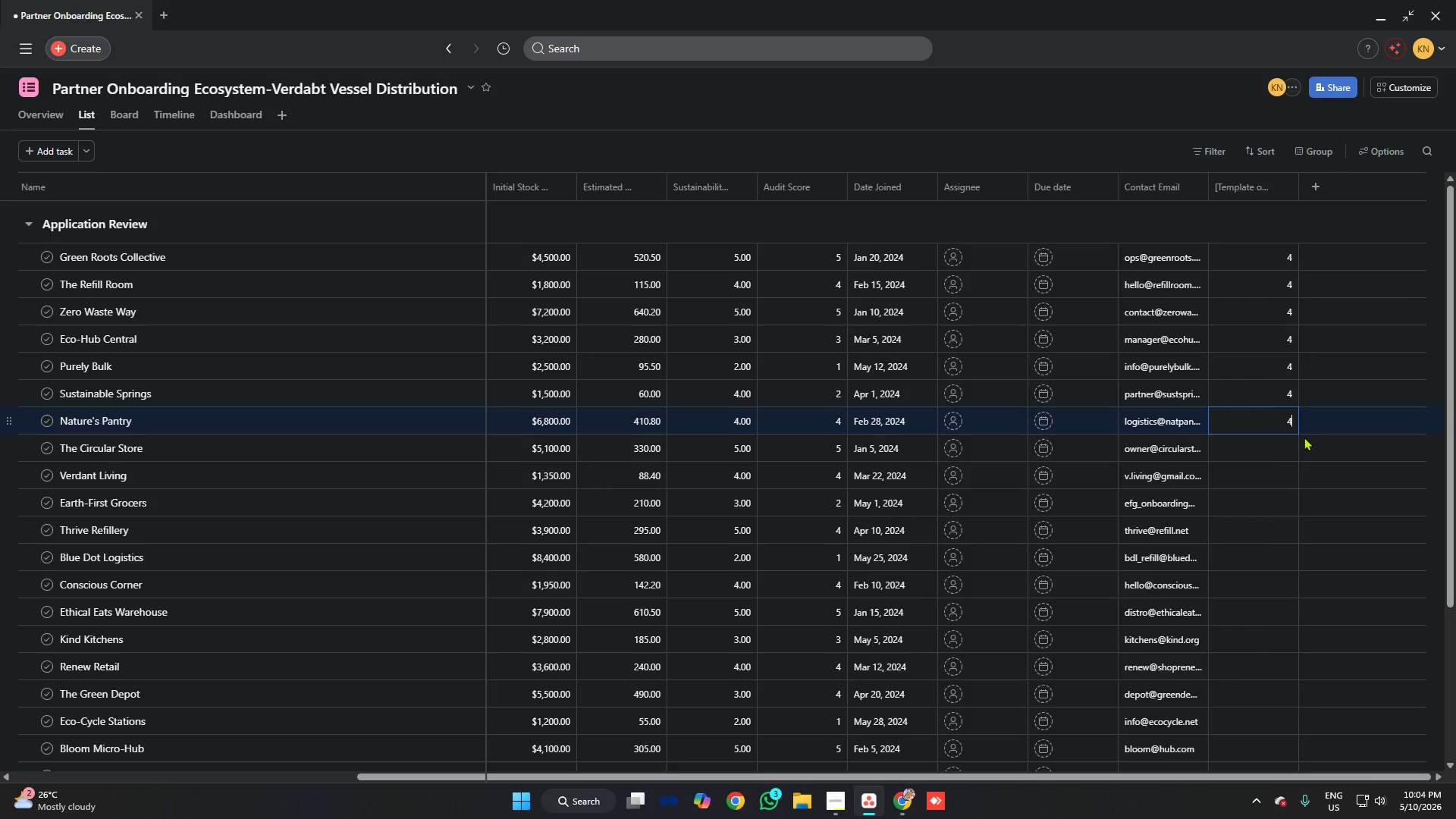 
left_click([1272, 459])
 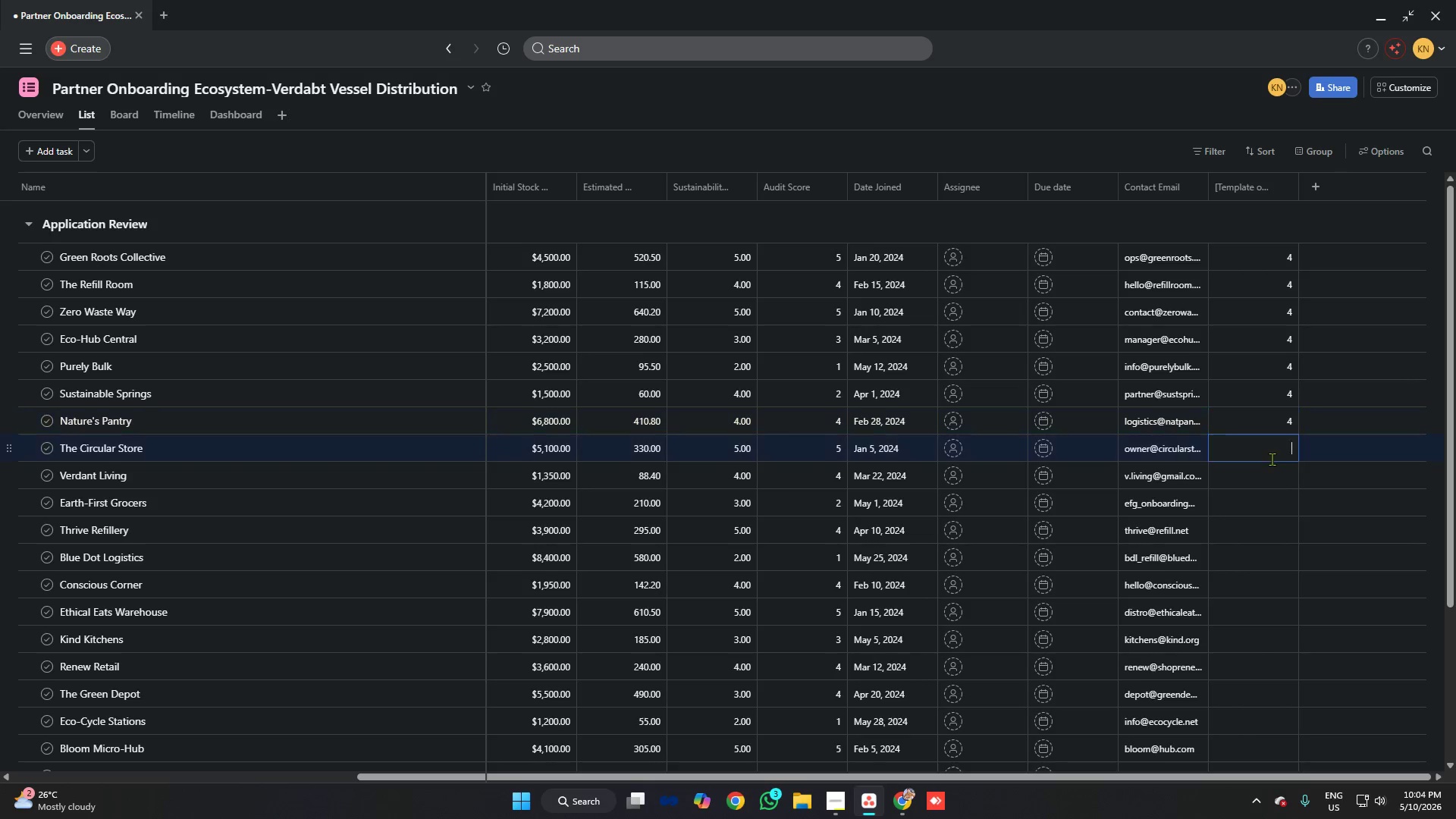 
key(4)
 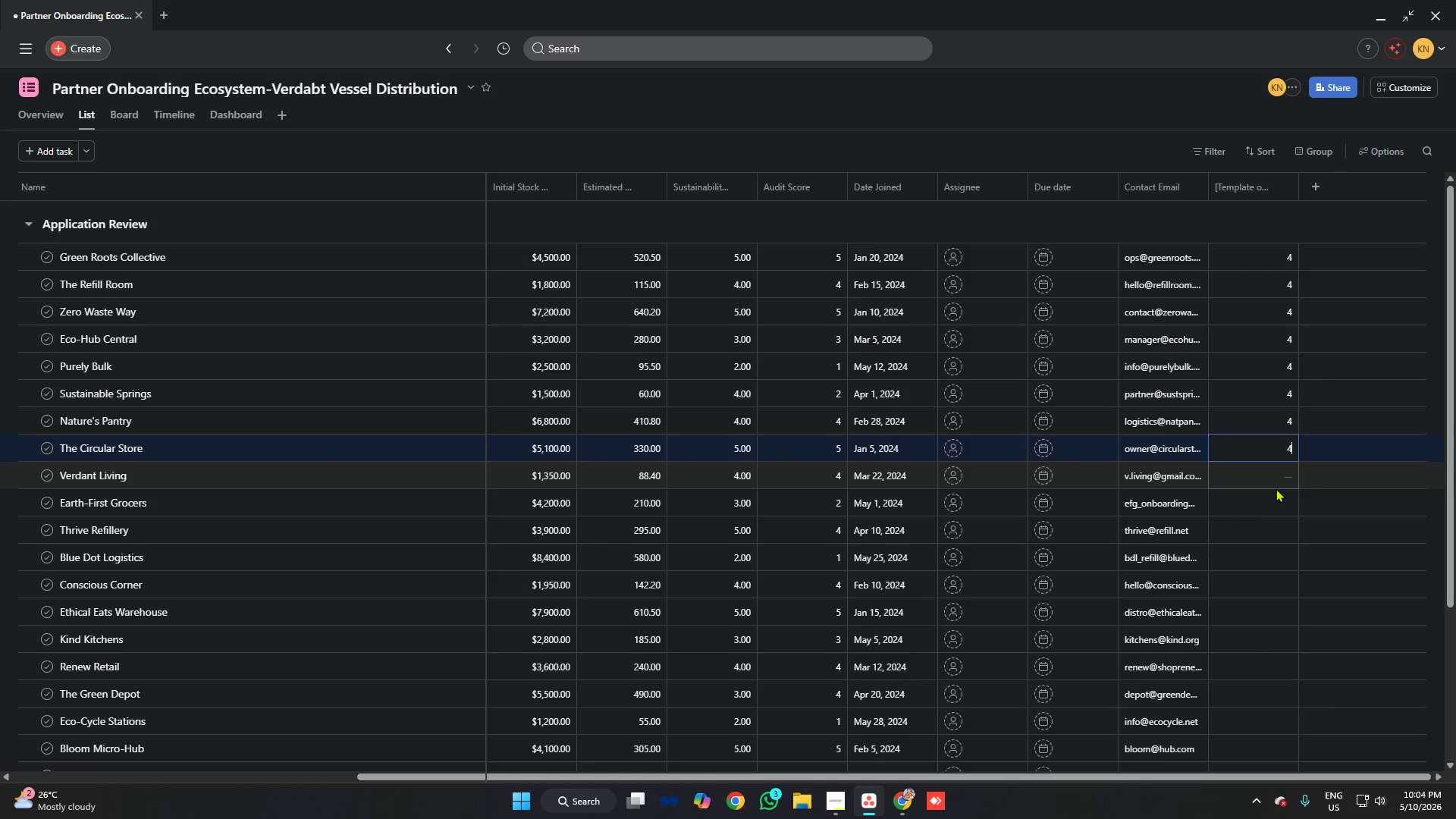 
left_click([1276, 488])
 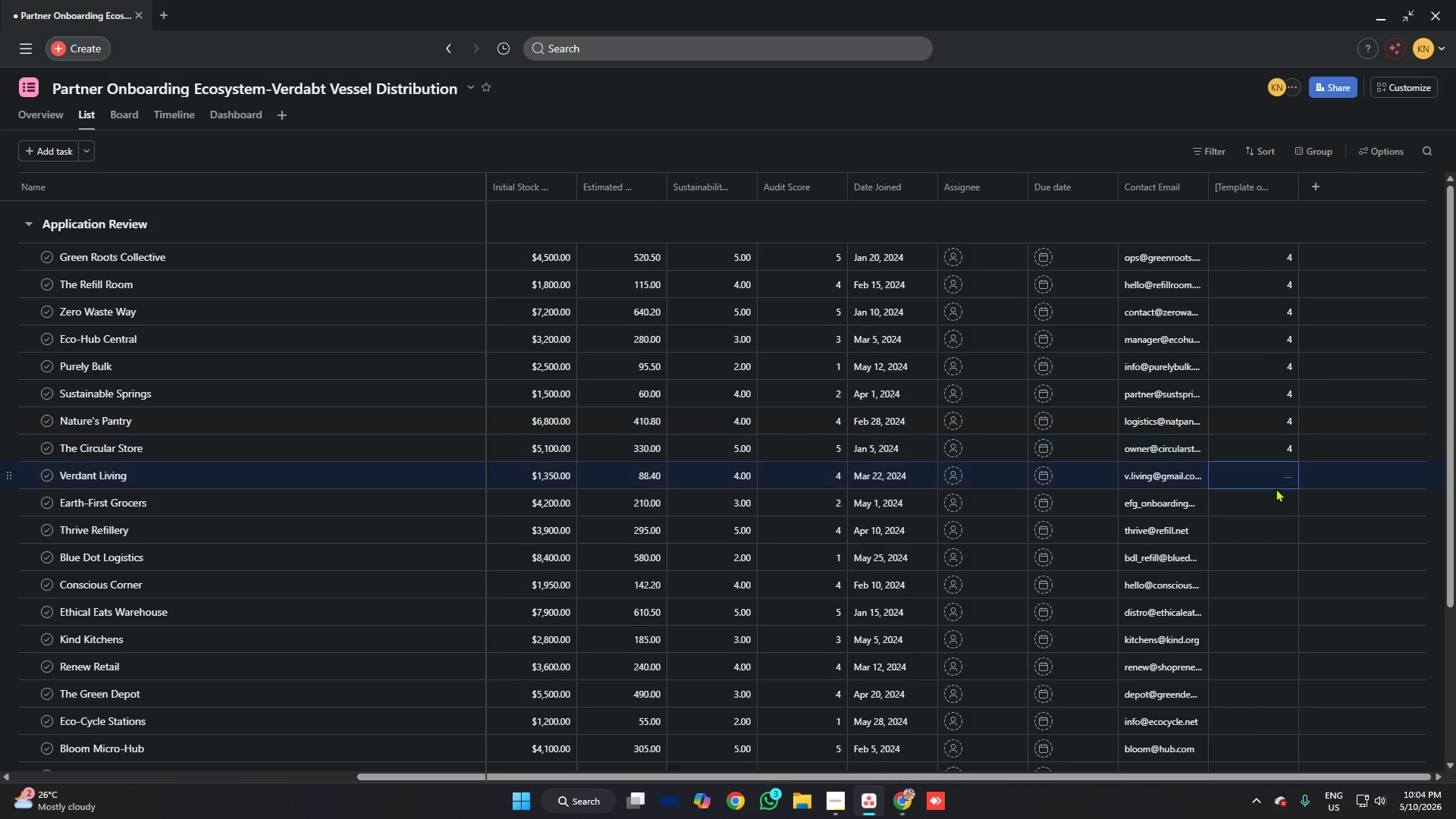 
type(44)
 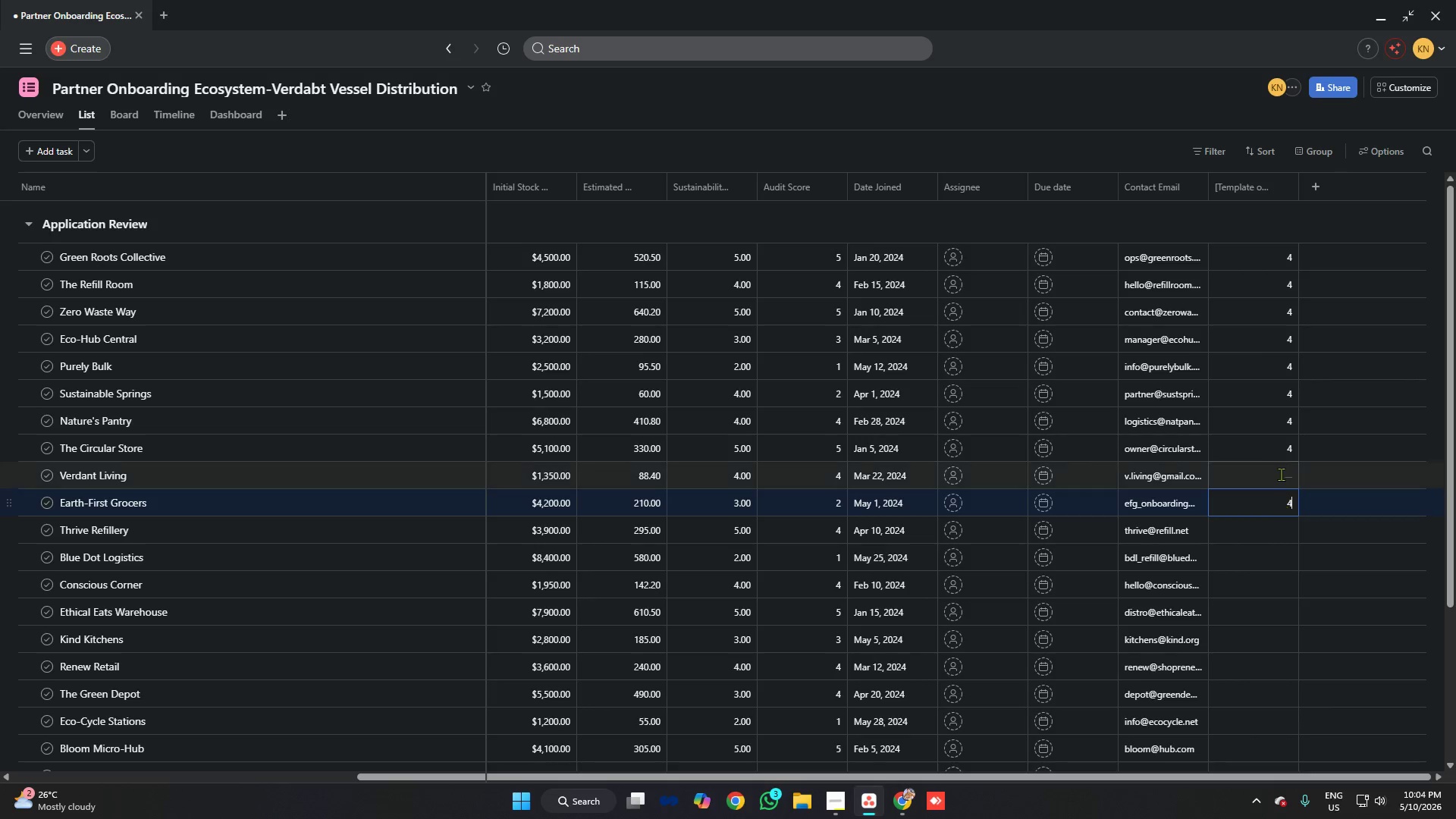 
left_click([1281, 473])
 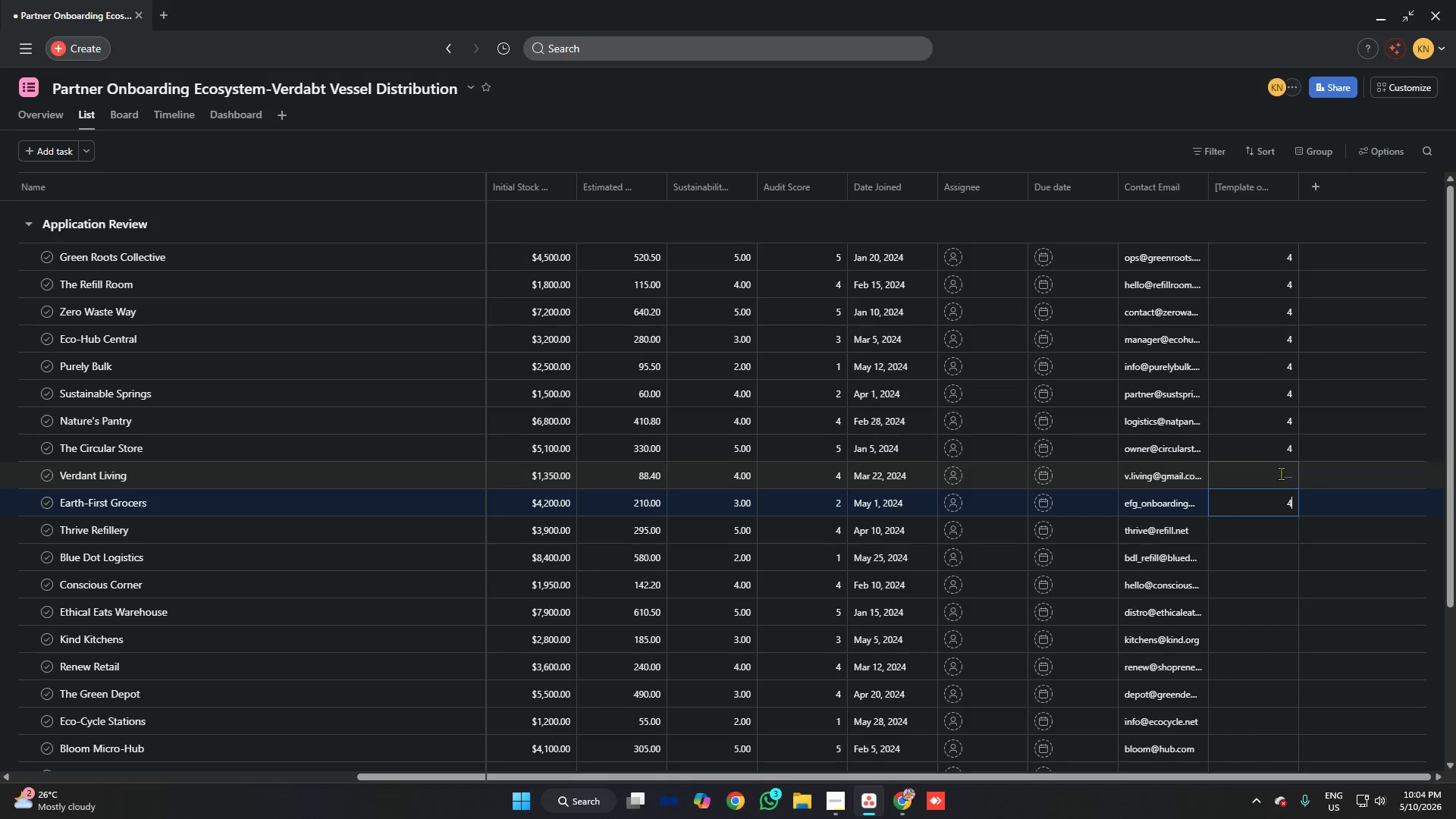 
key(4)
 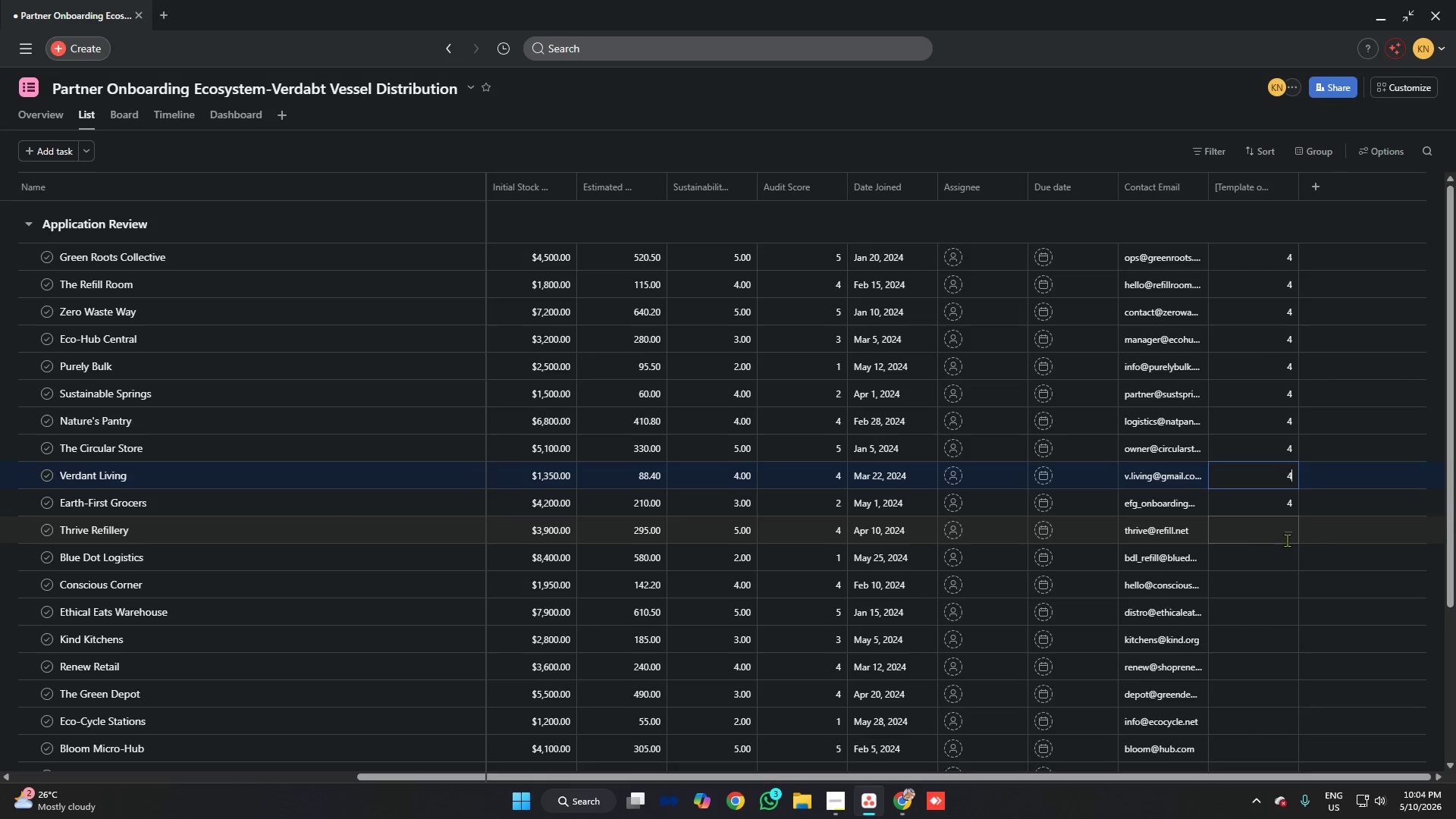 
left_click([1287, 540])
 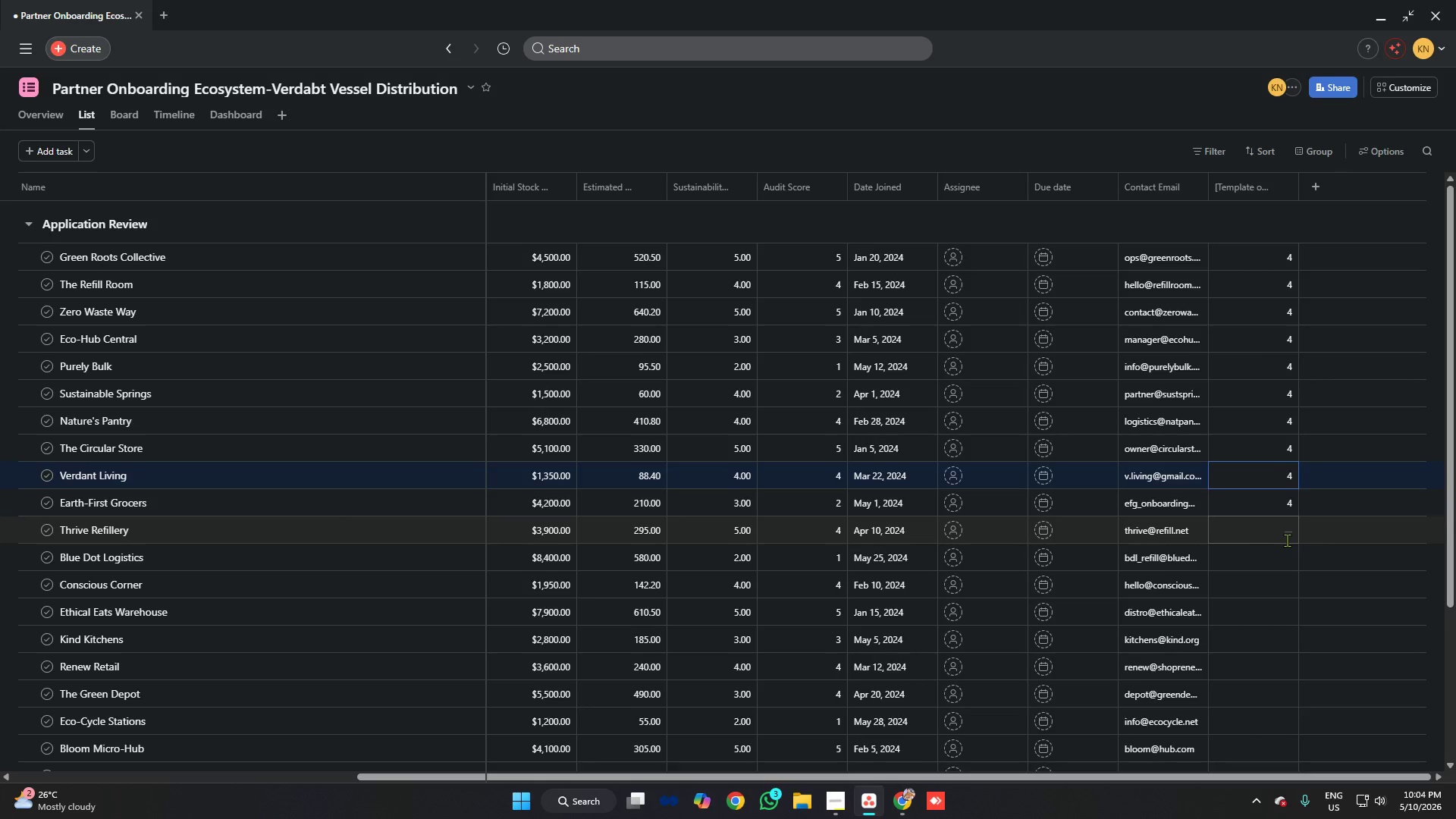 
key(4)
 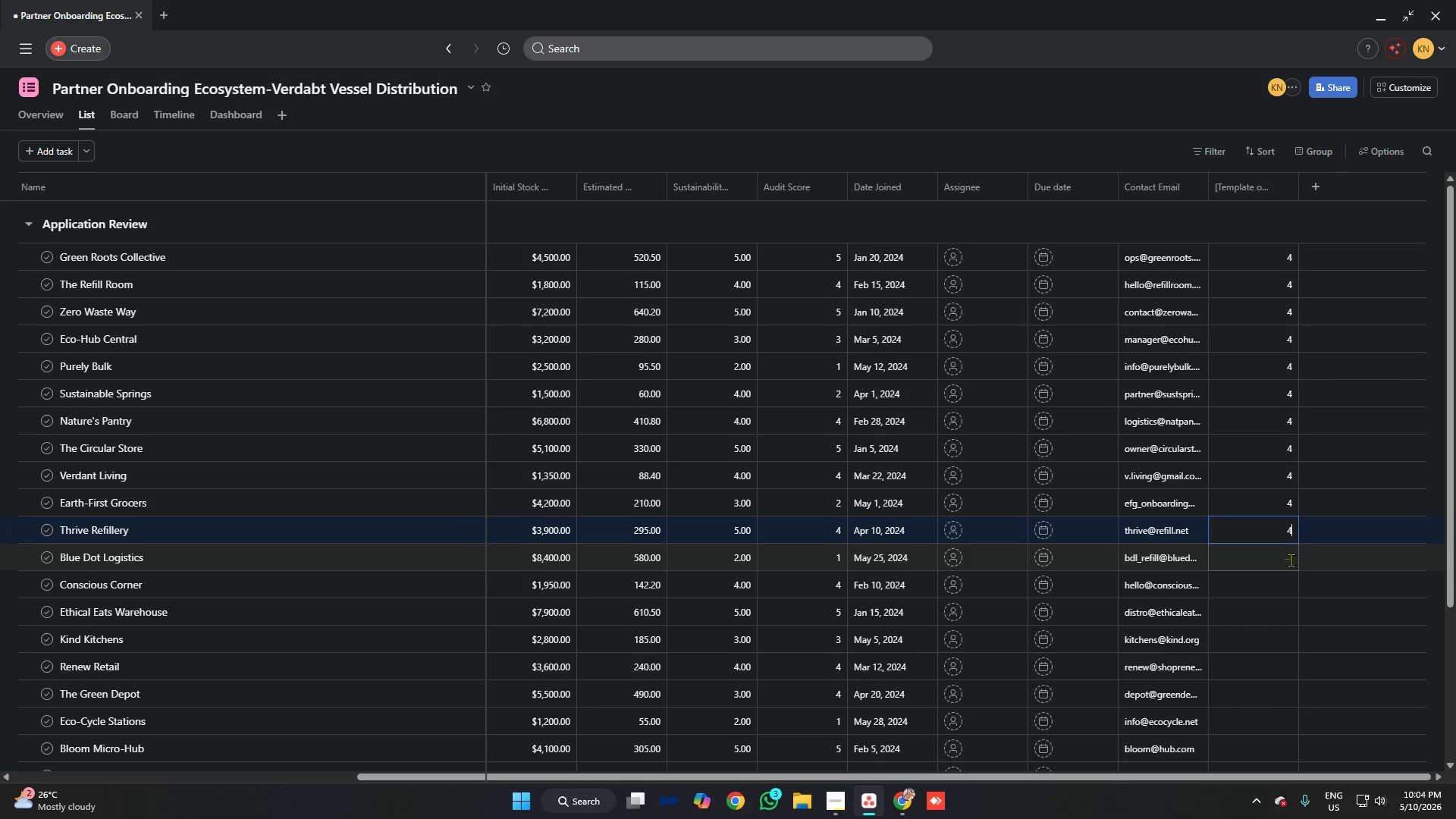 
left_click([1291, 560])
 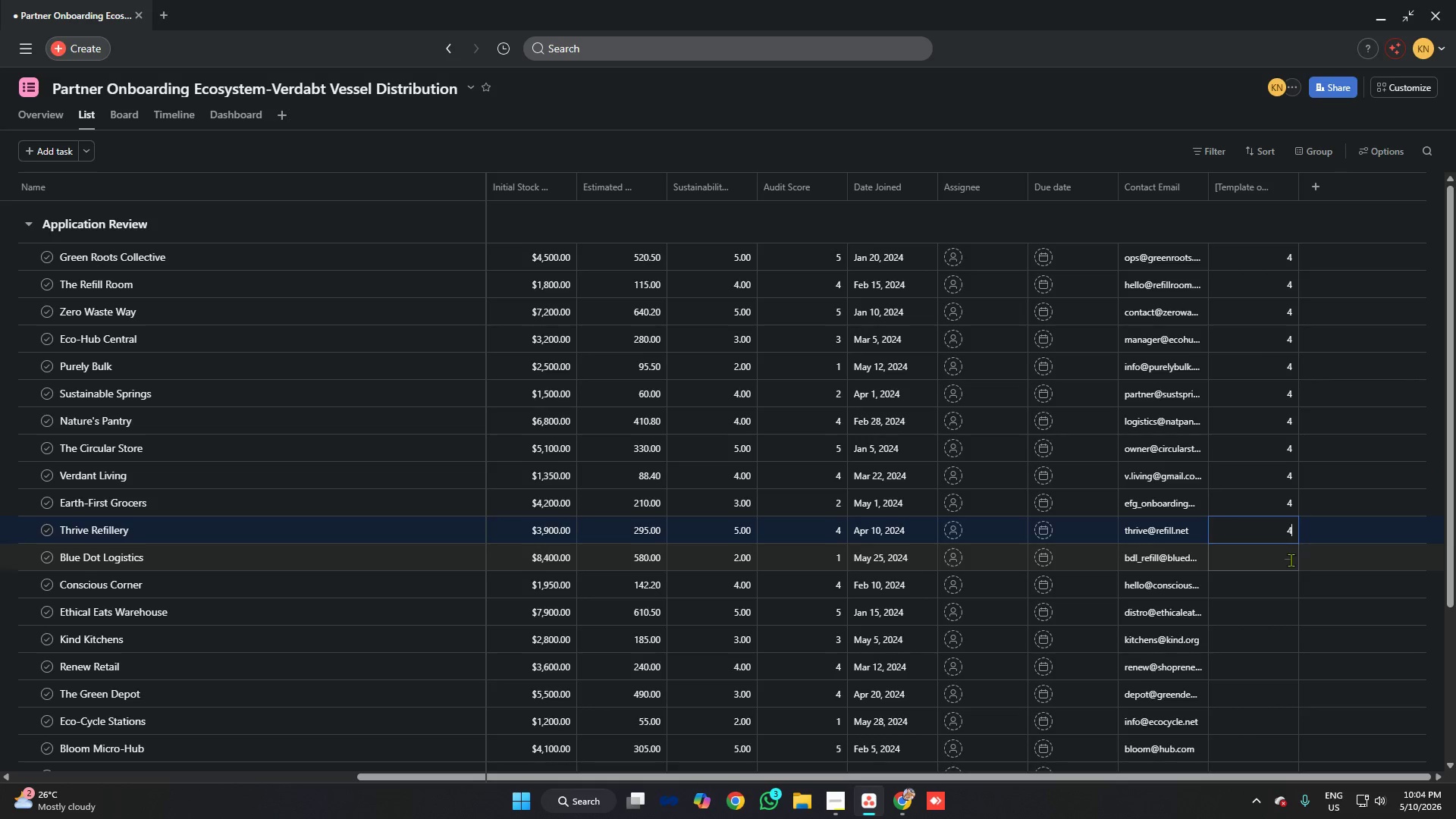 
key(4)
 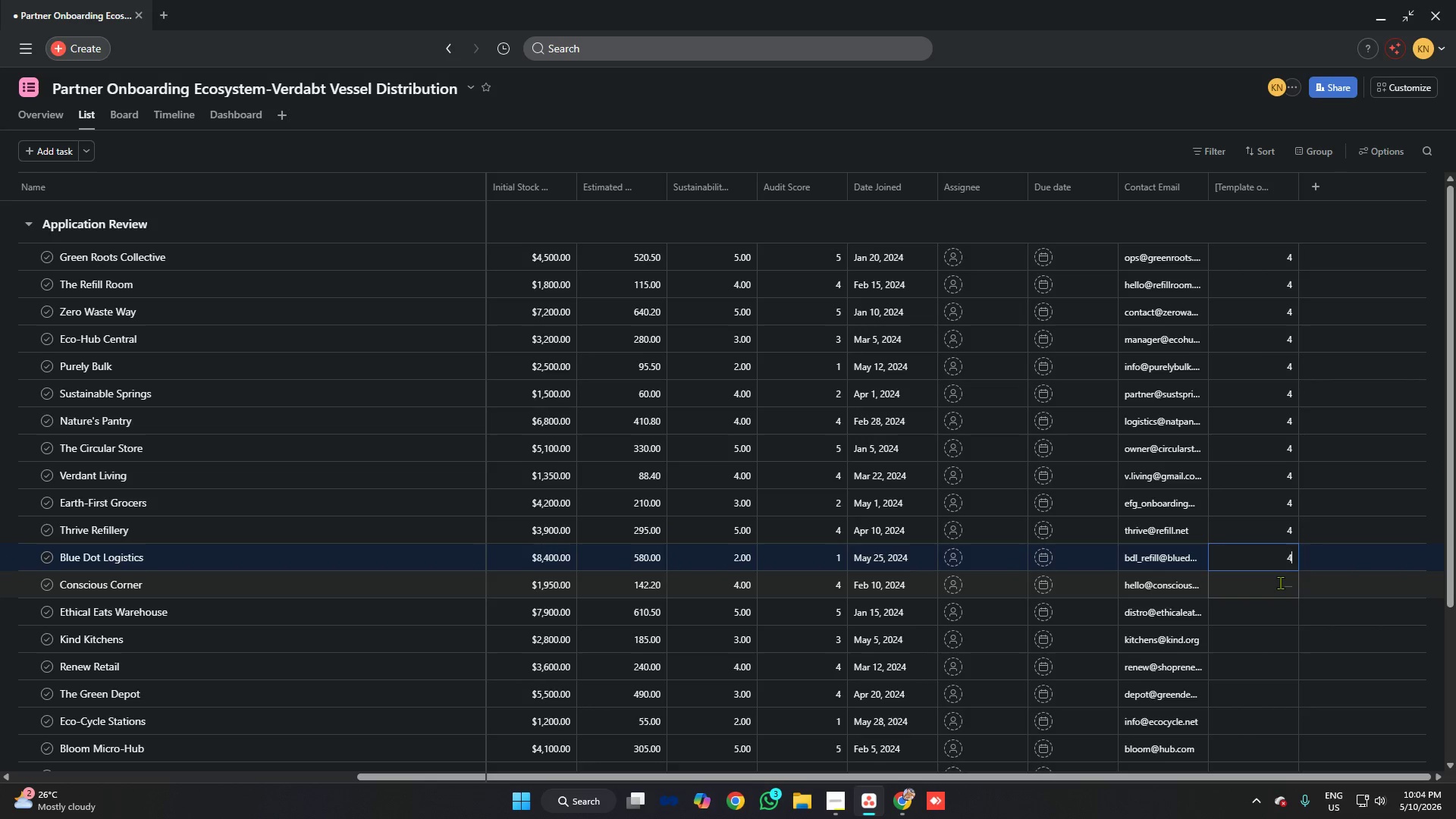 
left_click([1280, 582])
 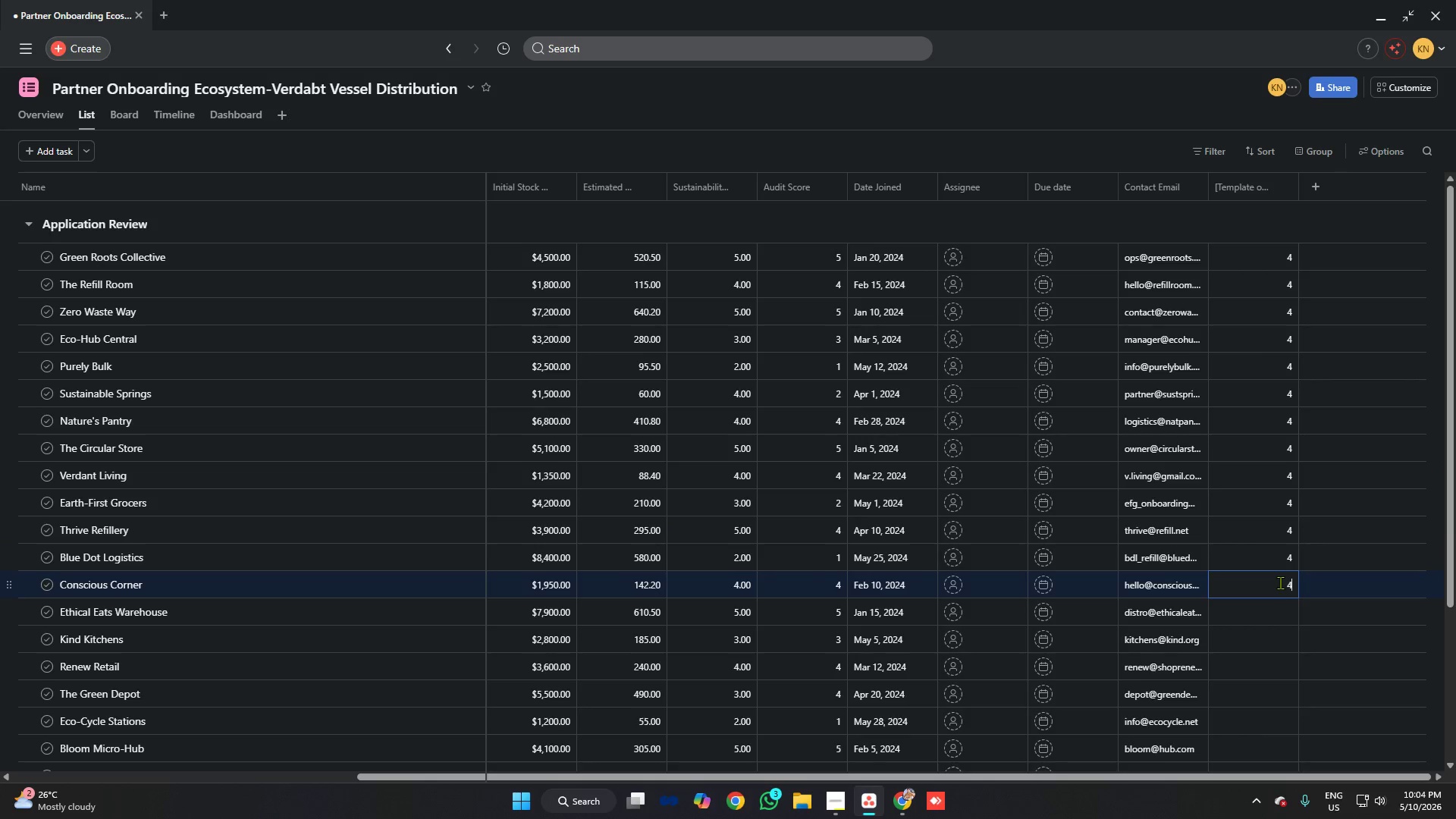 
key(4)
 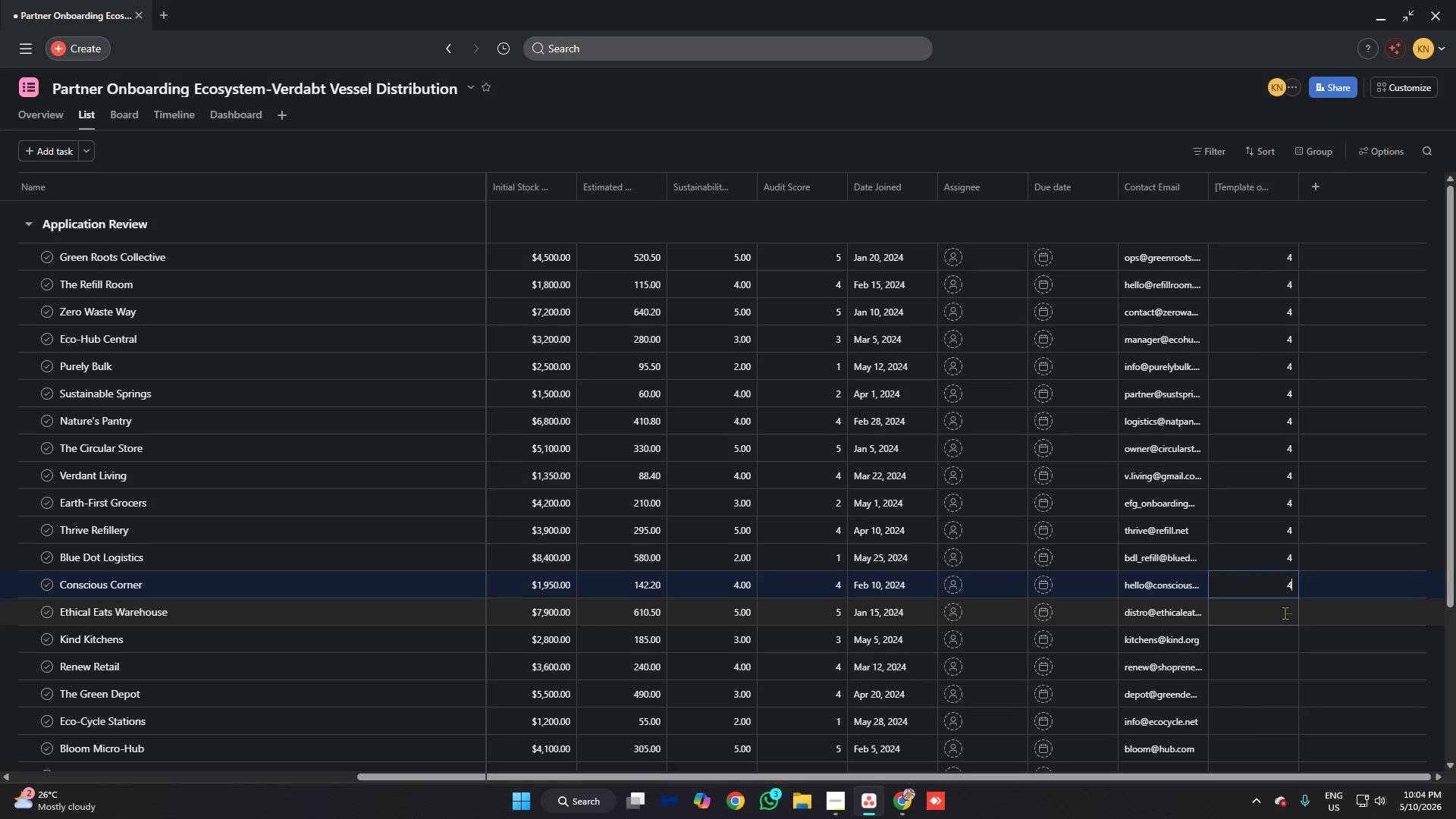 
left_click([1285, 613])
 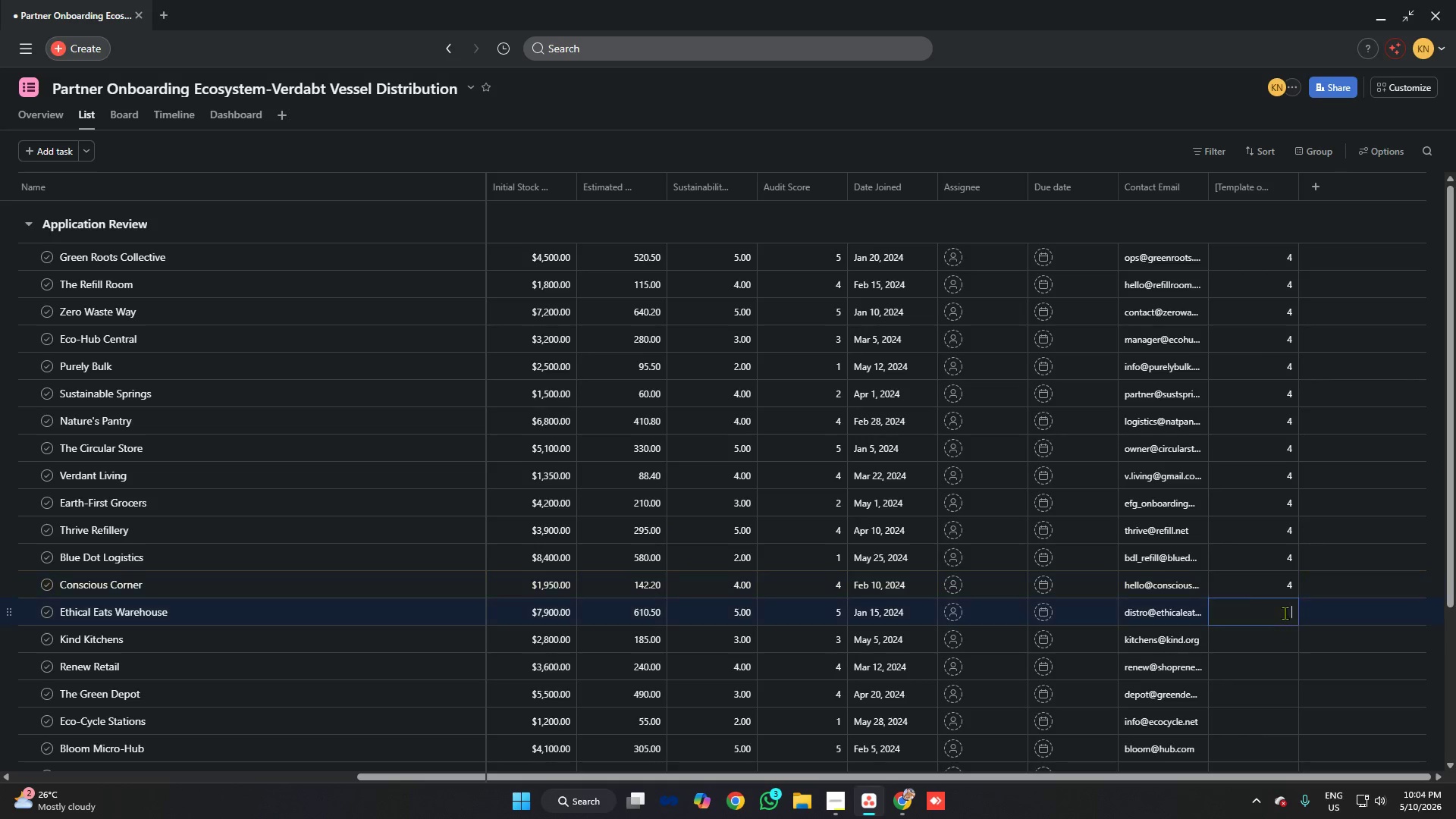 
key(4)
 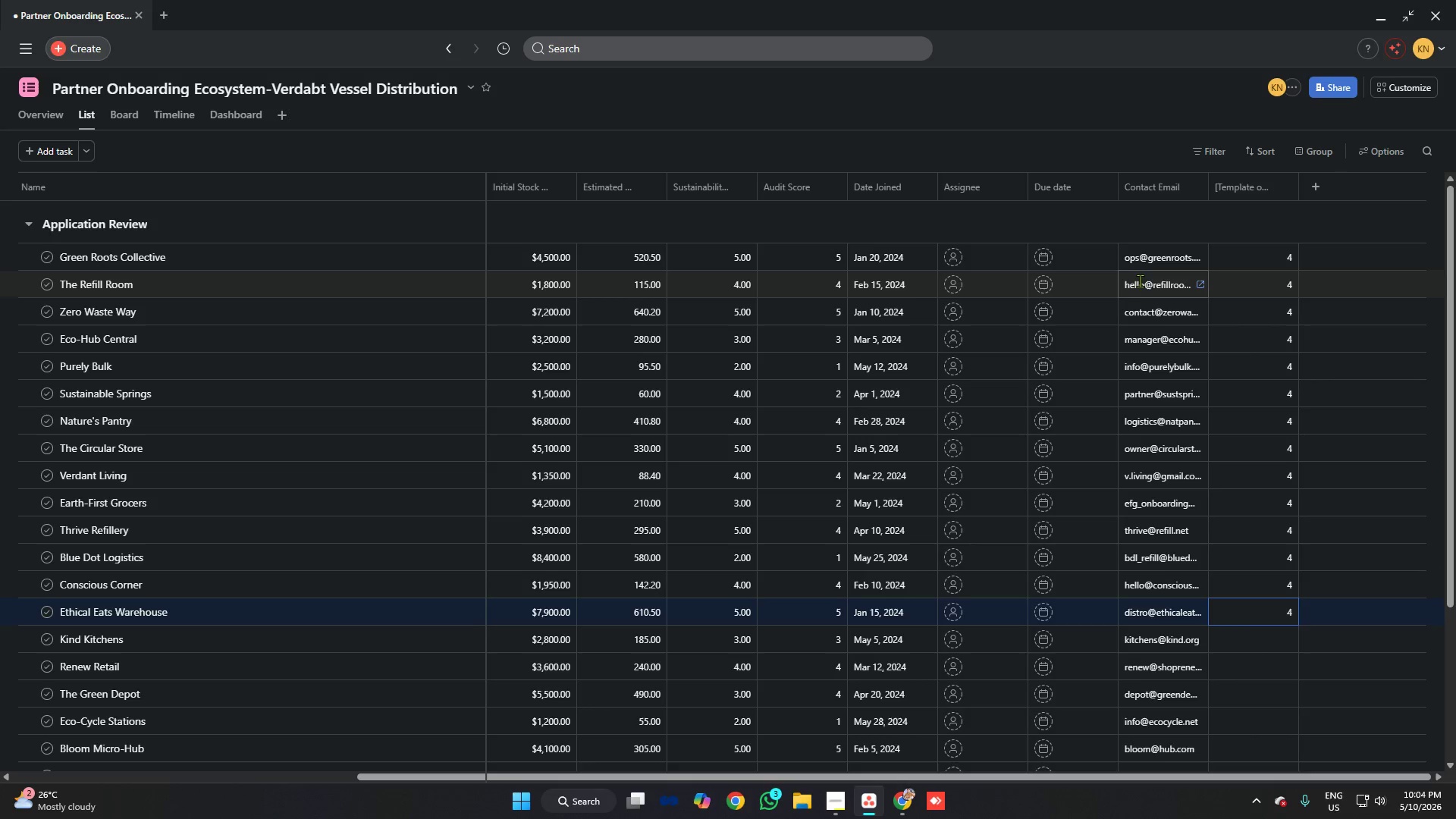 
scroll: coordinate [1169, 314], scroll_direction: down, amount: 5.0
 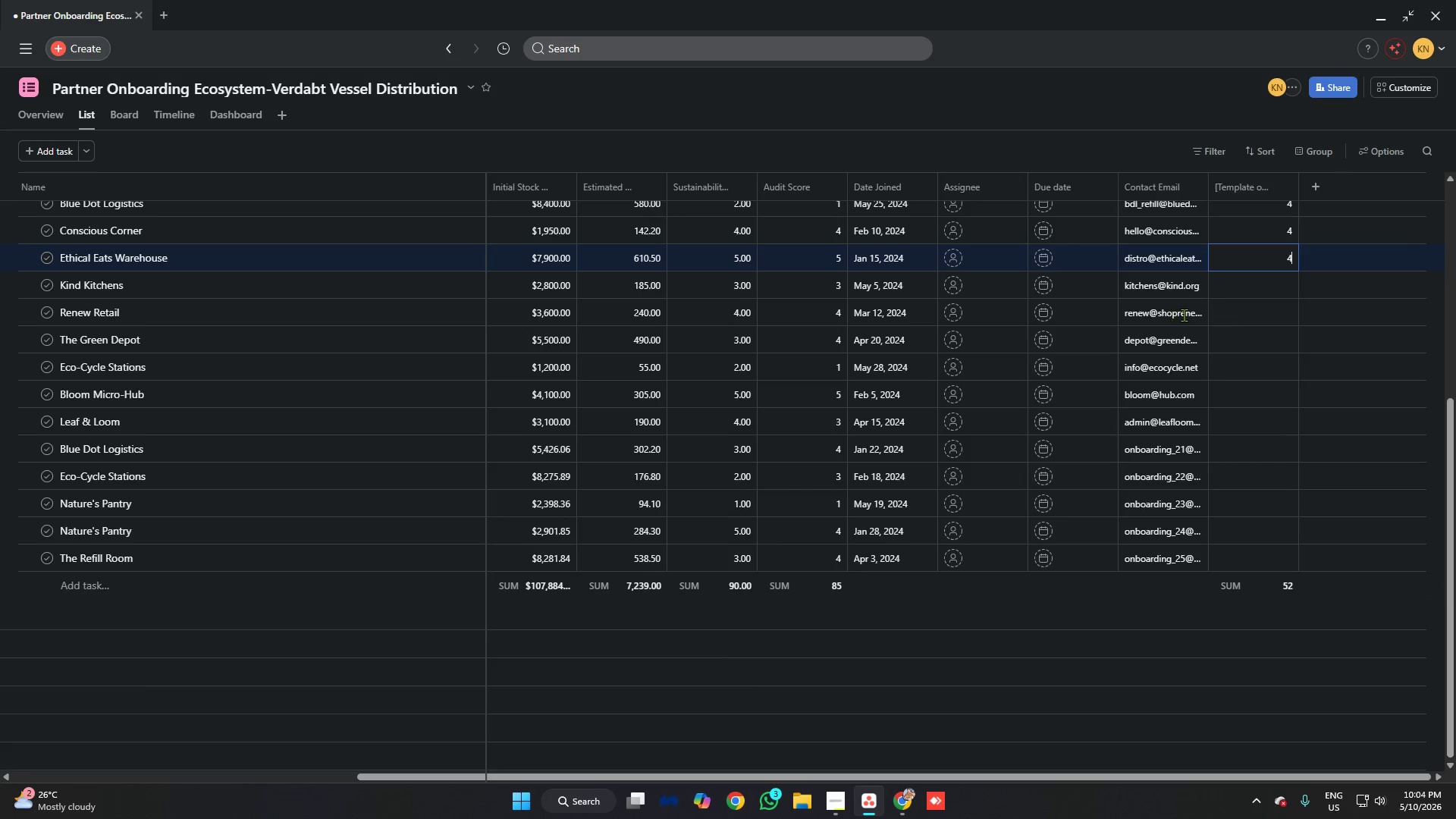 
key(4)
 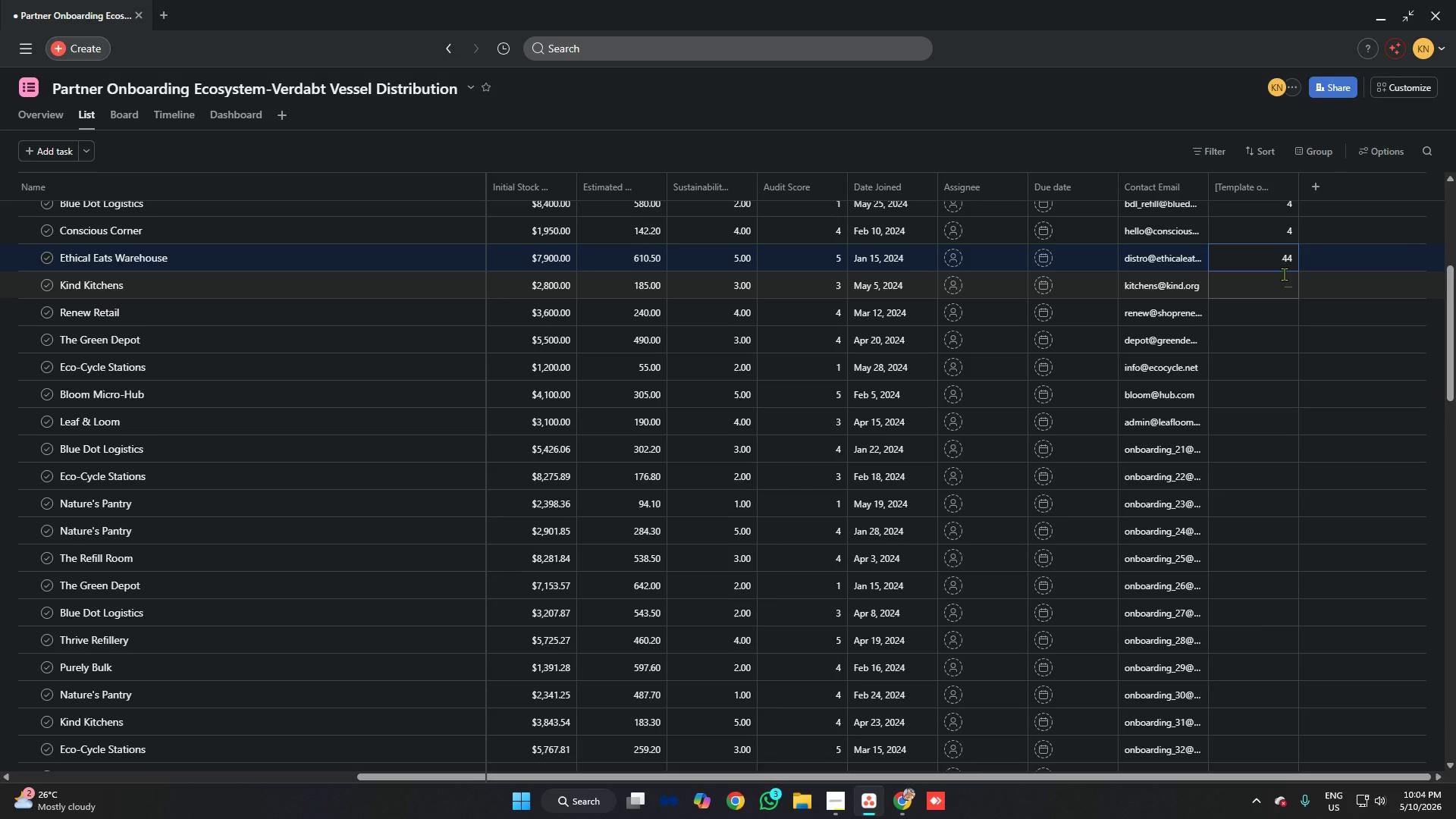 
key(Backspace)
 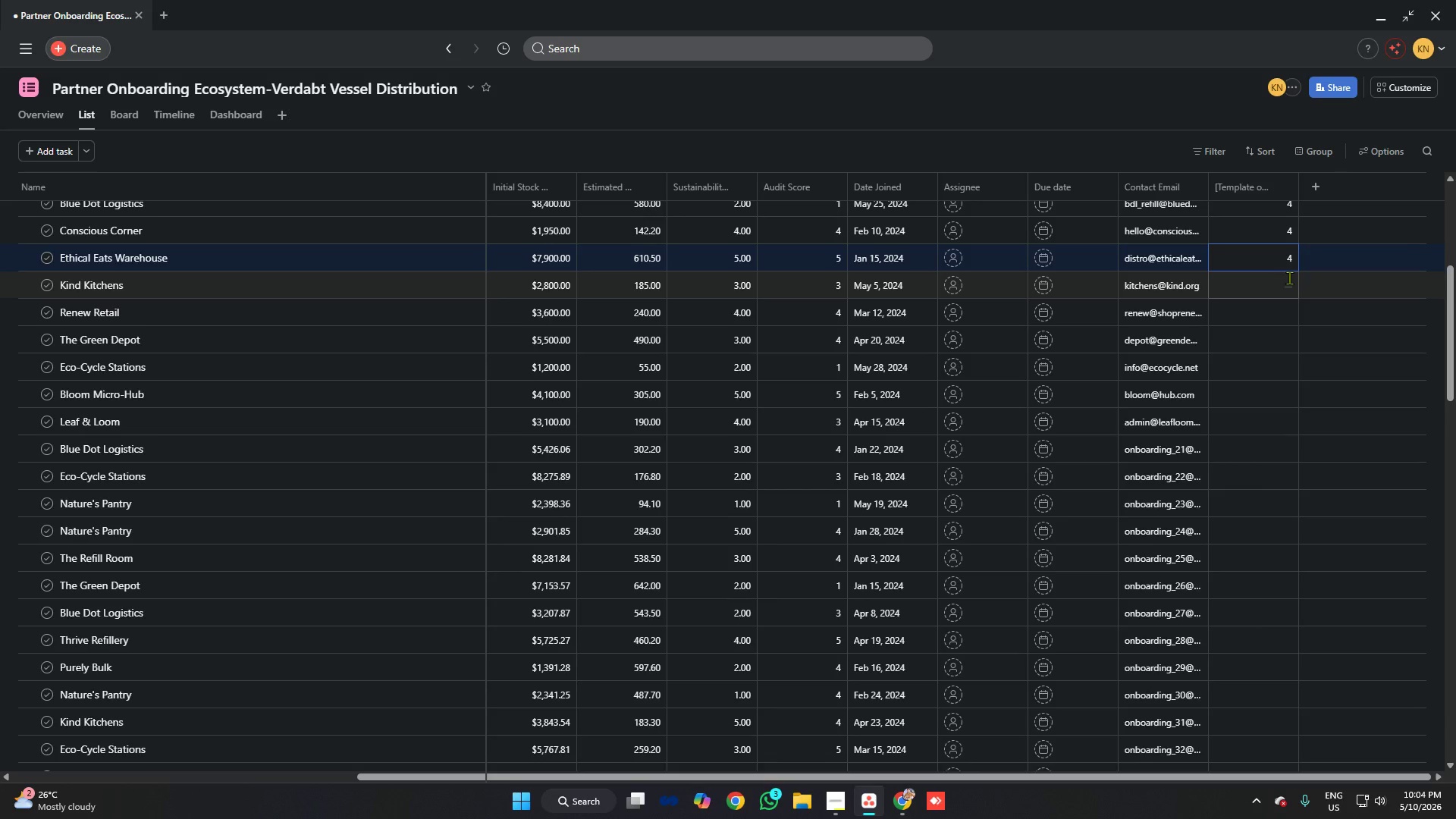 
left_click([1290, 281])
 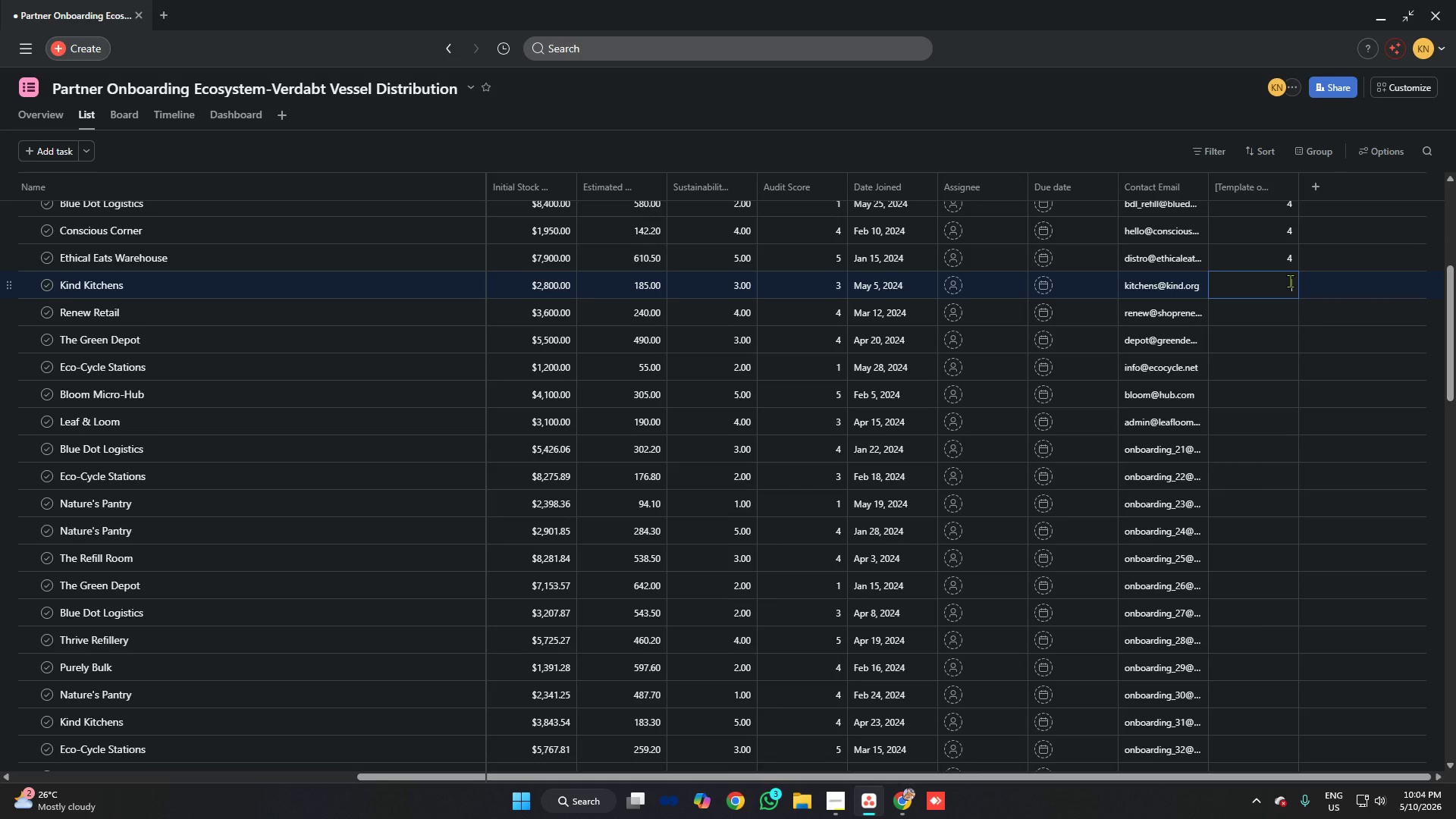 
key(4)
 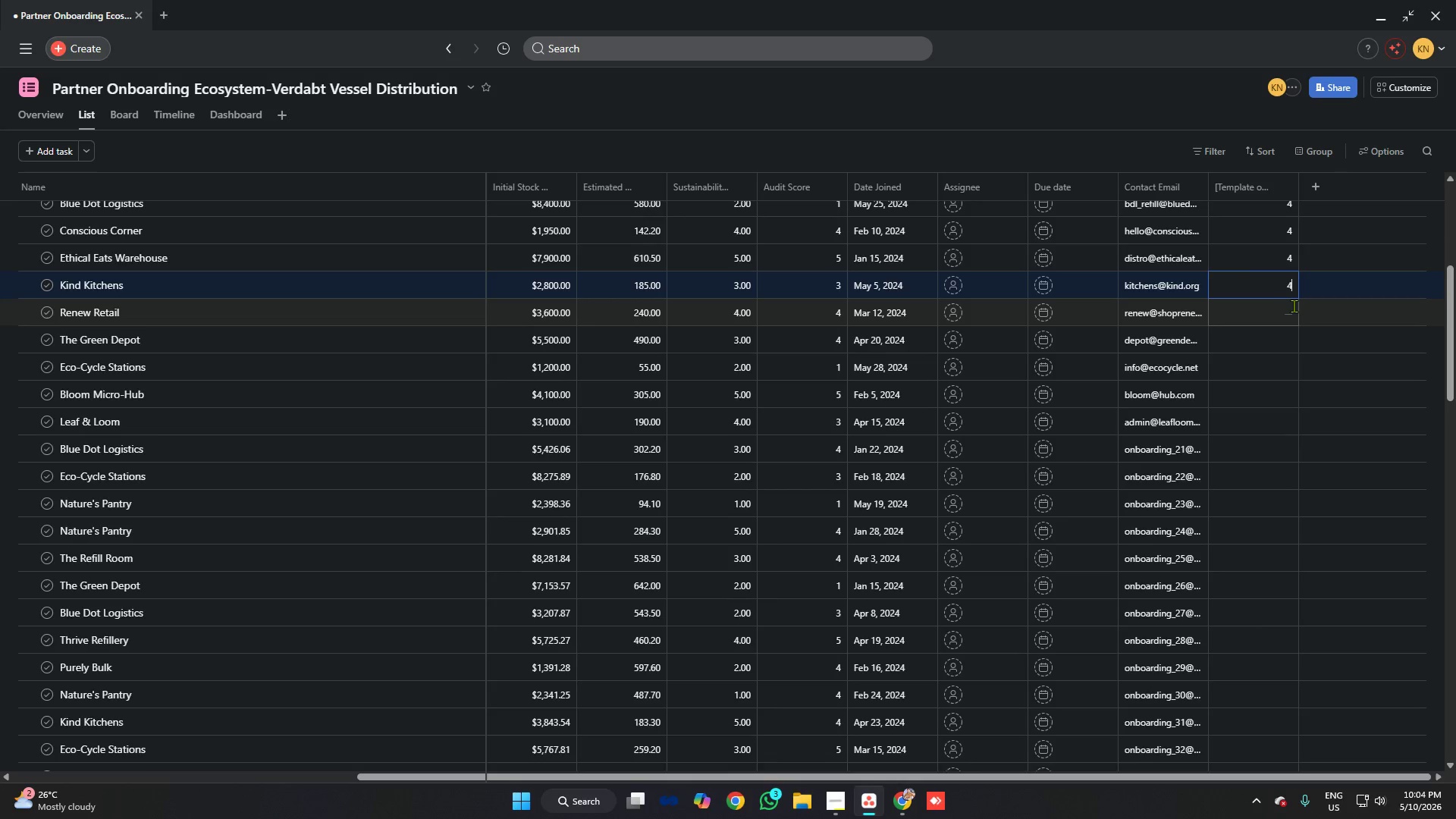 
left_click([1294, 306])
 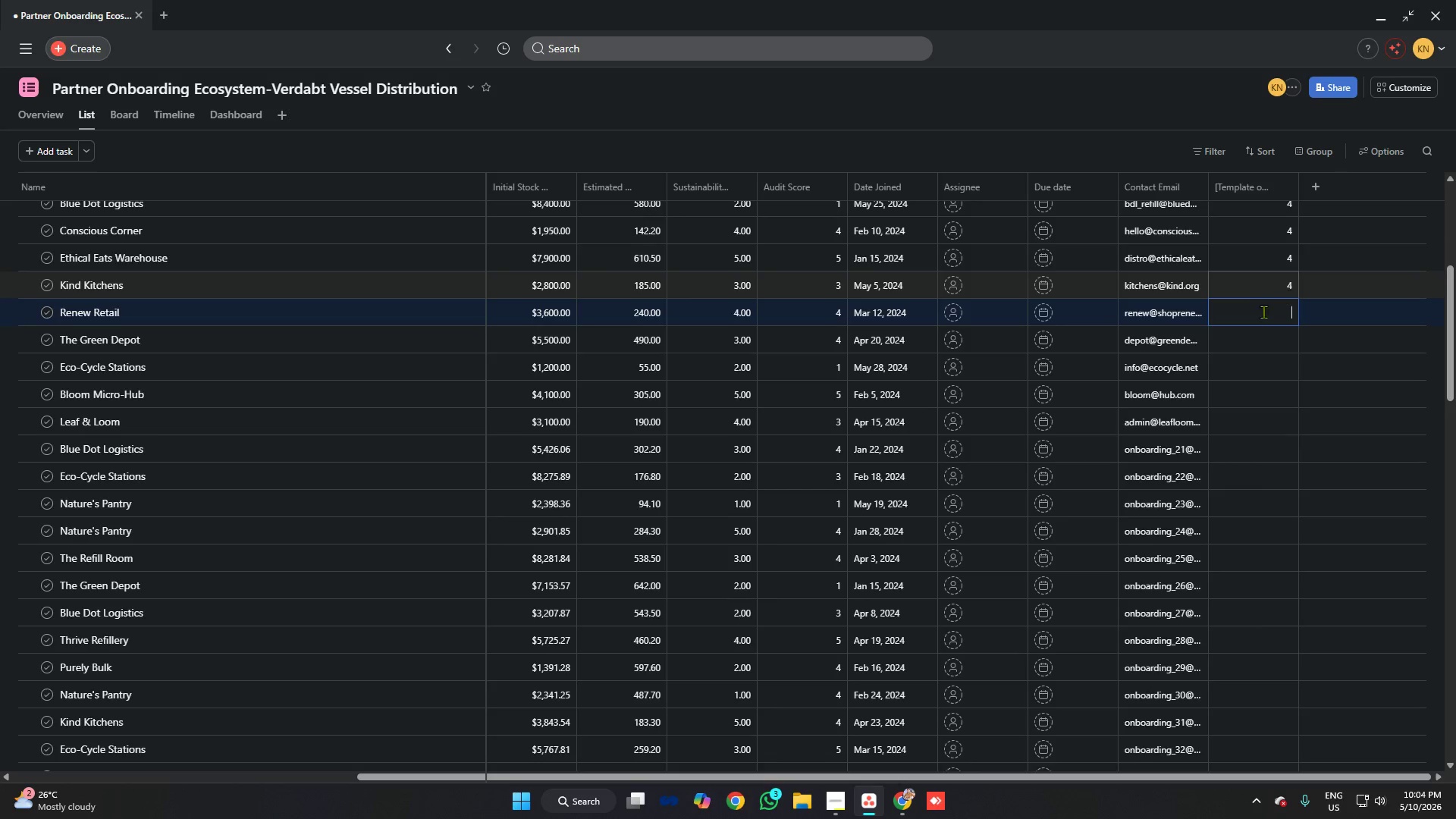 
key(4)
 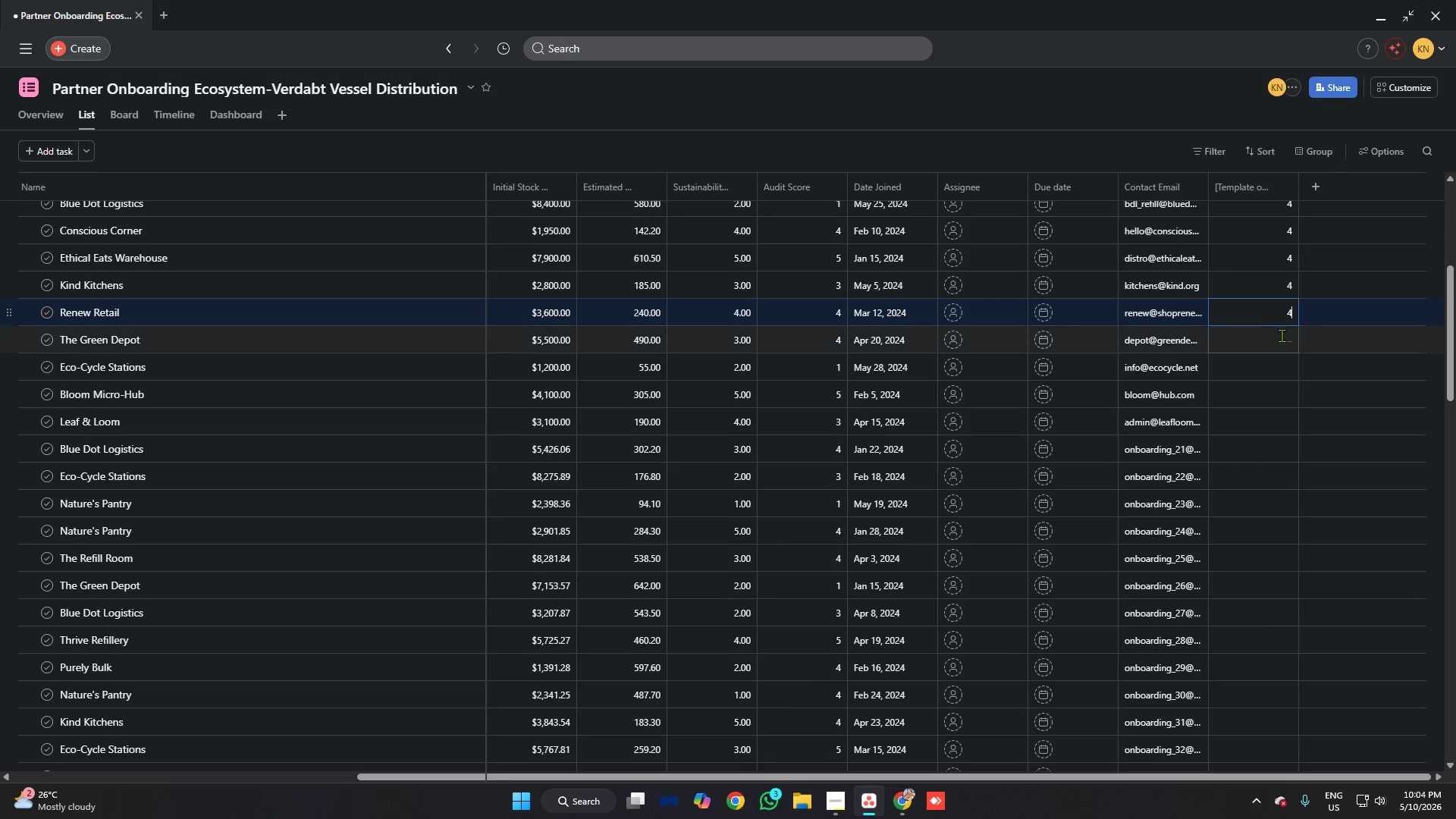 
left_click([1282, 336])
 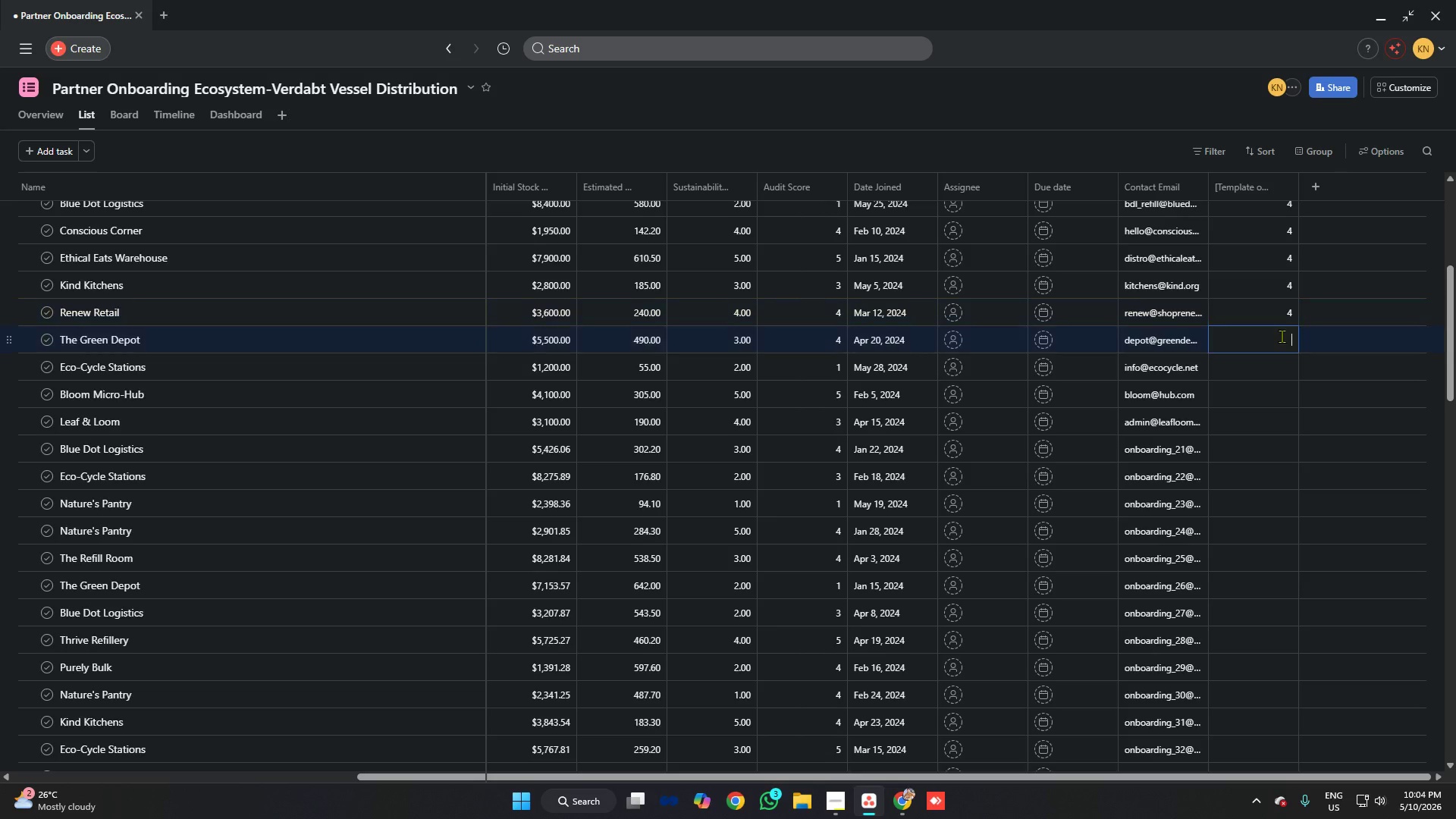 
key(4)
 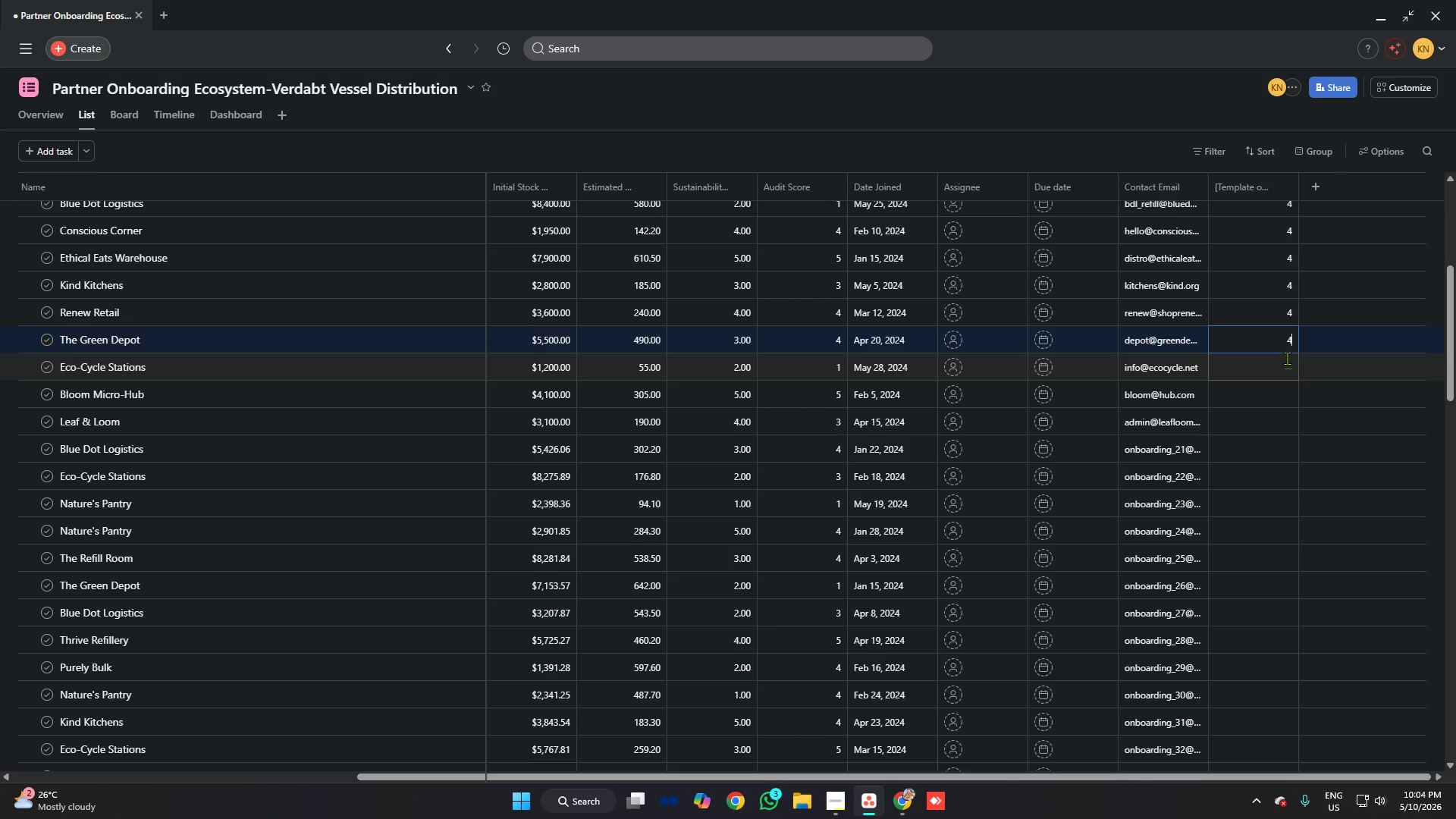 
left_click([1287, 358])
 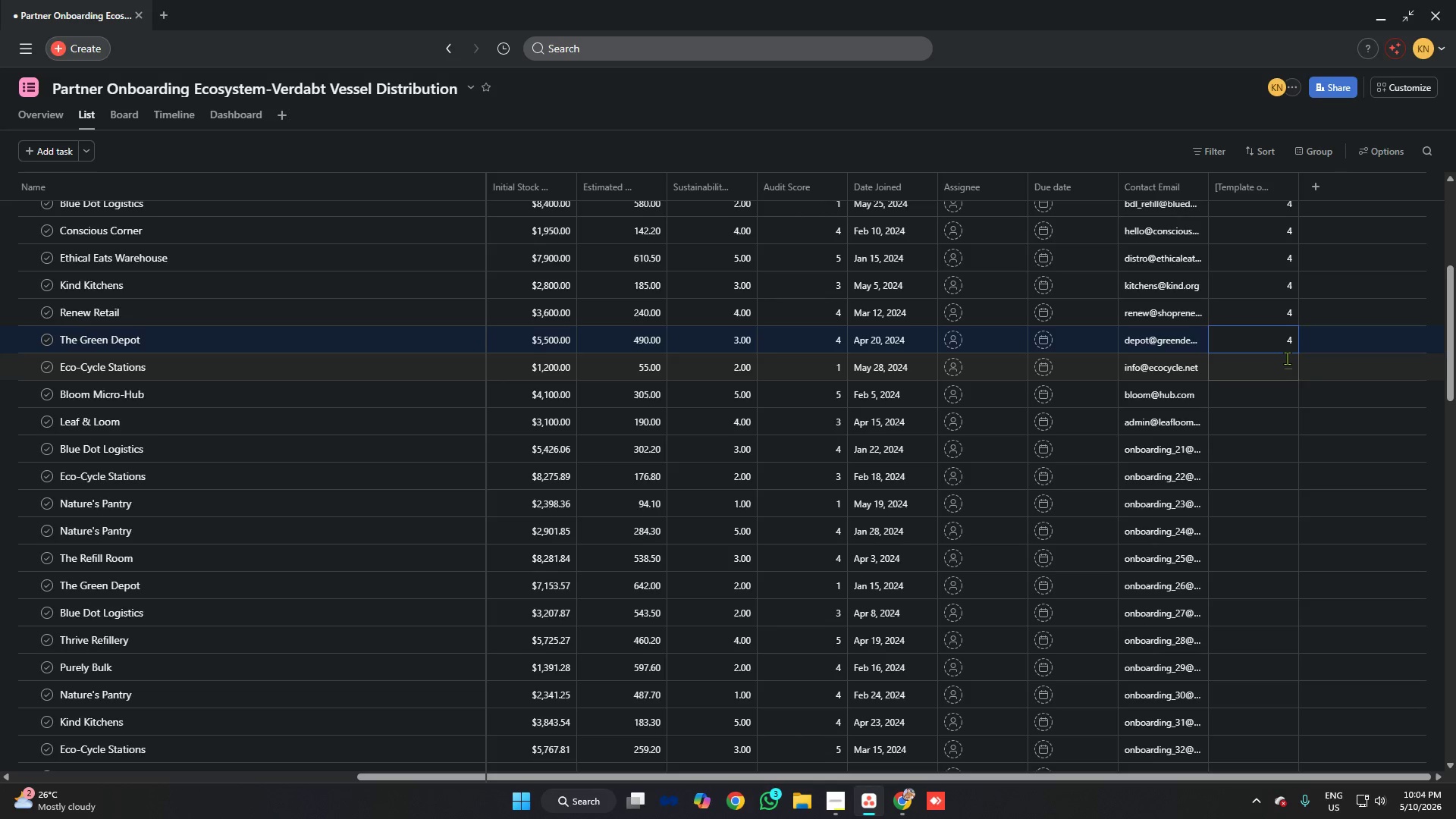 
key(4)
 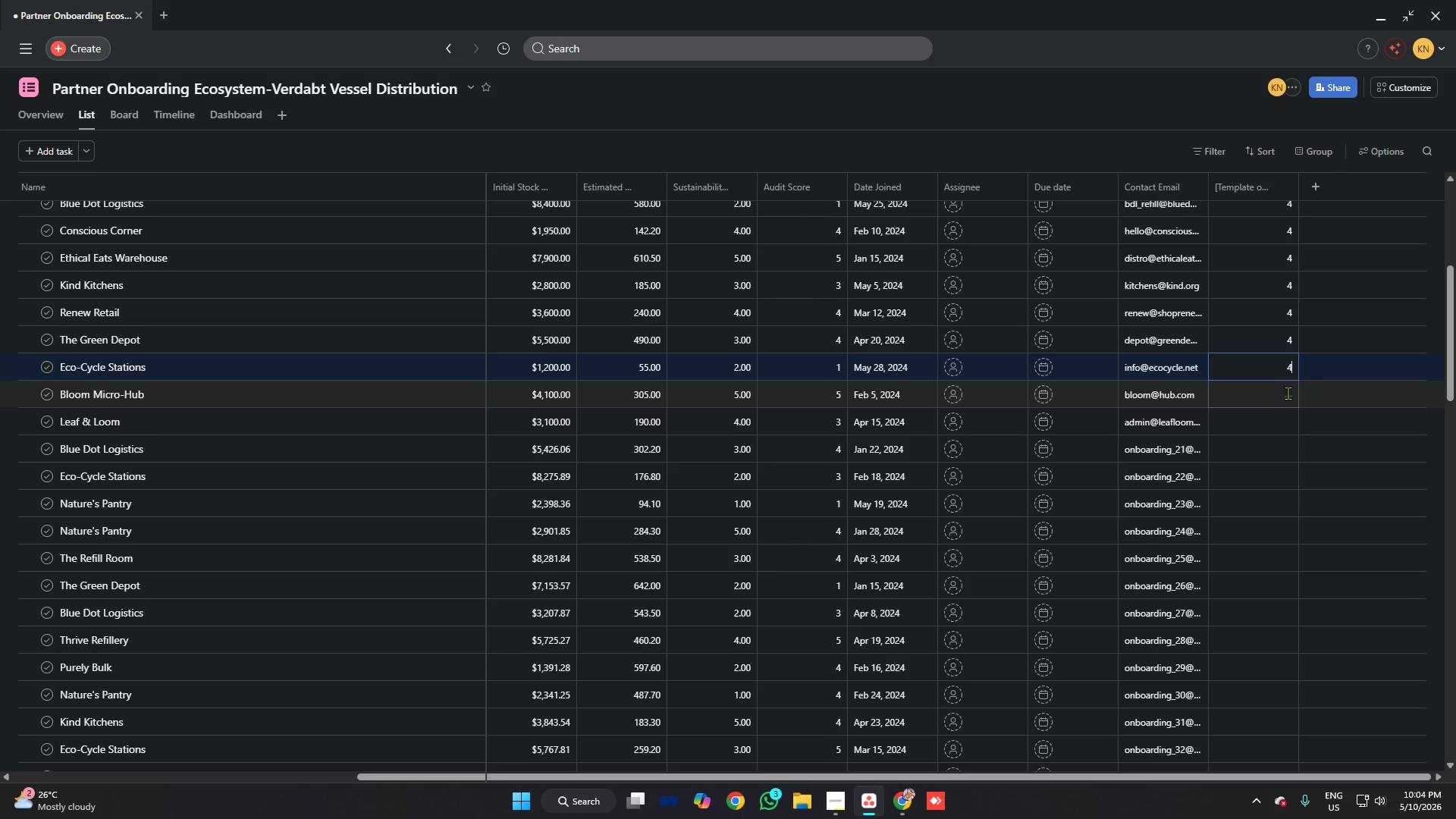 
left_click([1288, 393])
 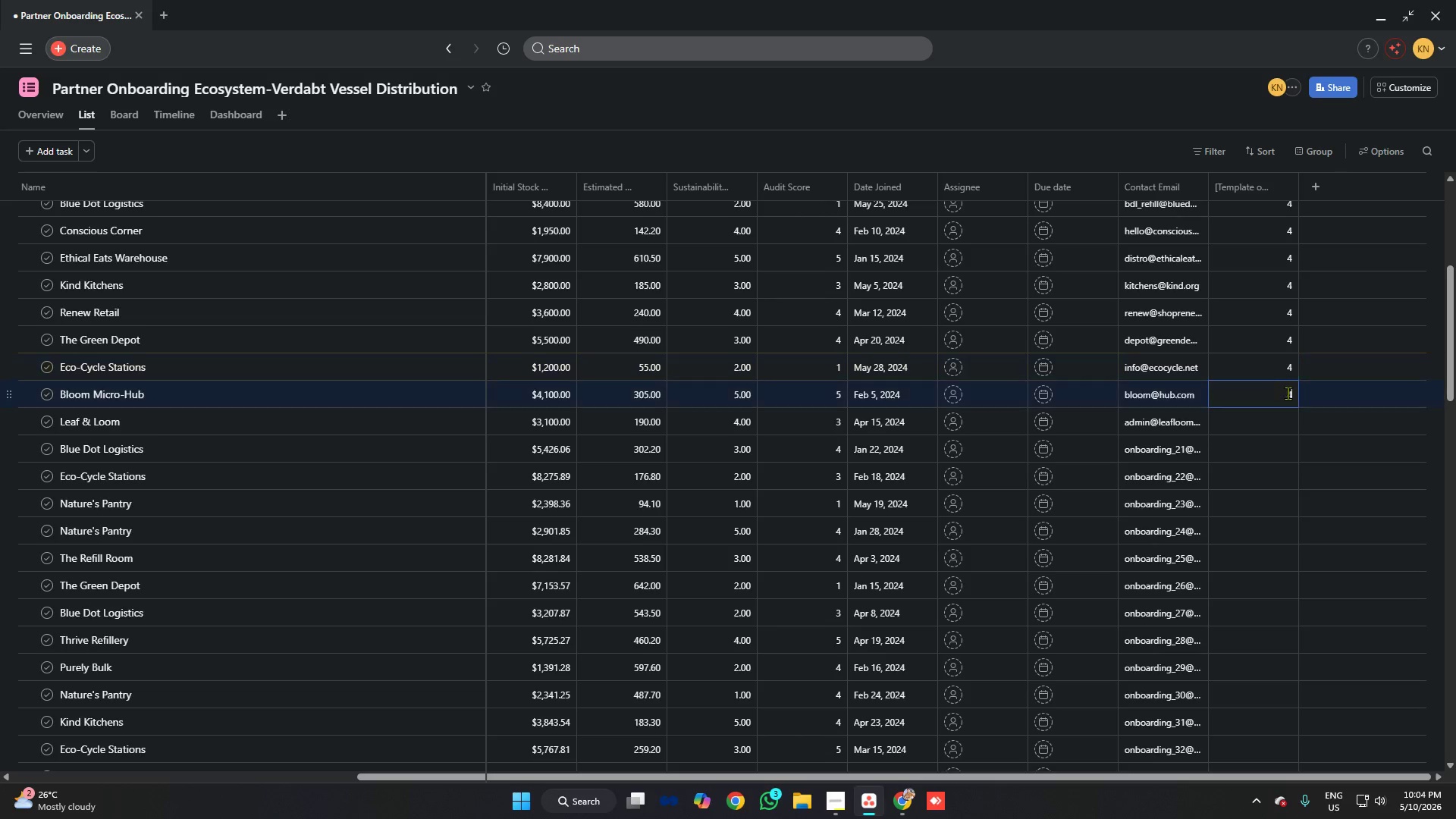 
key(4)
 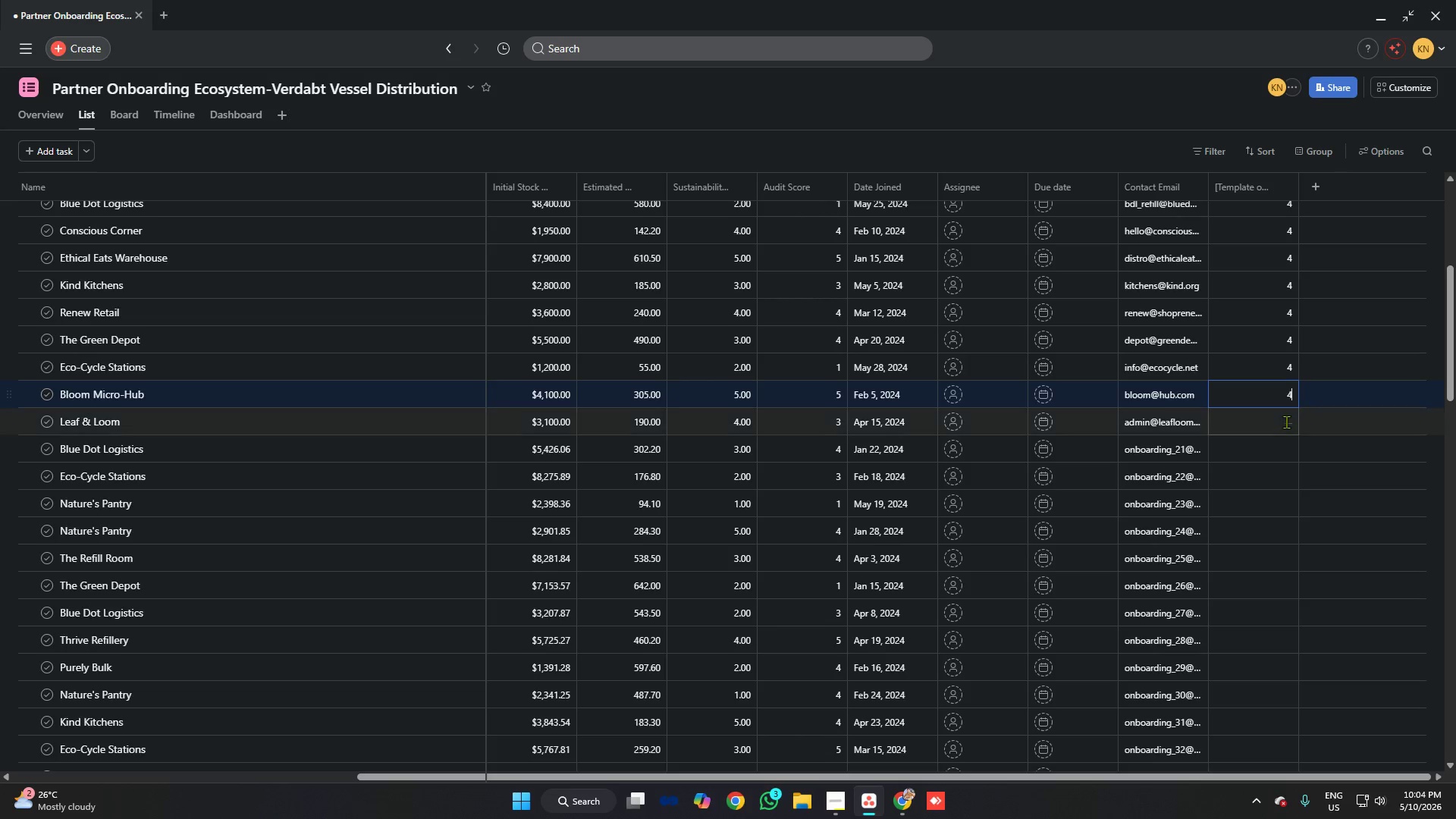 
left_click([1286, 422])
 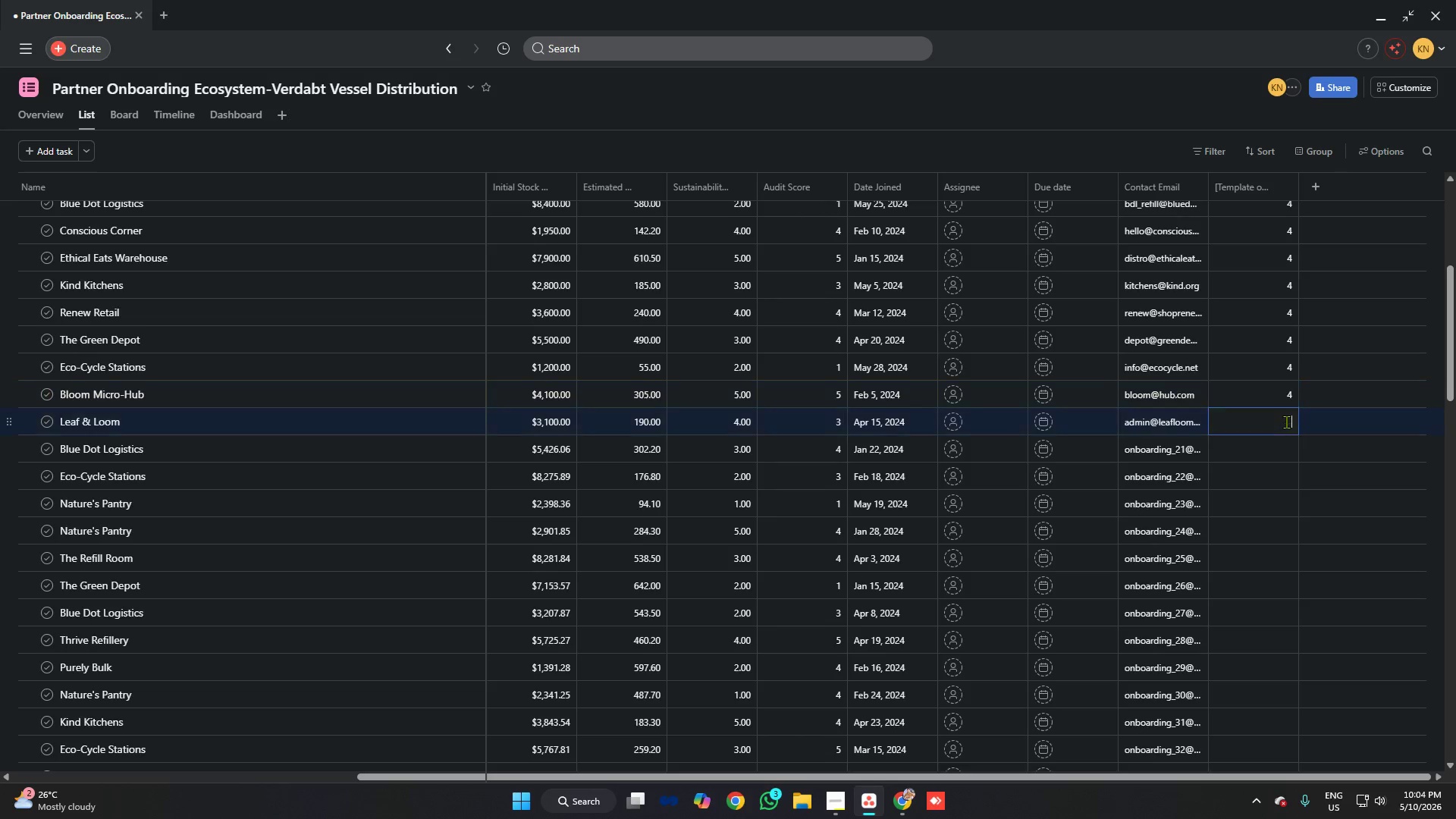 
key(4)
 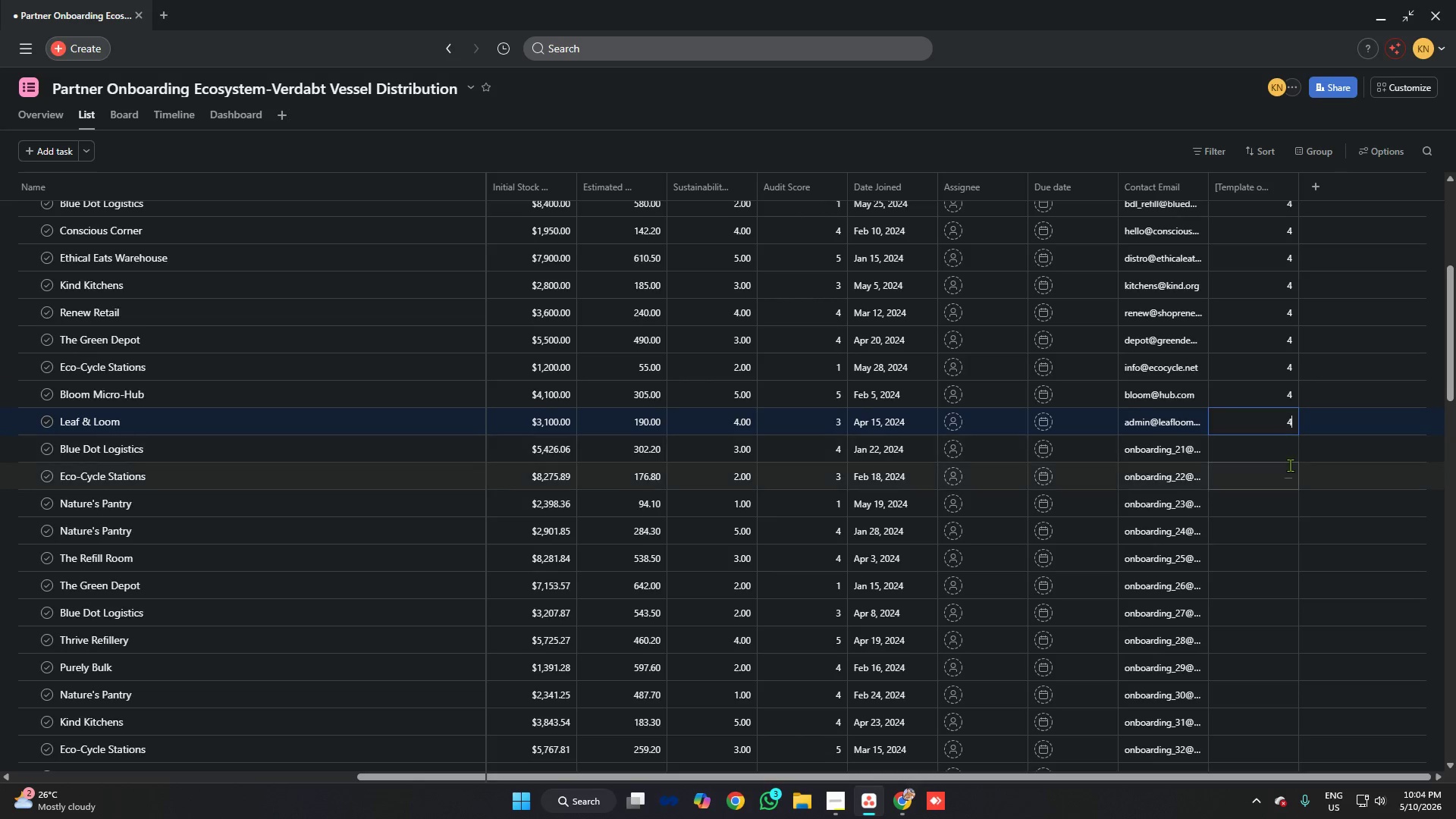 
left_click([1290, 465])
 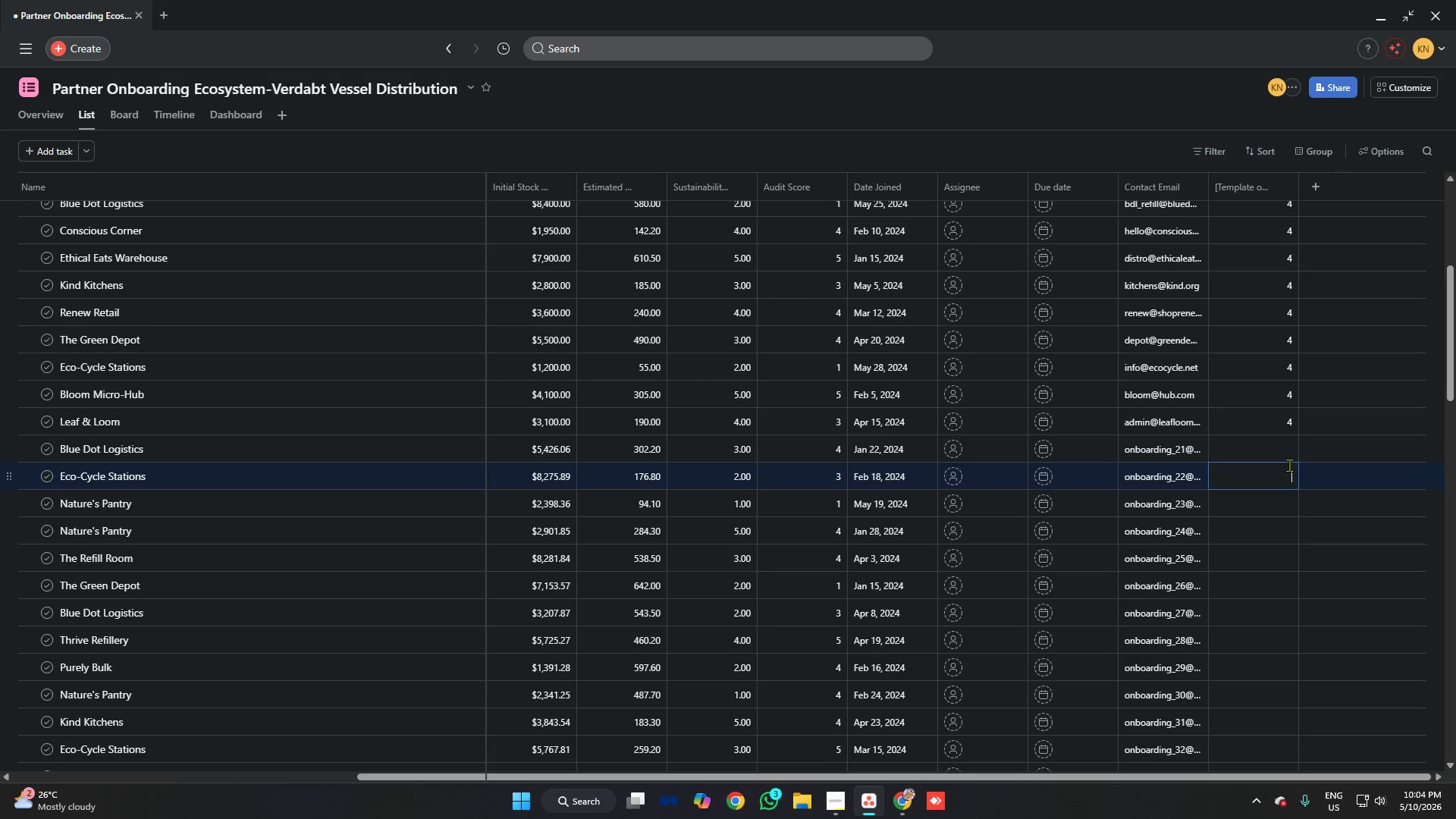 
key(4)
 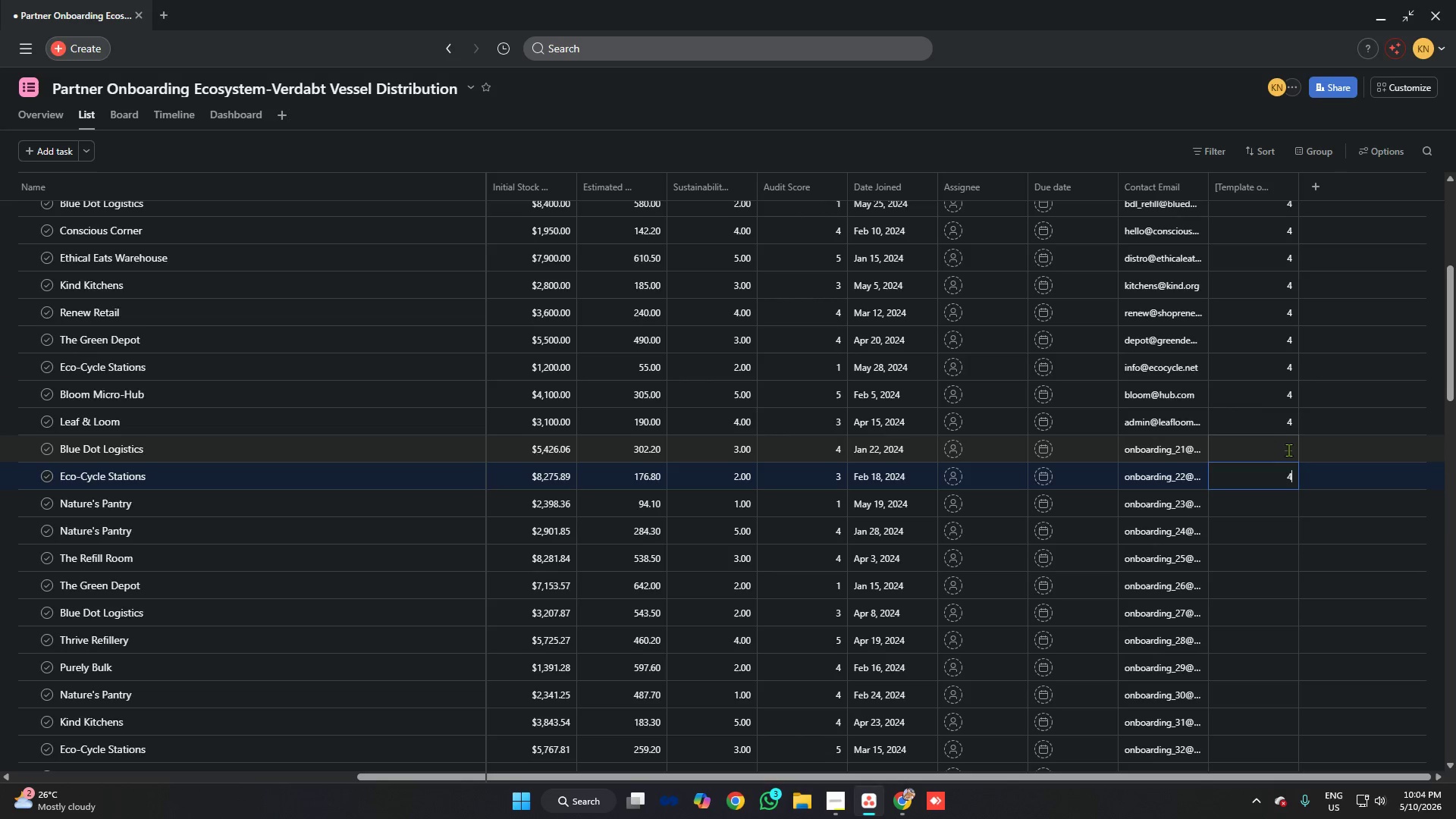 
left_click([1288, 450])
 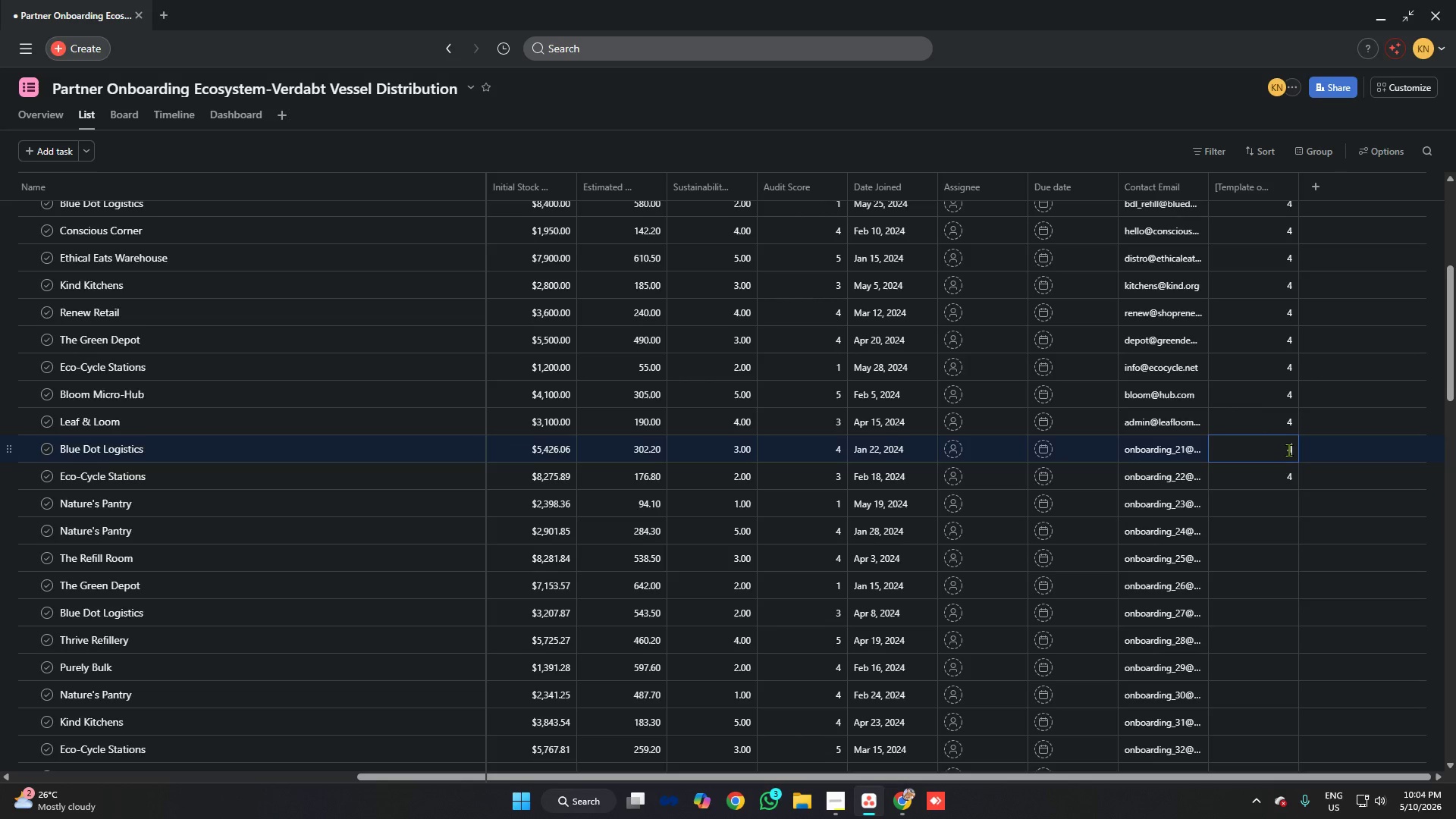 
key(4)
 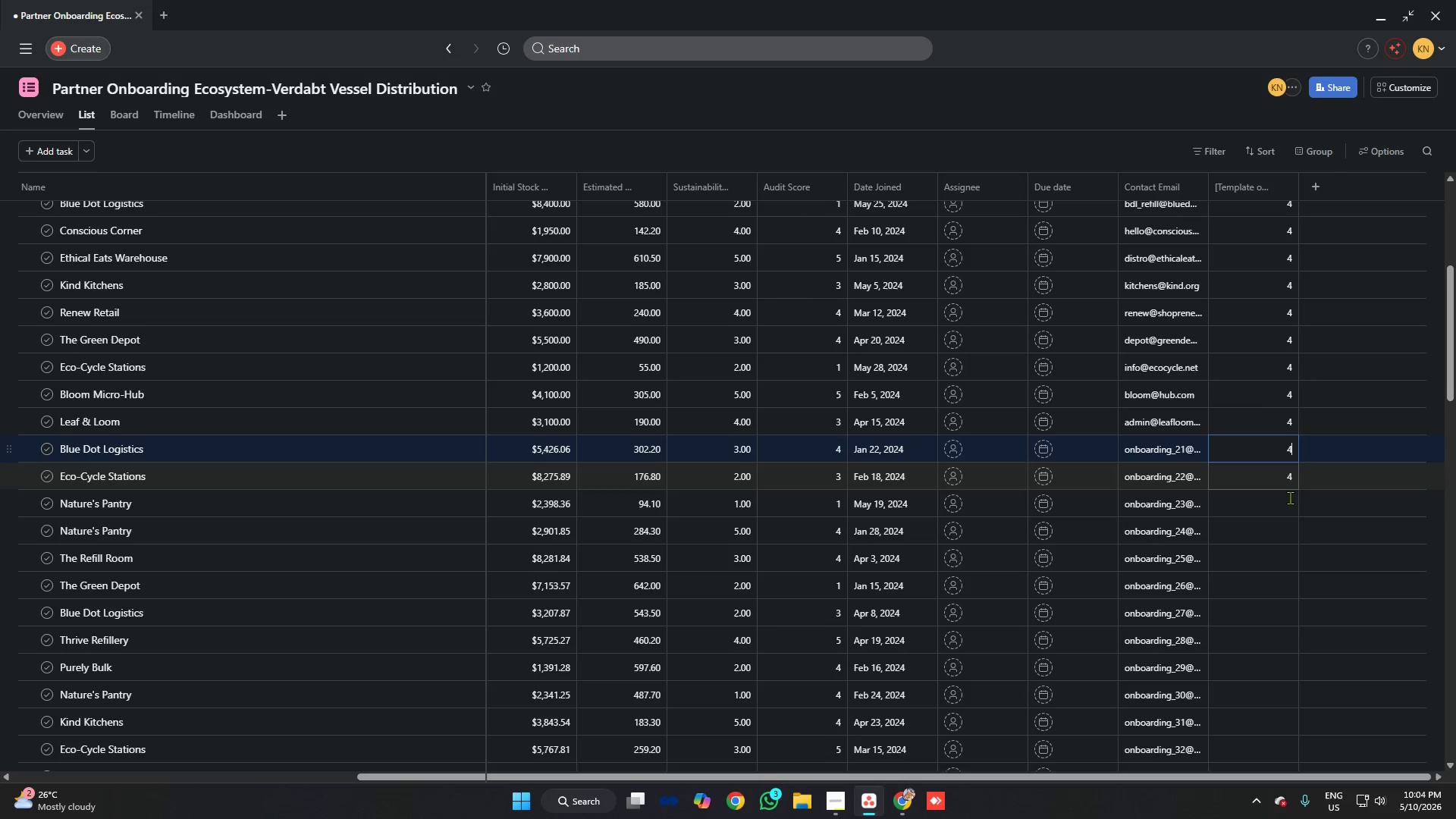 
left_click([1290, 497])
 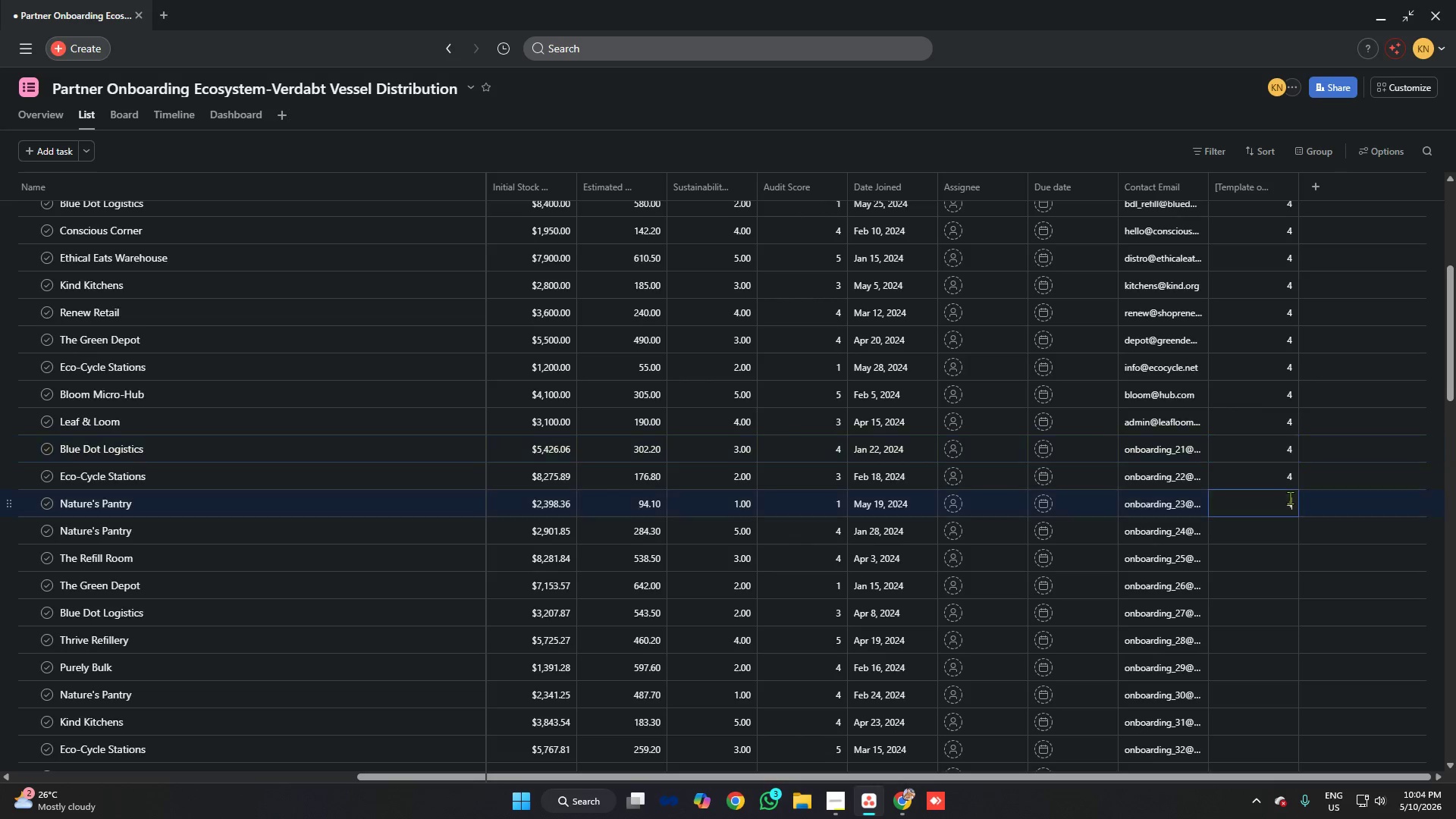 
key(4)
 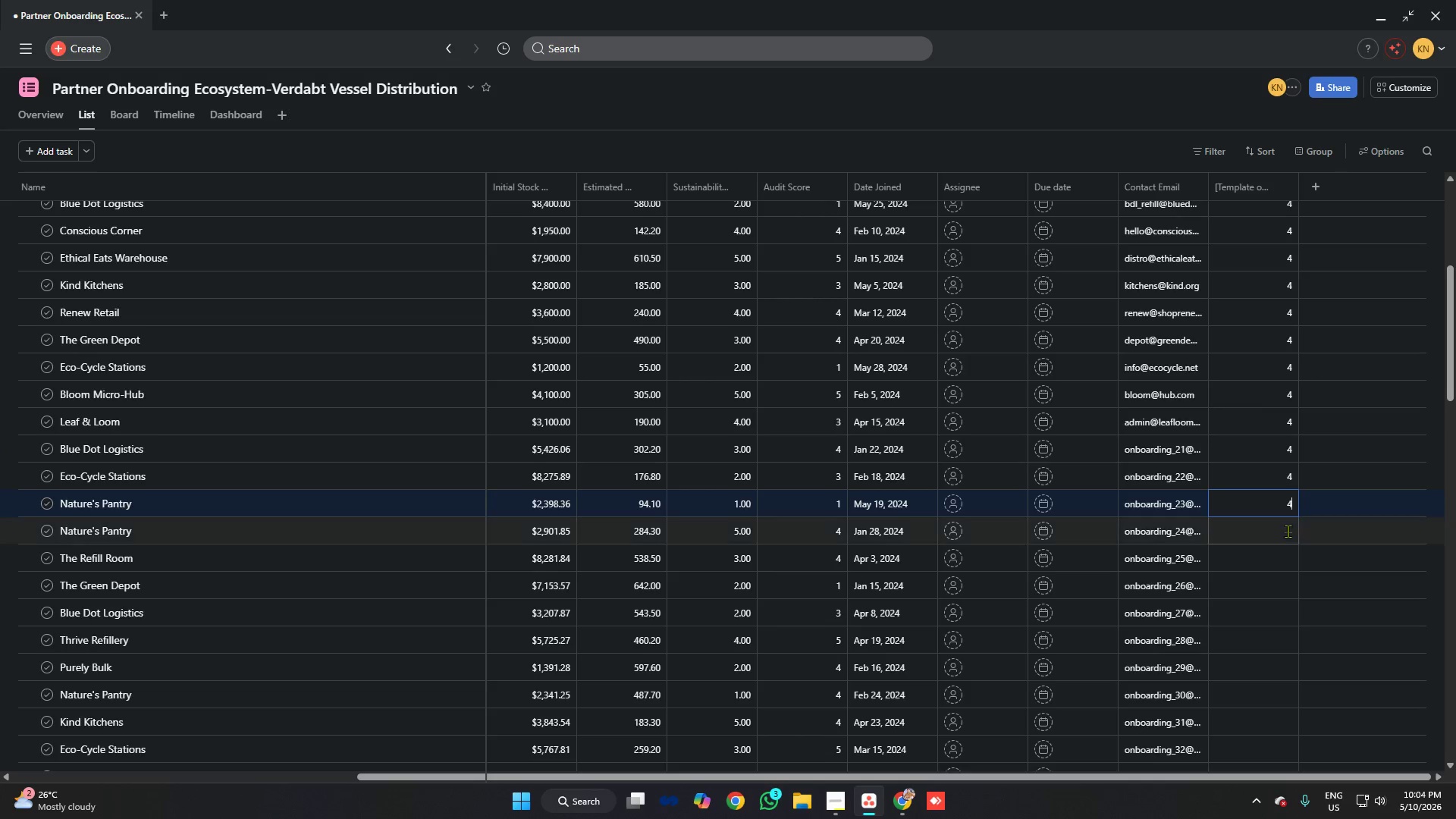 
left_click([1288, 531])
 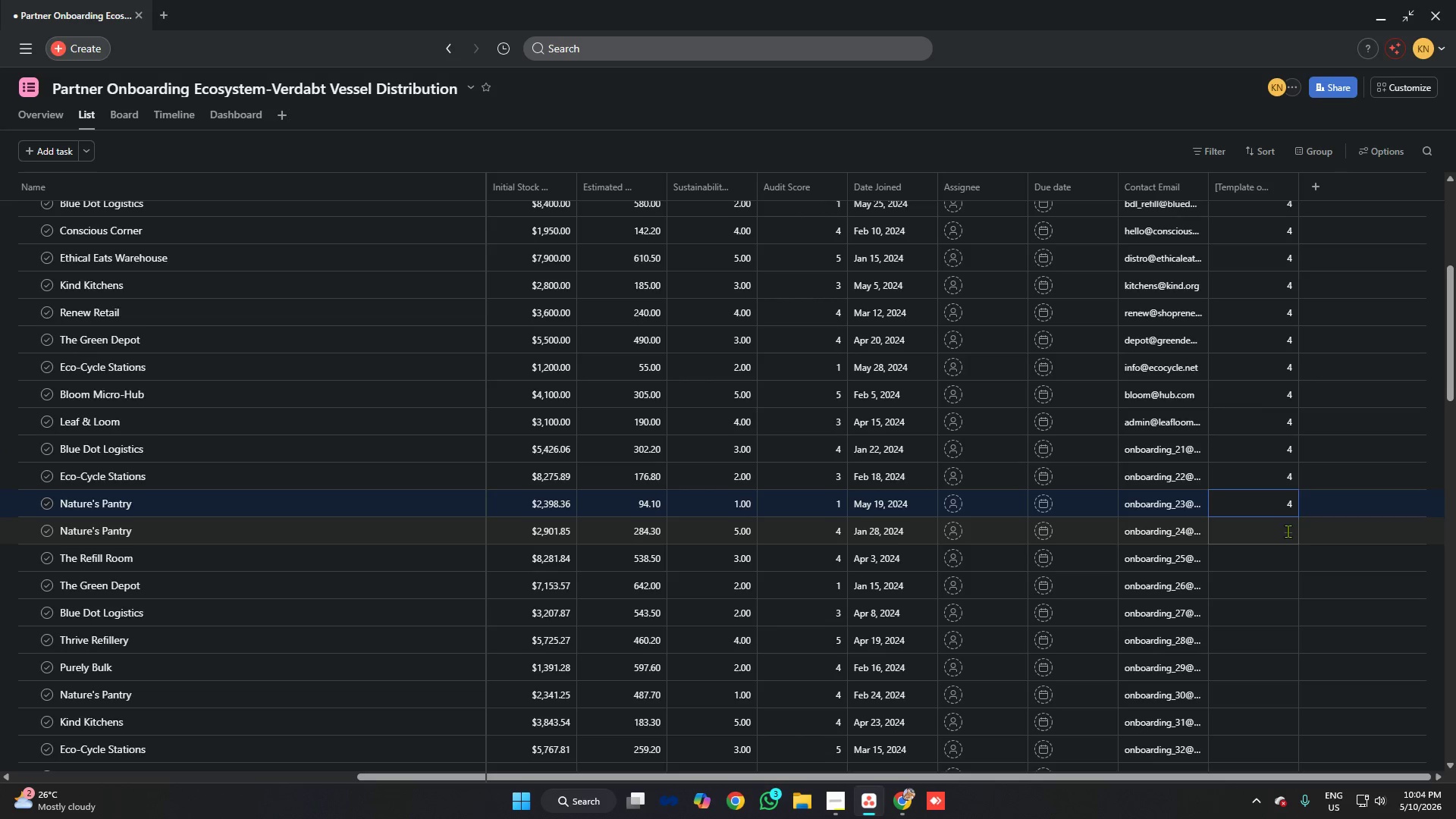 
key(4)
 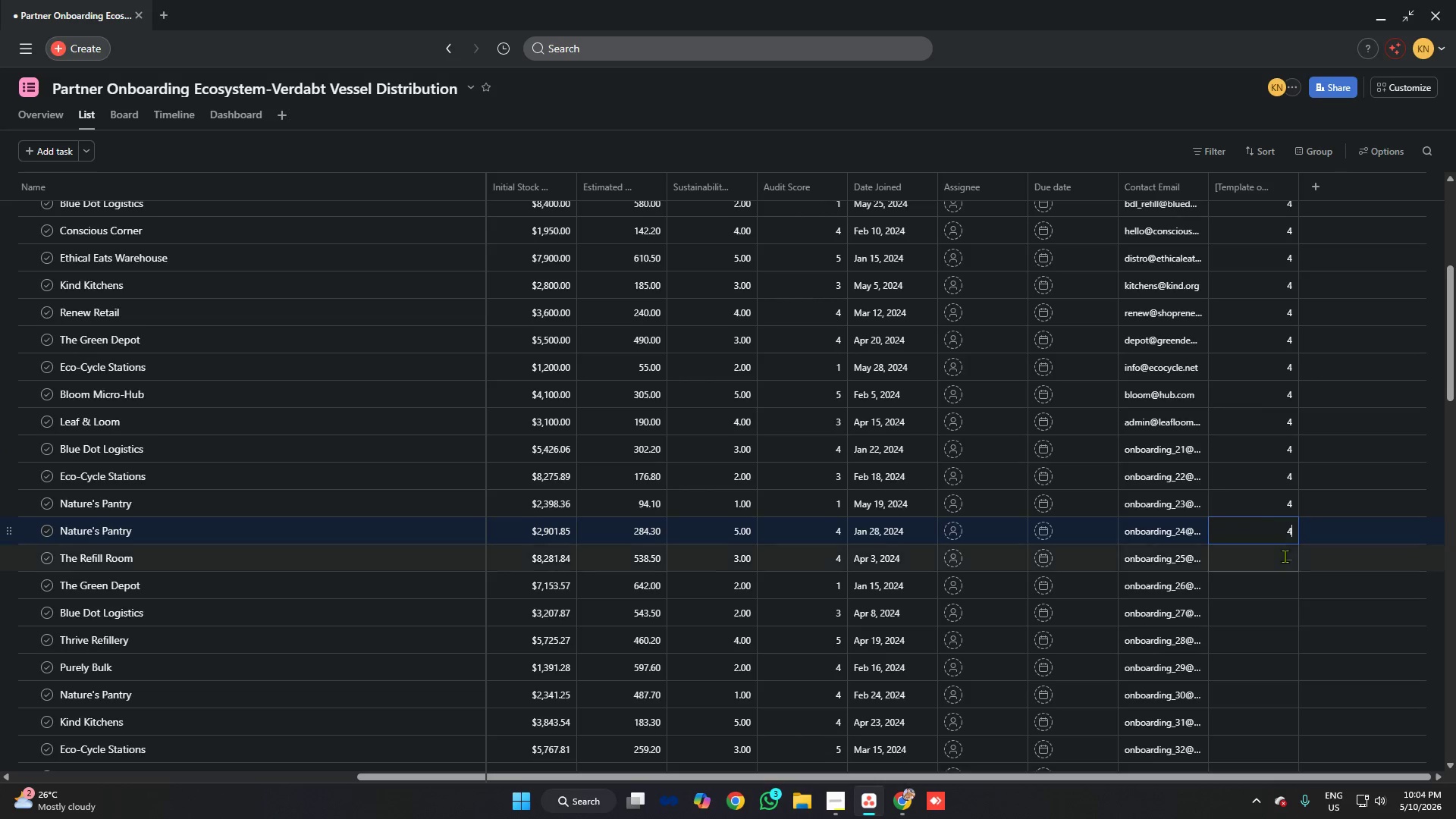 
left_click([1285, 556])
 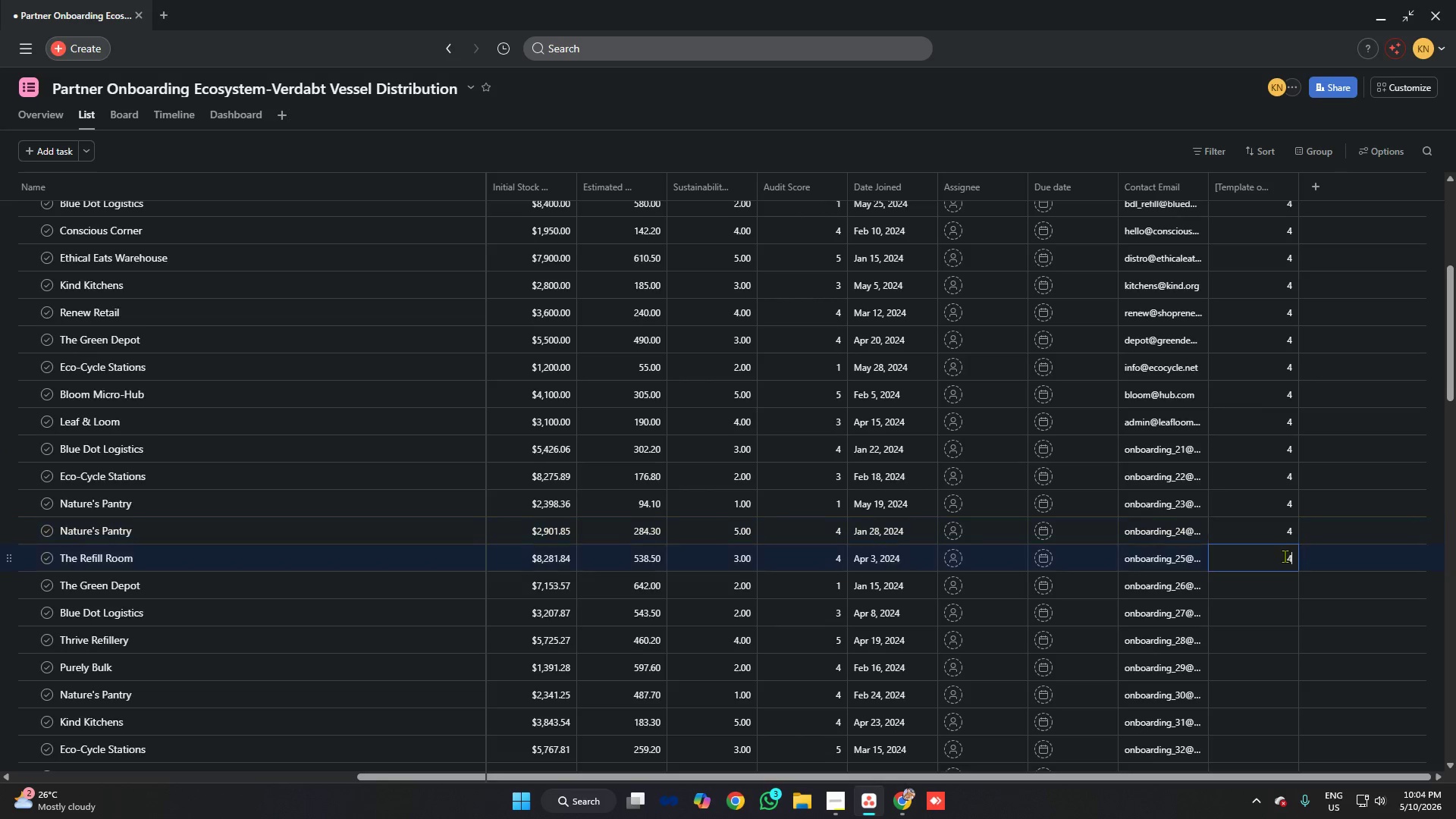 
key(4)
 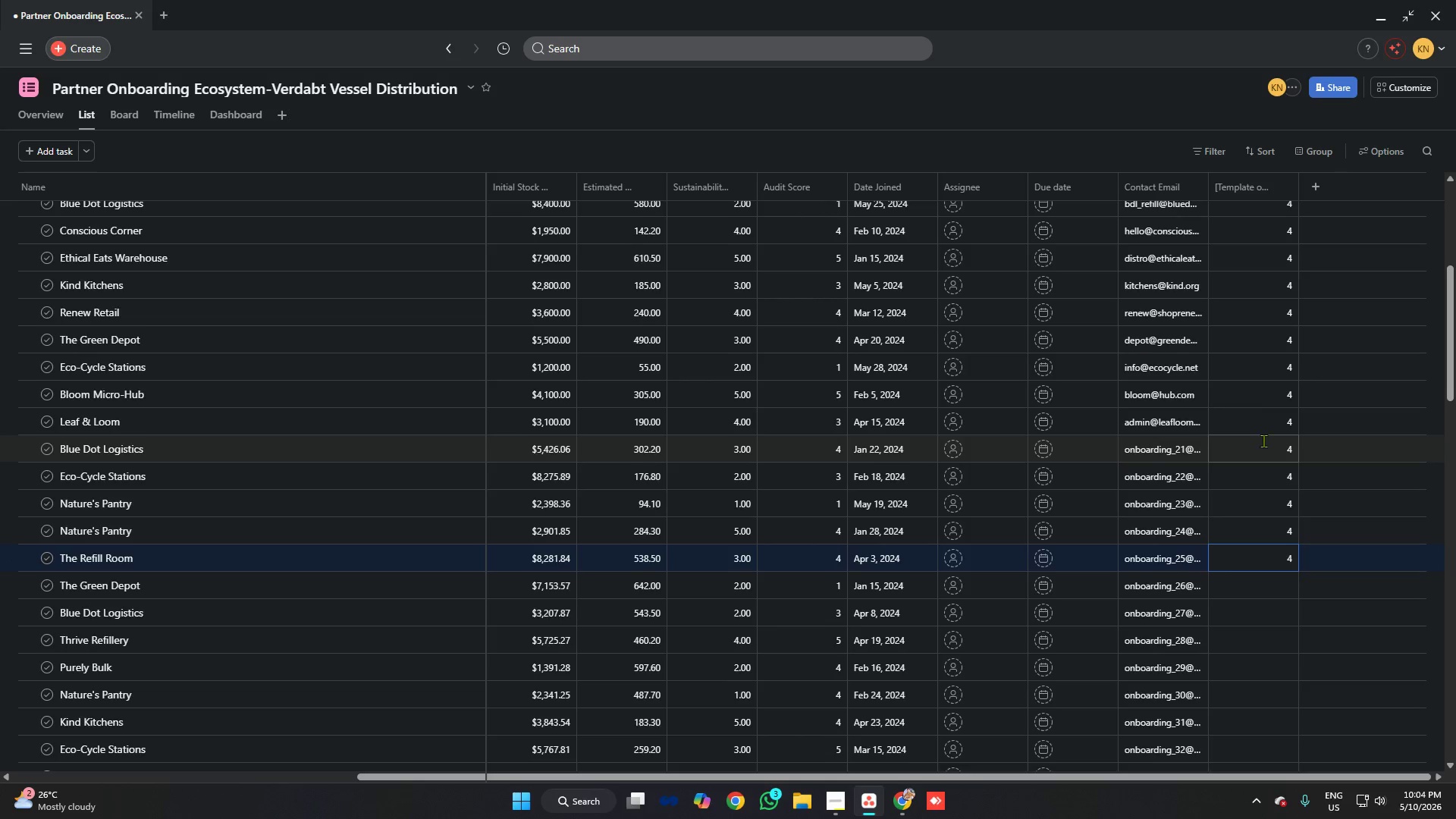 
scroll: coordinate [1263, 441], scroll_direction: down, amount: 4.0
 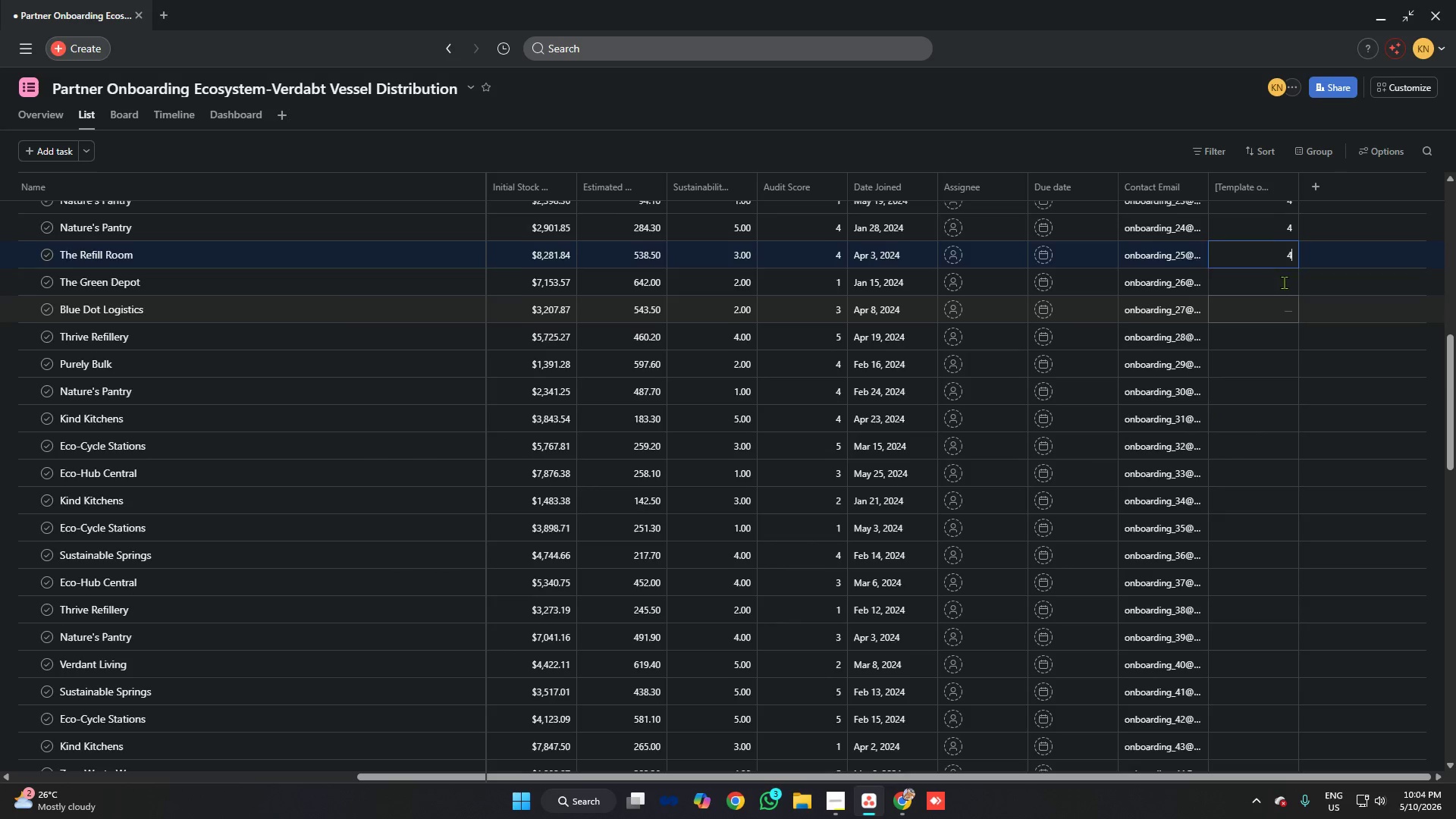 
left_click([1284, 282])
 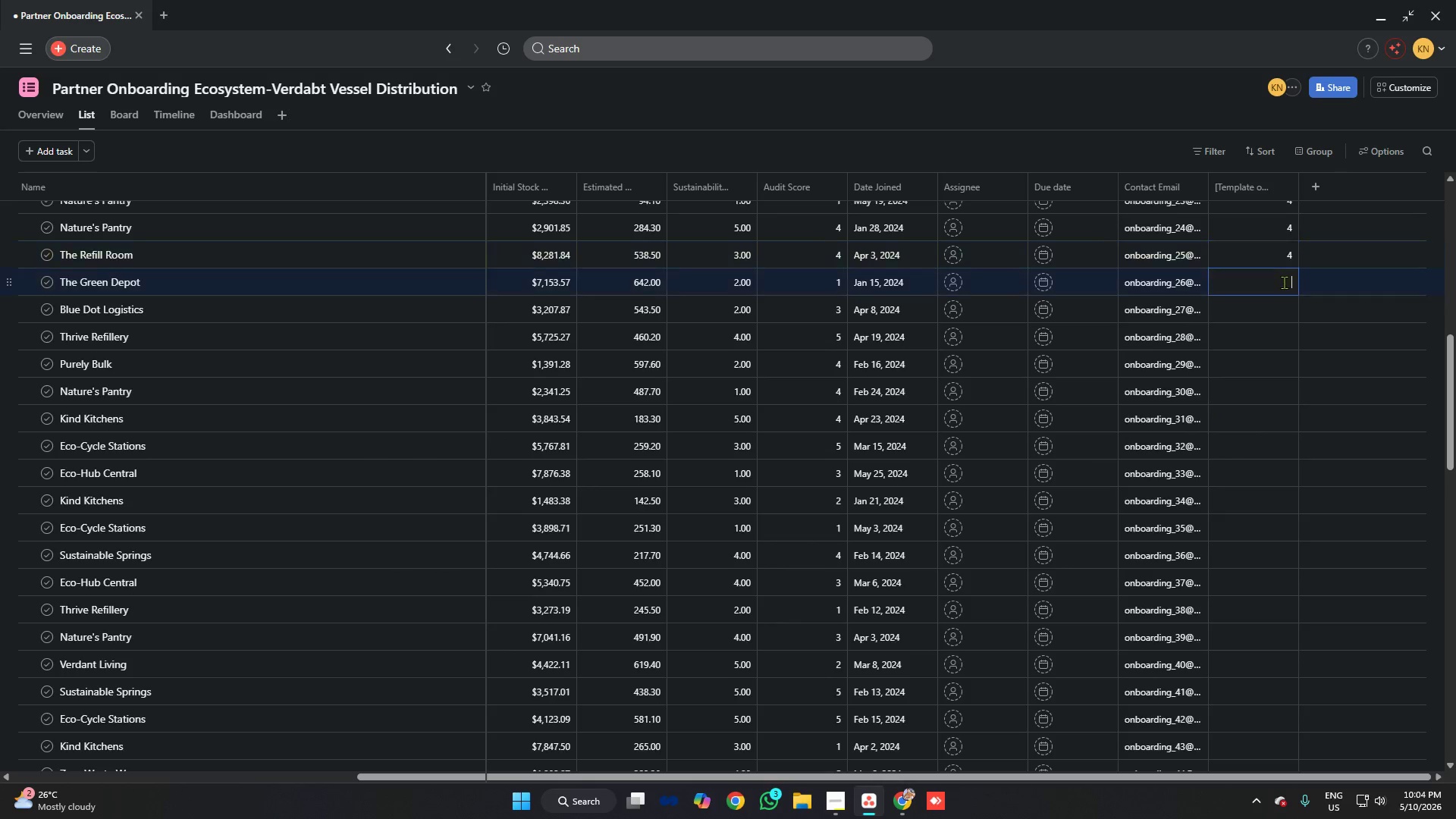 
key(4)
 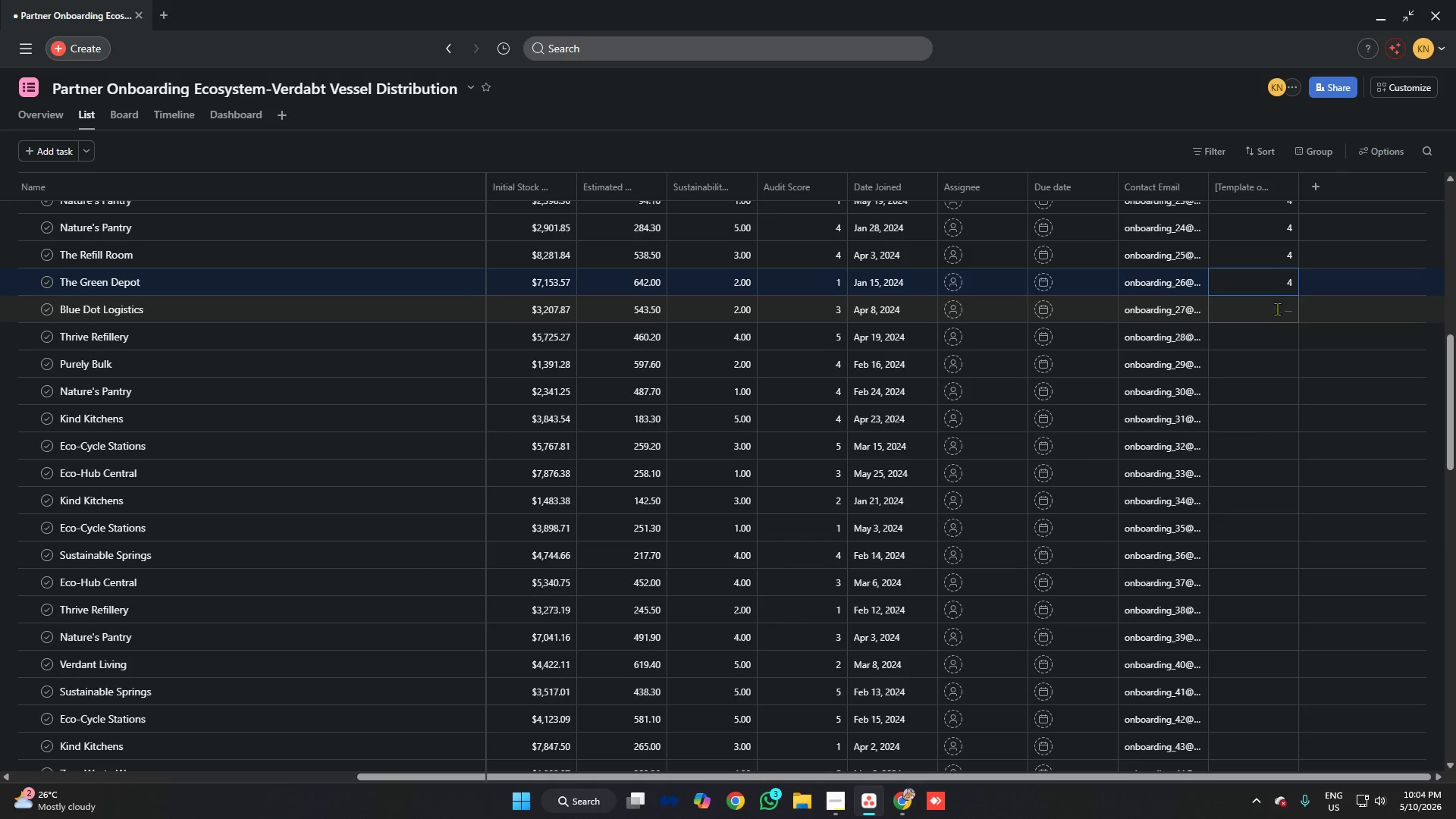 
left_click([1278, 307])
 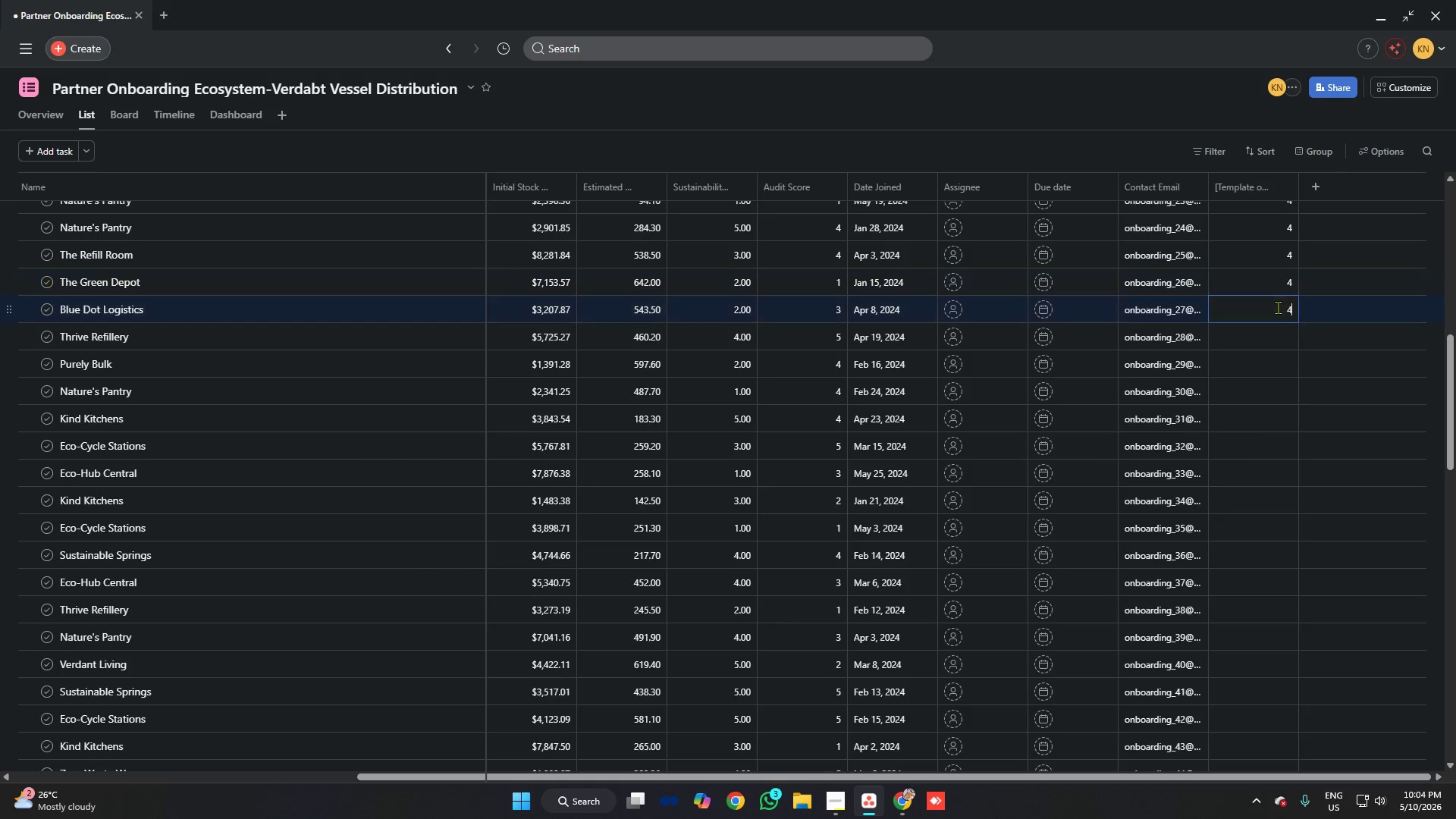 
key(4)
 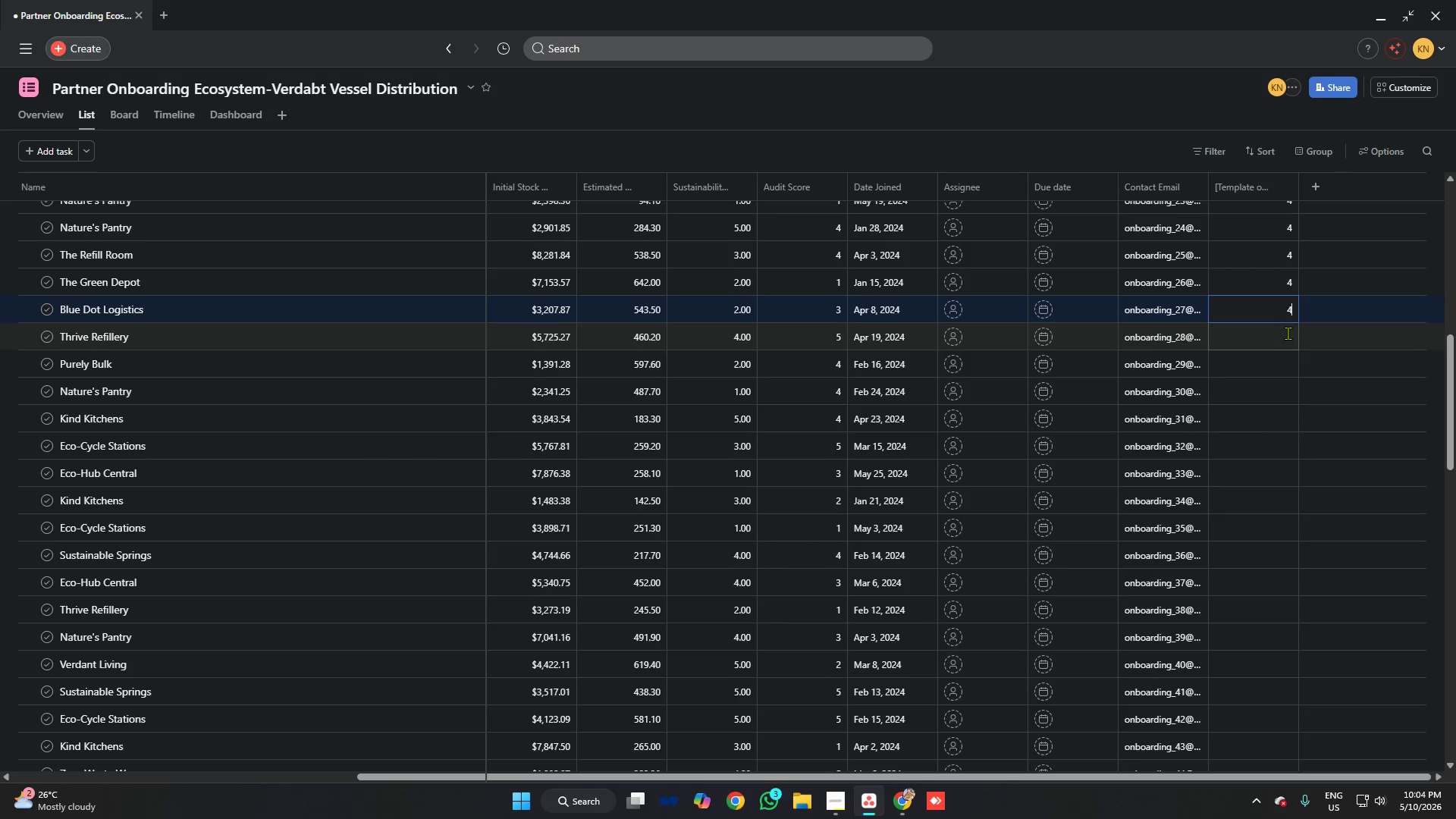 
left_click([1288, 333])
 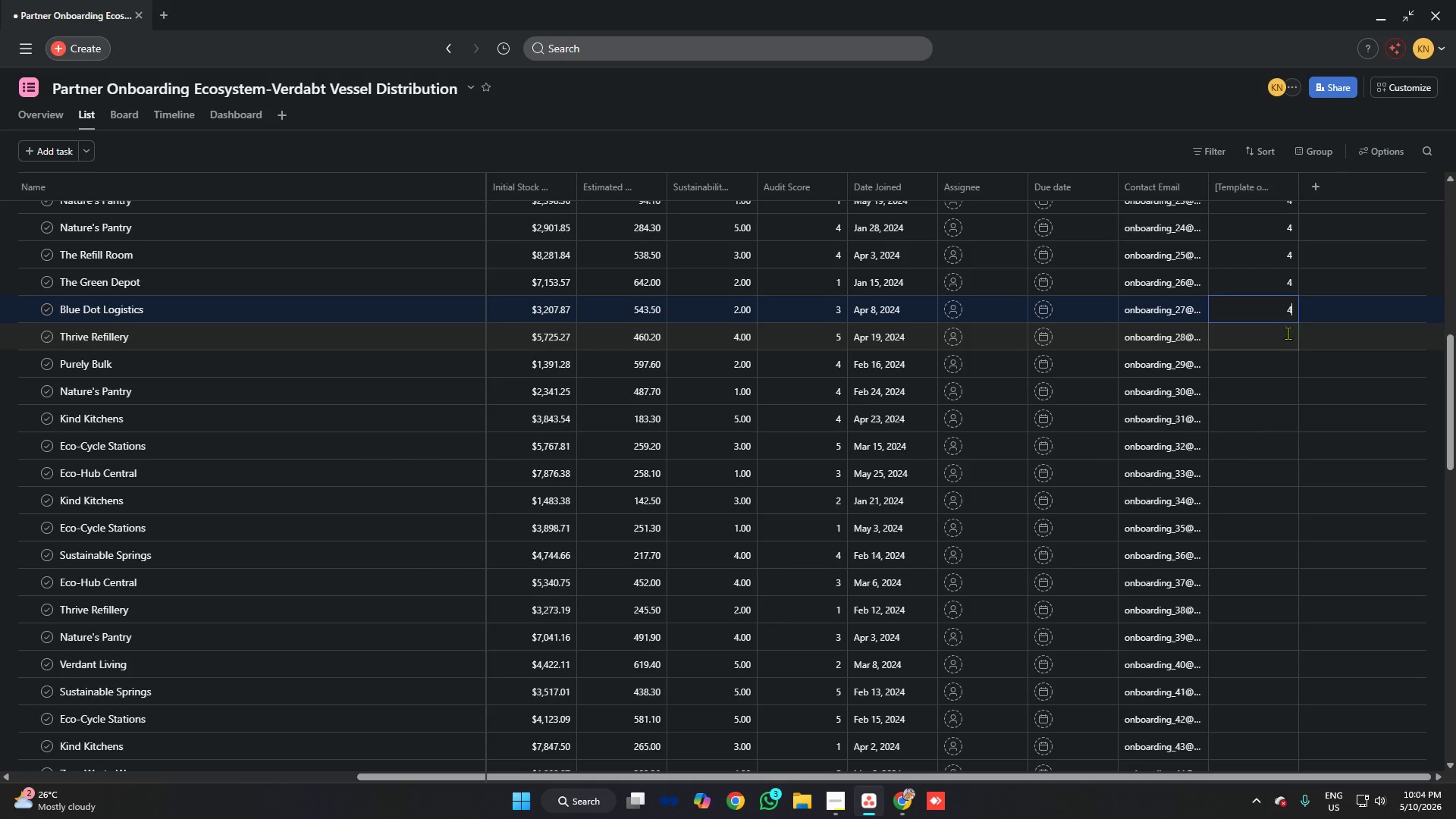 
key(4)
 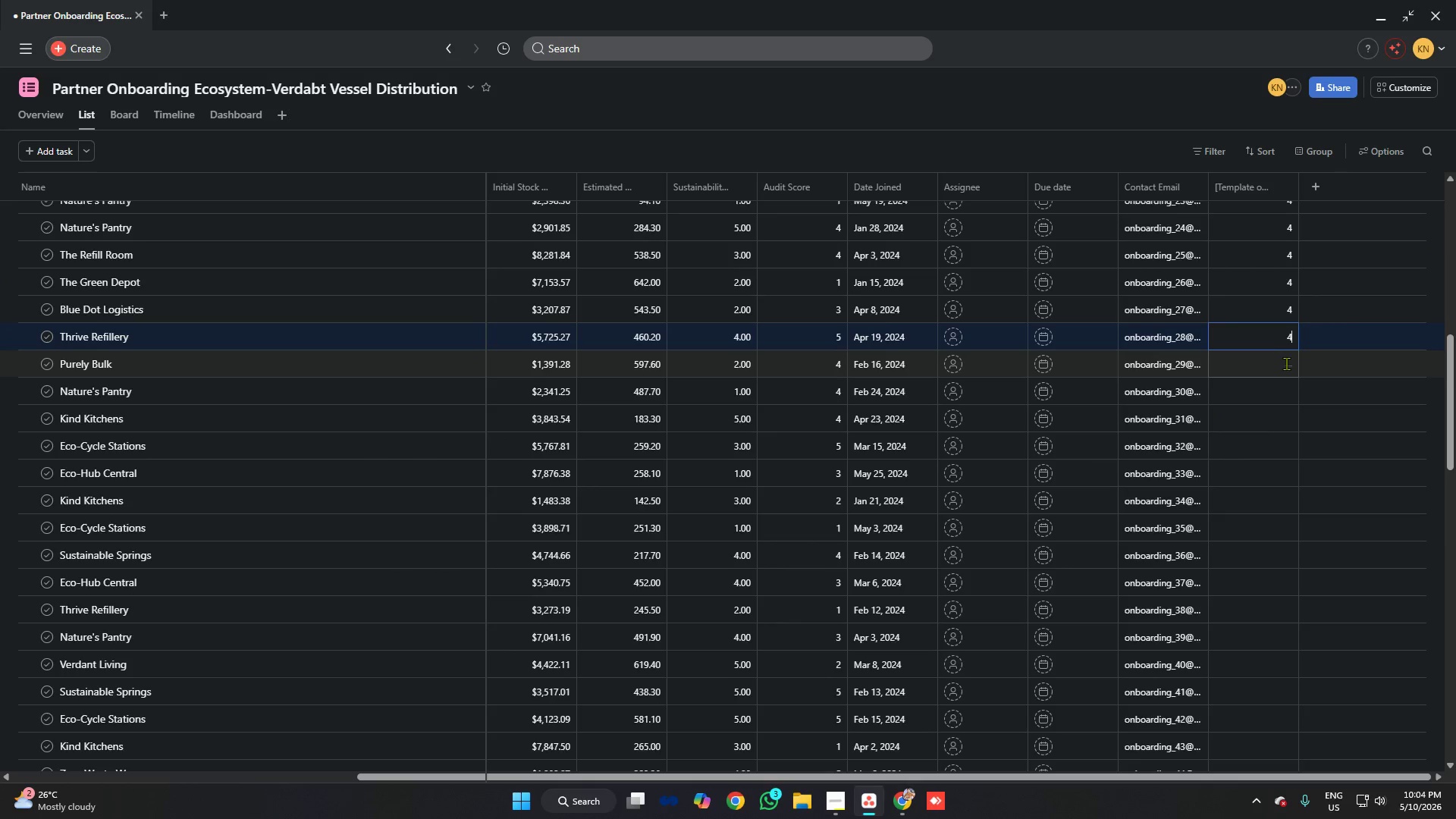 
left_click([1285, 363])
 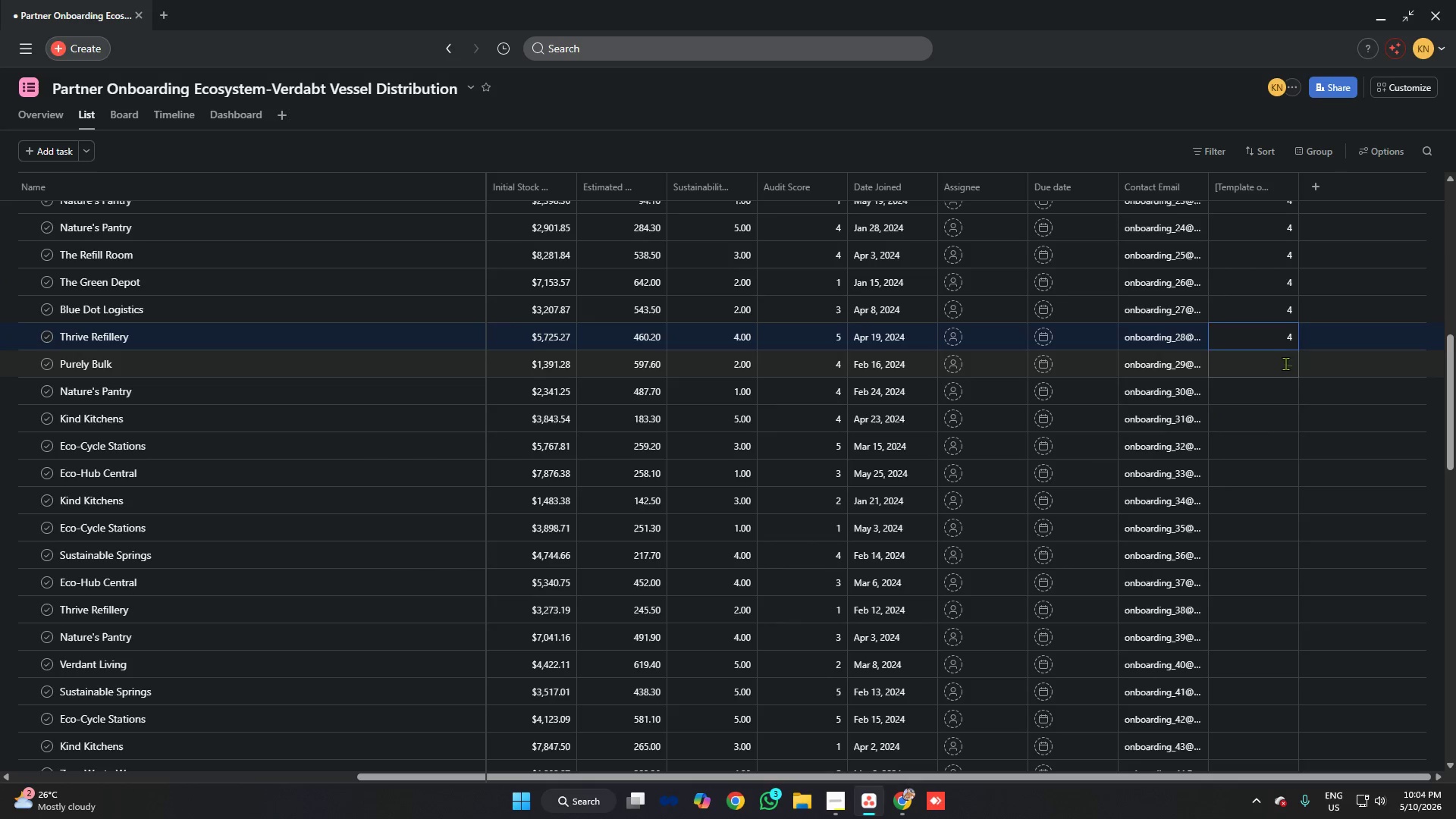 
key(4)
 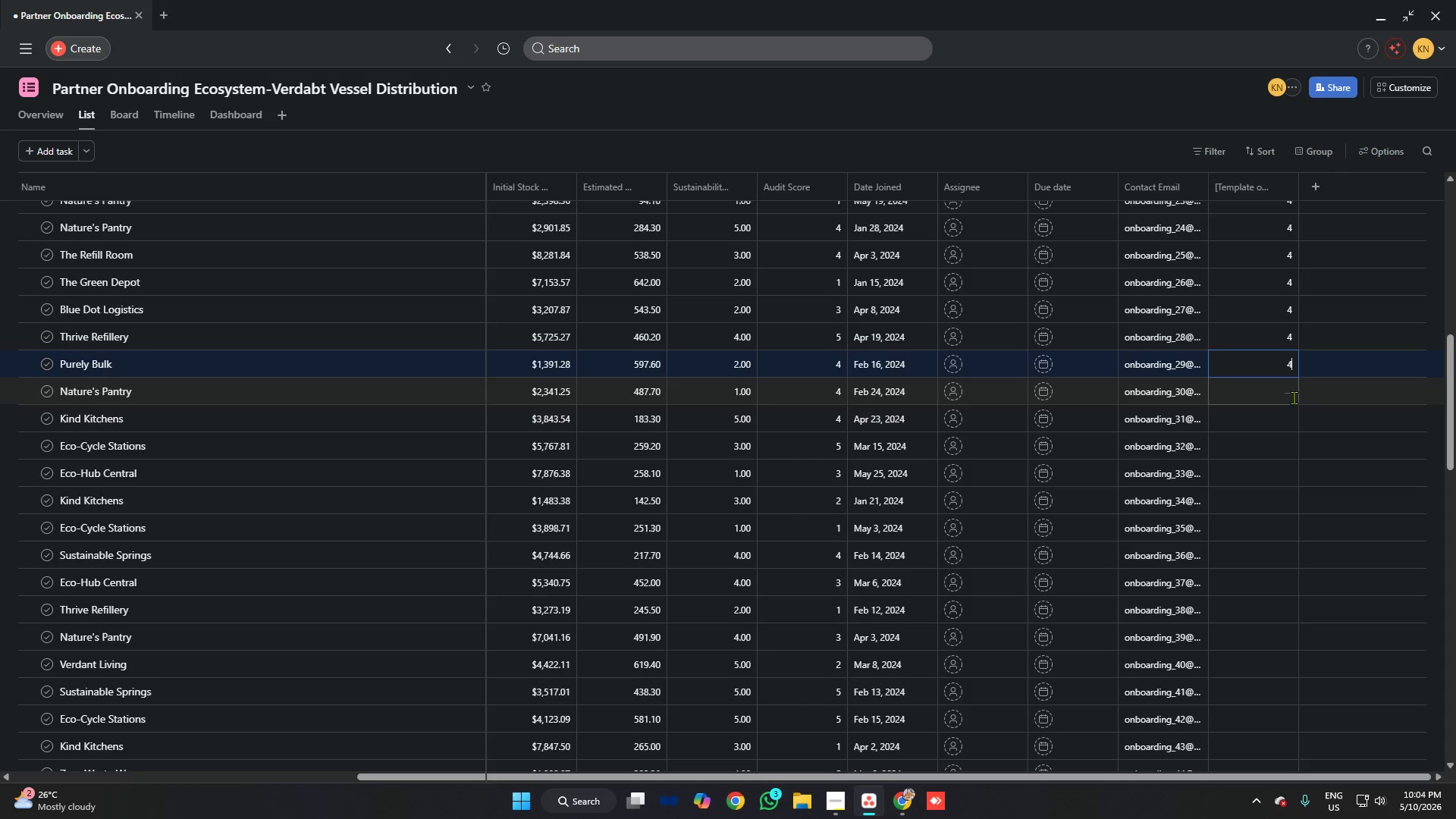 
left_click([1294, 397])
 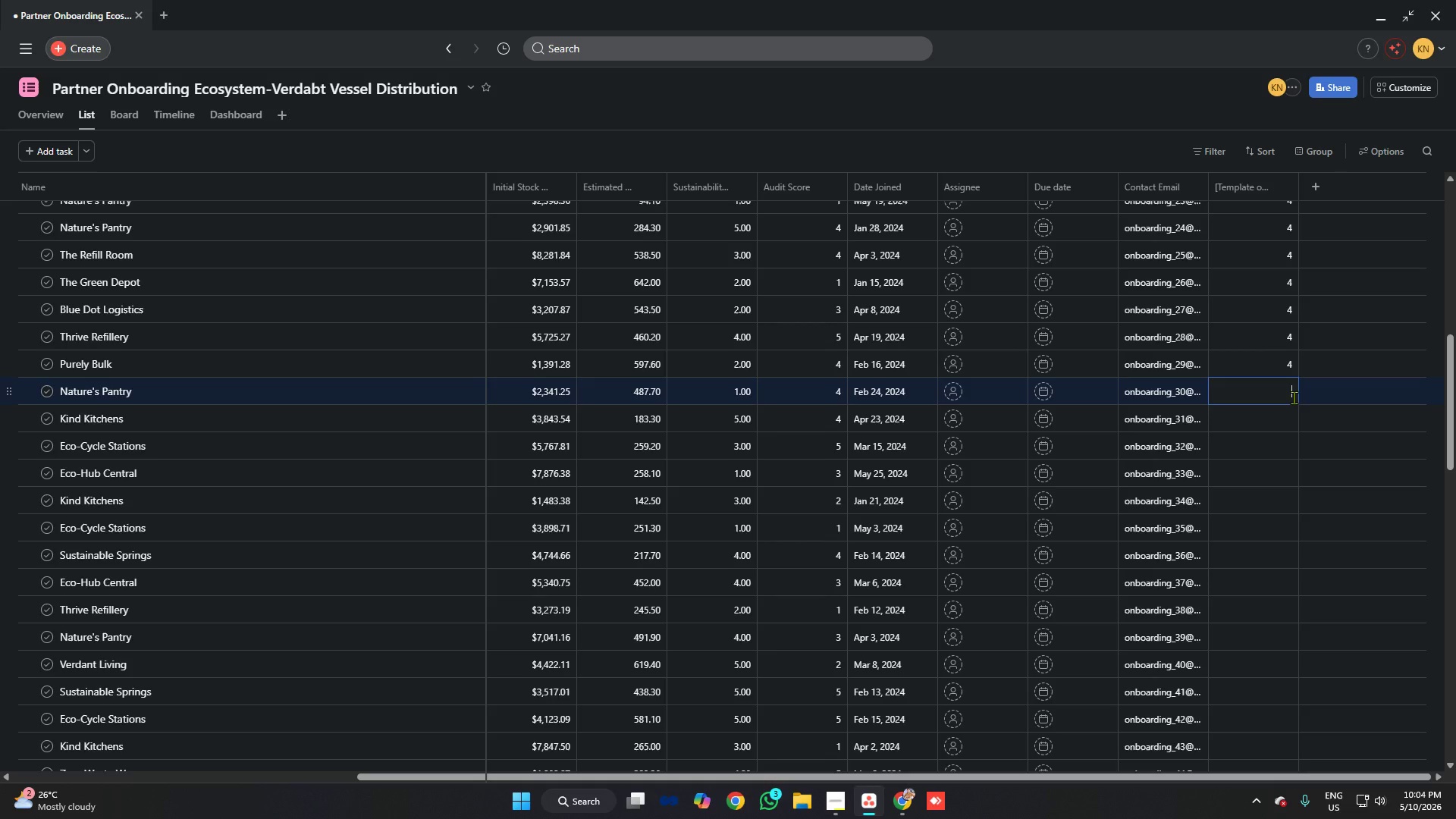 
key(4)
 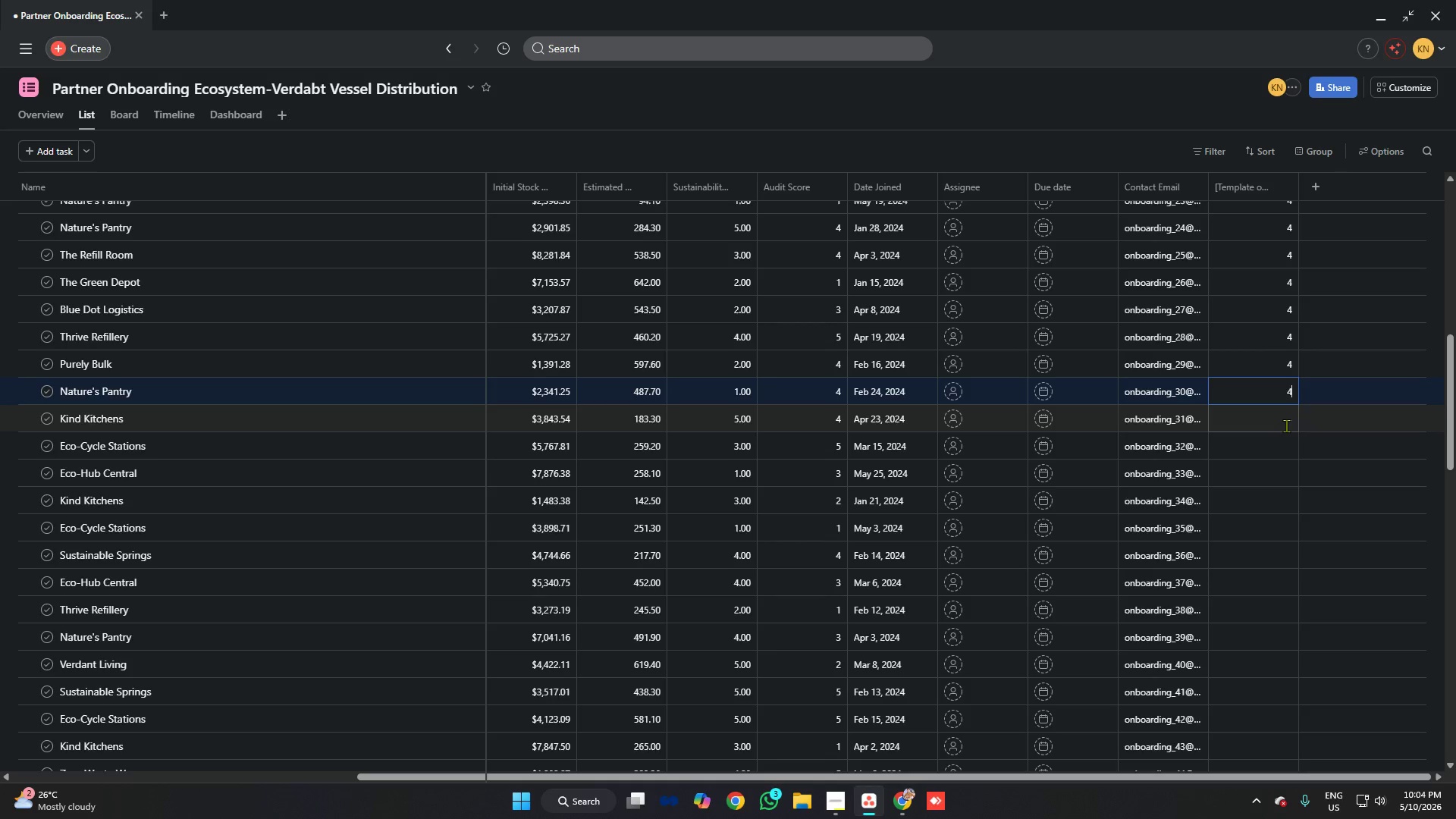 
left_click([1285, 425])
 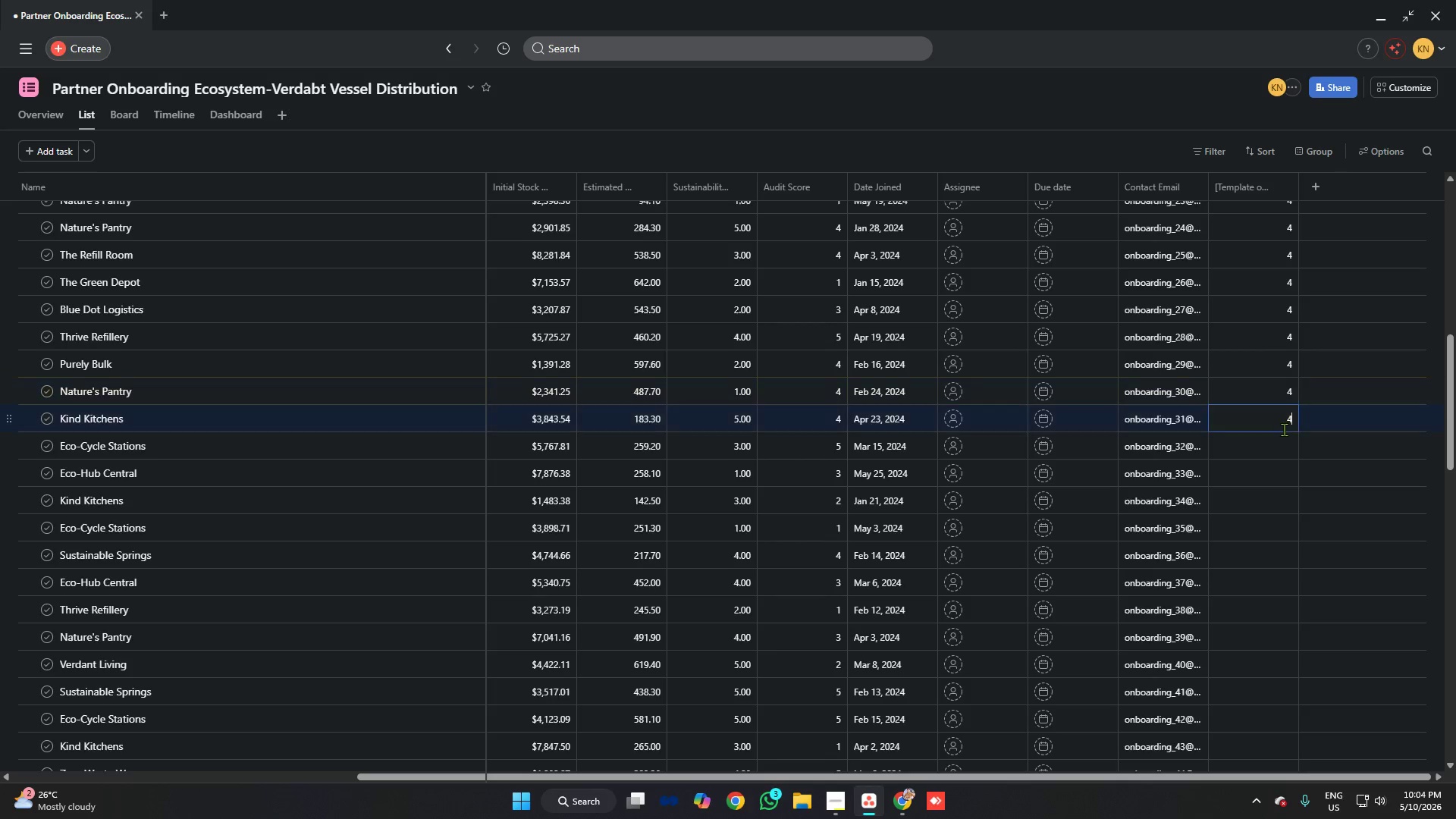 
key(4)
 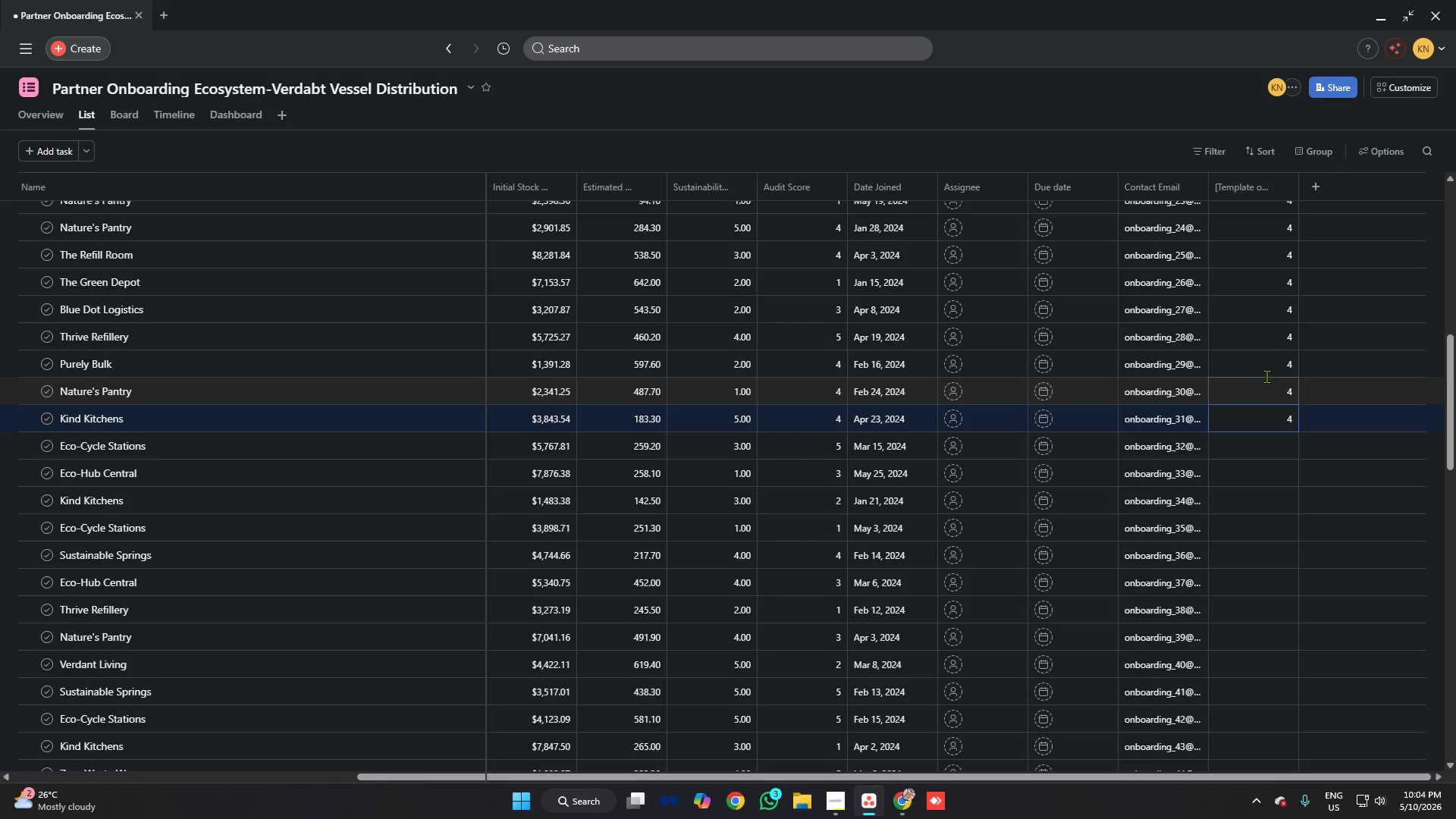 
scroll: coordinate [1266, 376], scroll_direction: down, amount: 2.0
 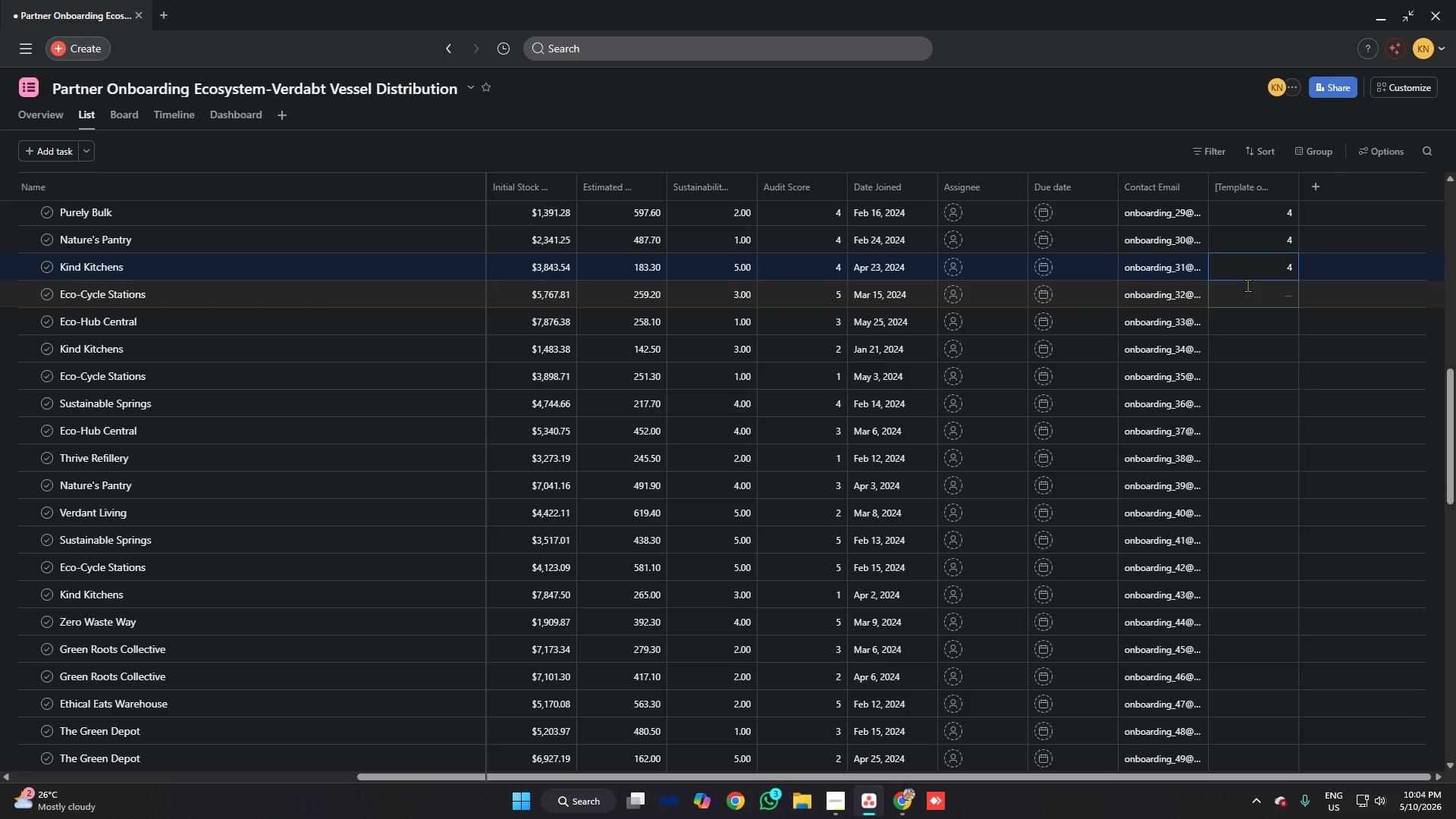 
left_click([1258, 300])
 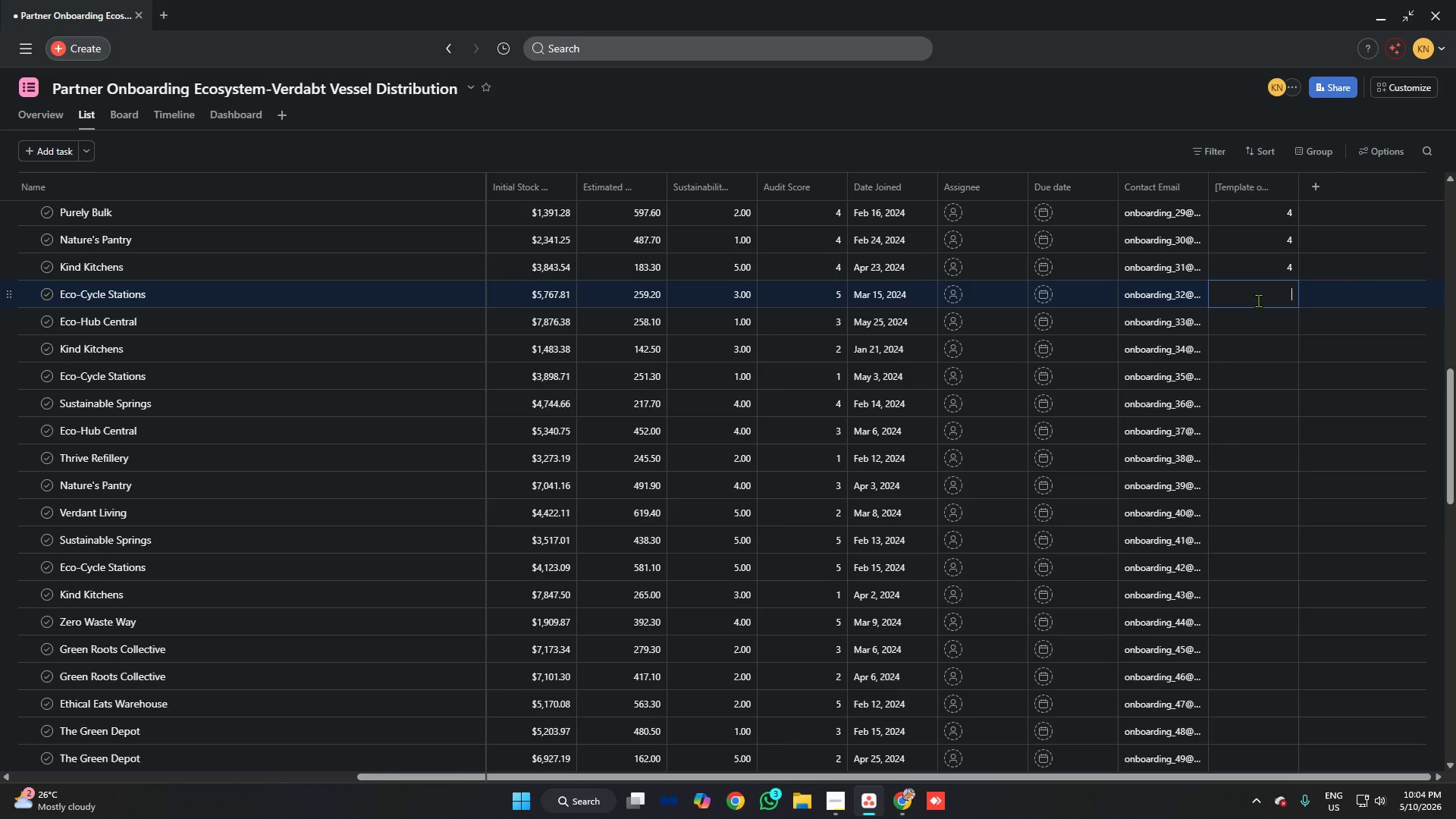 
key(4)
 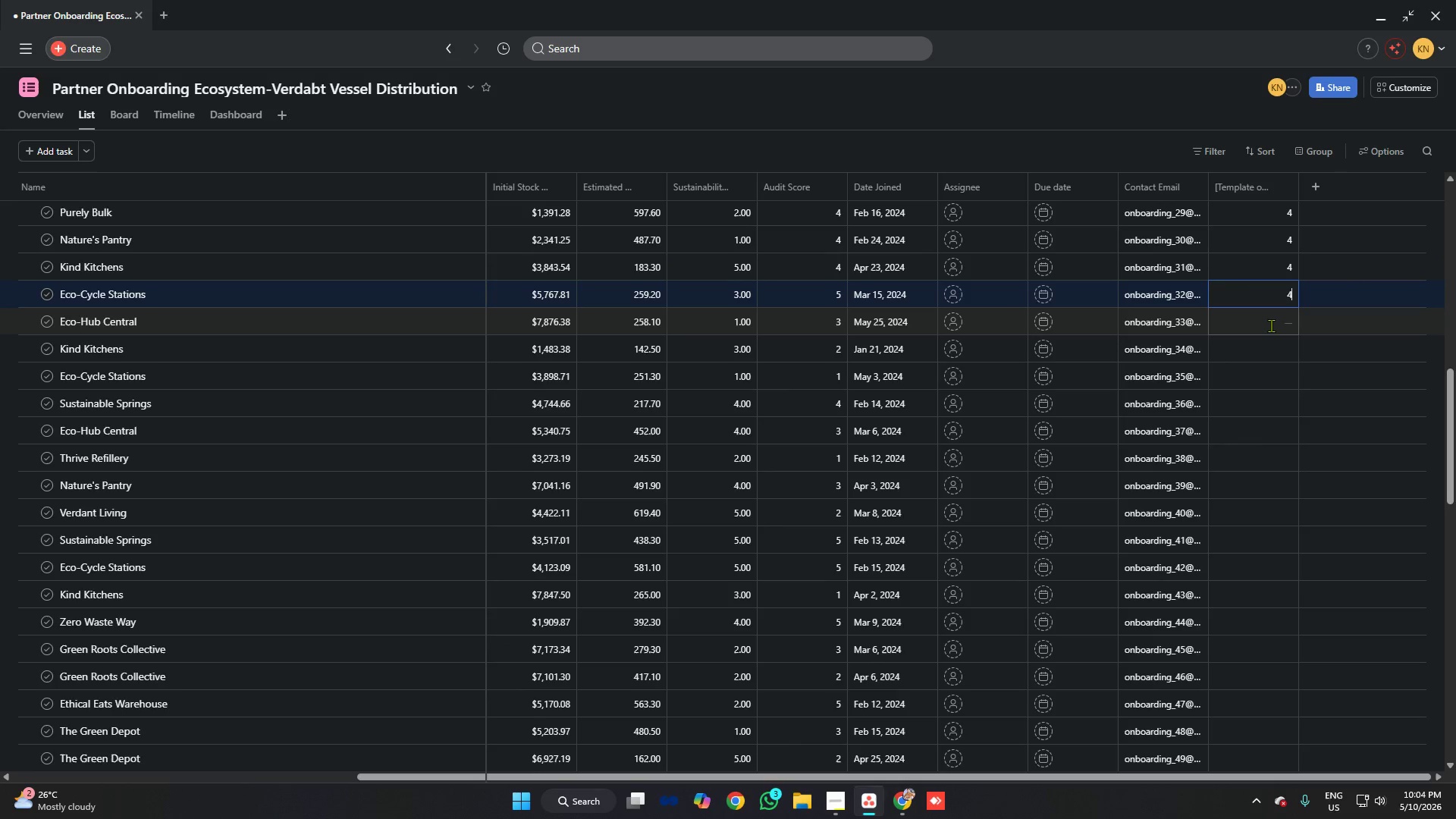 
left_click([1271, 325])
 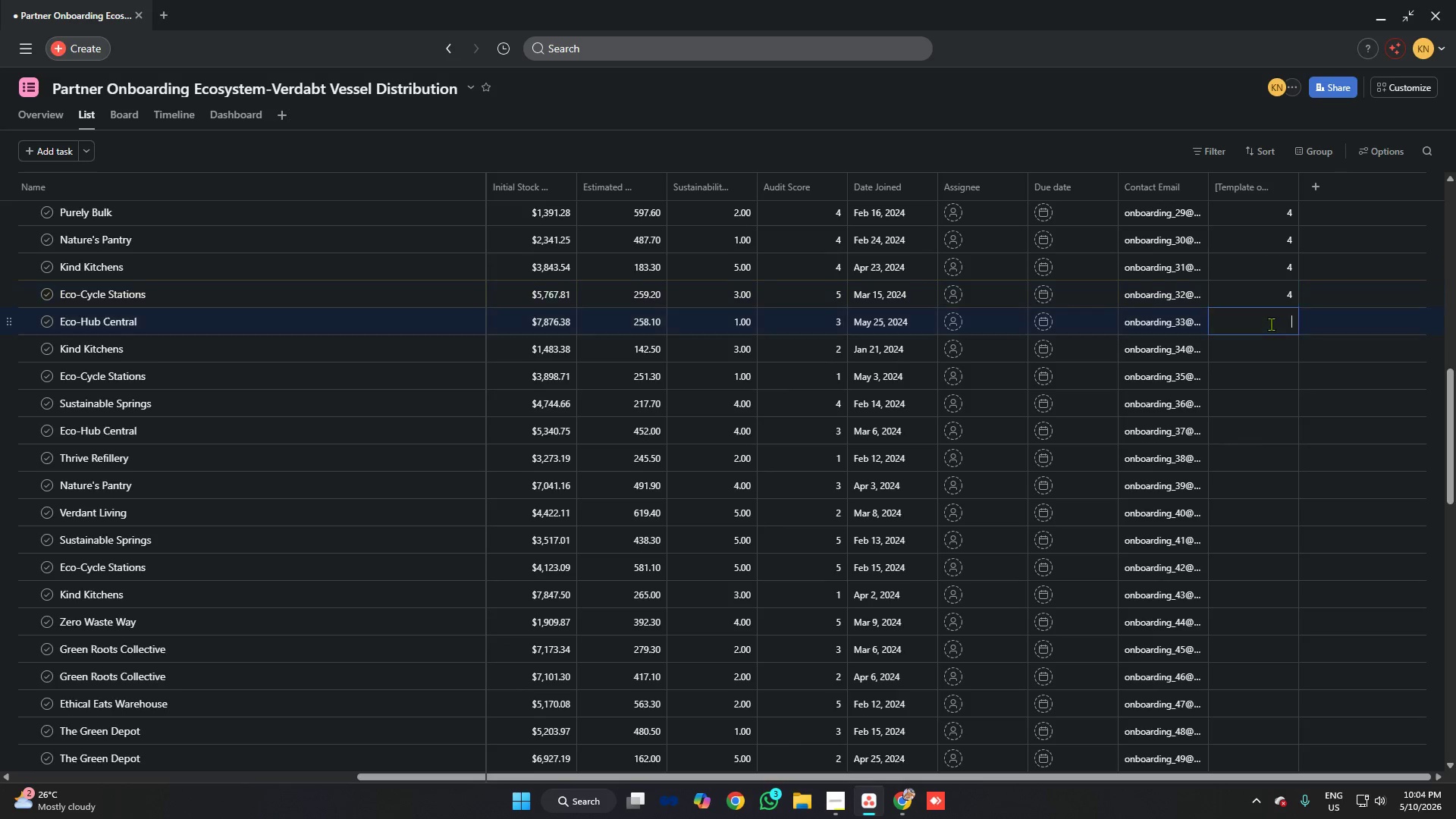 
key(4)
 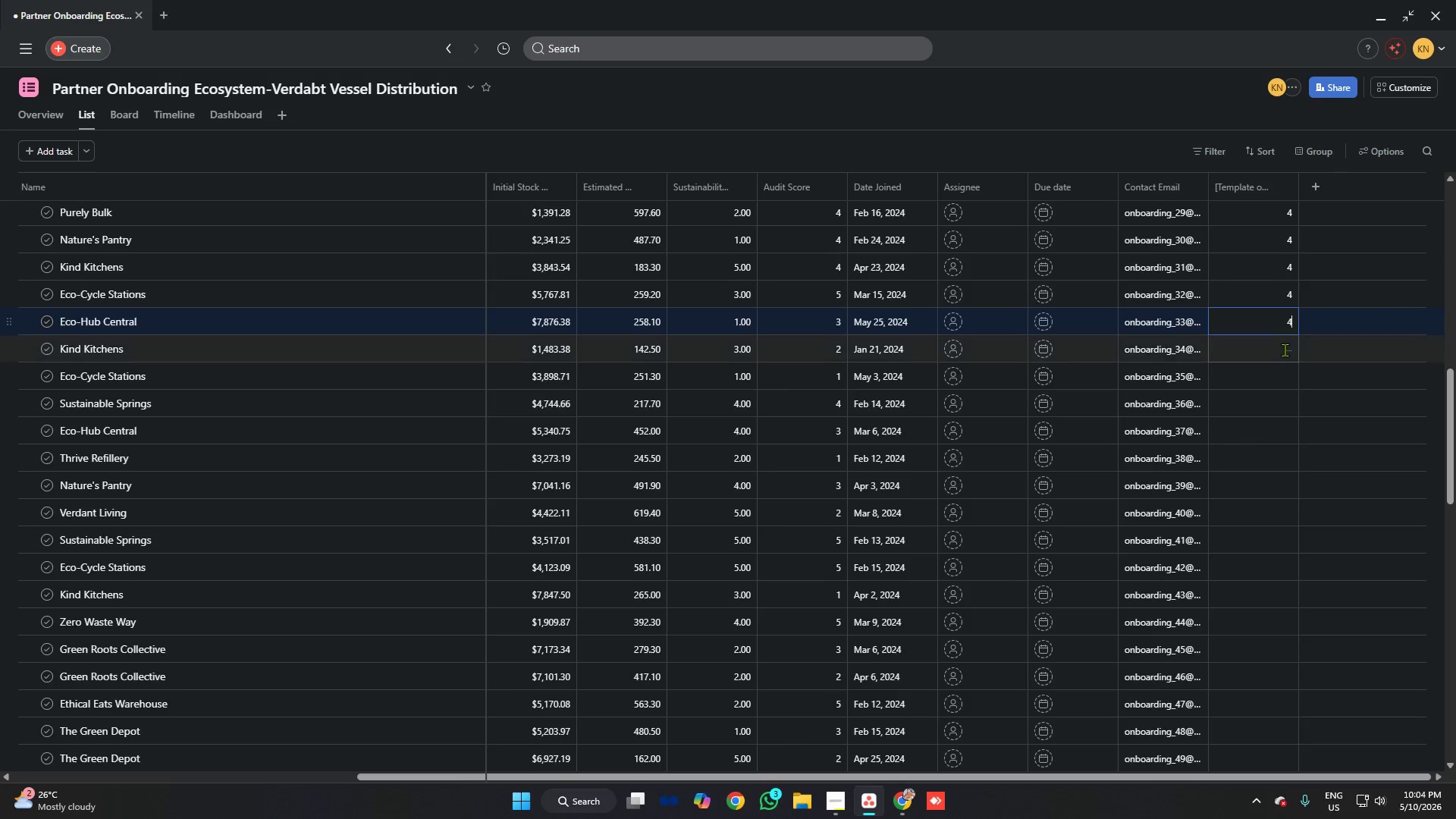 
left_click([1285, 350])
 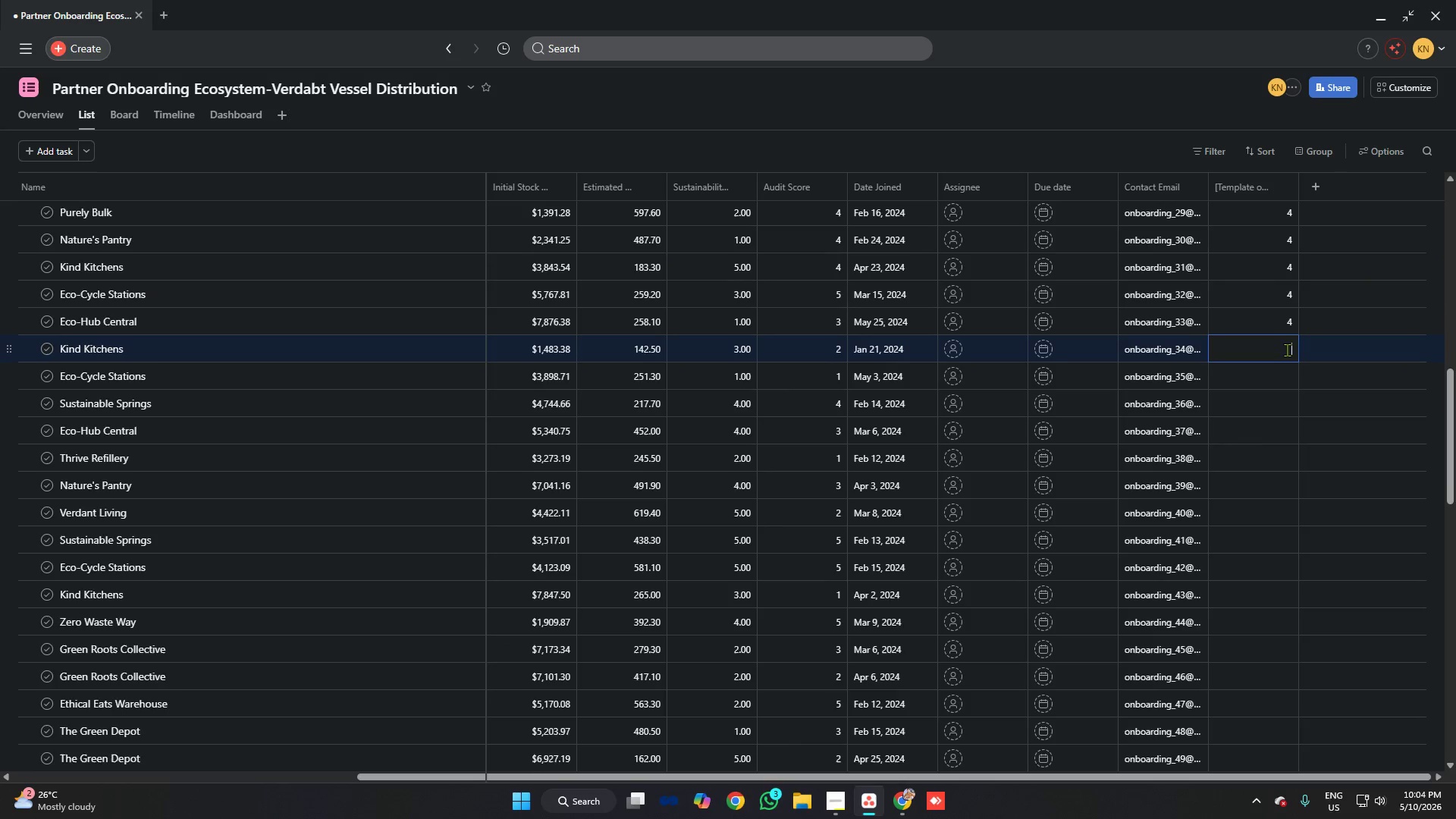 
key(4)
 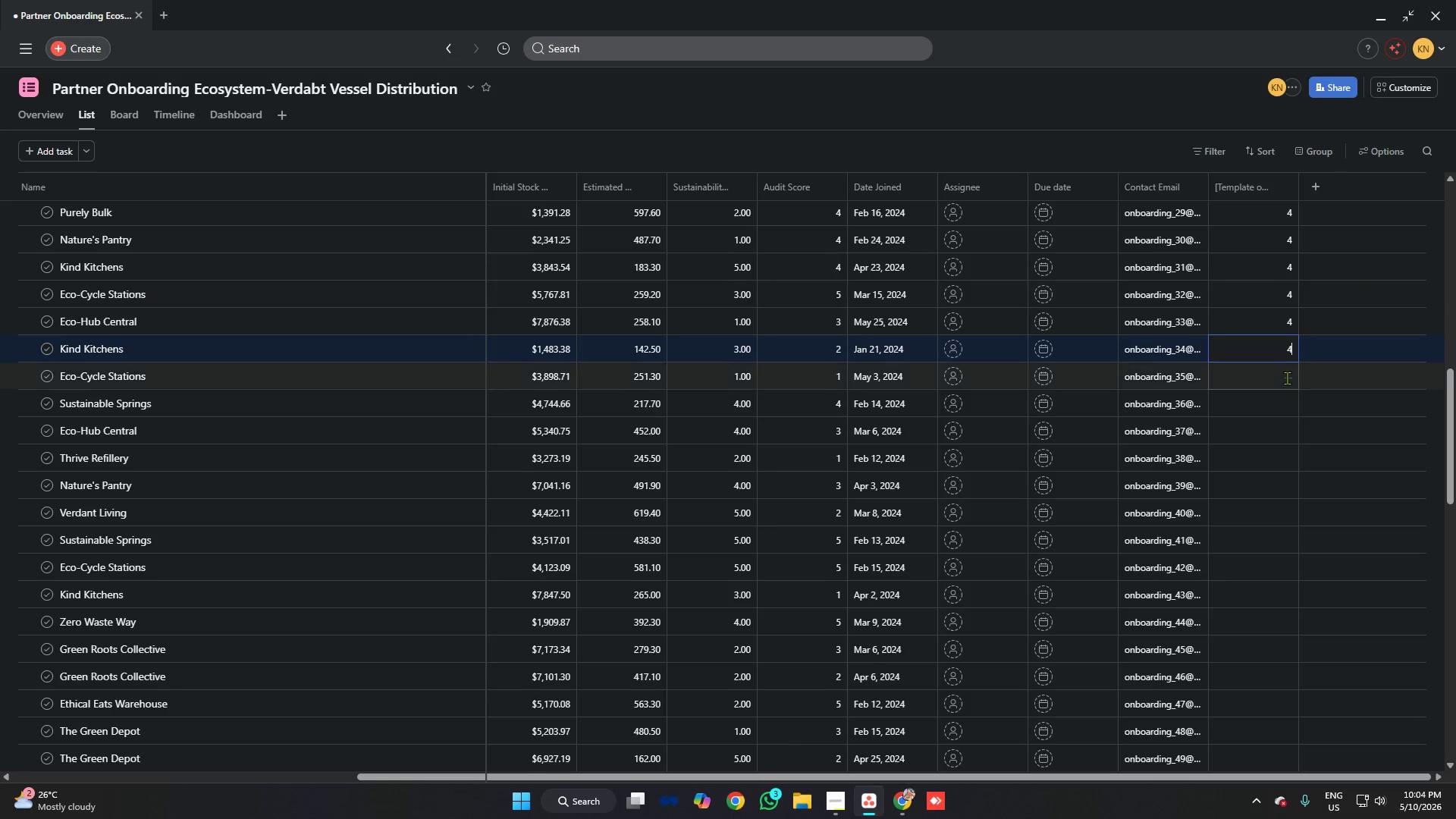 
left_click([1287, 378])
 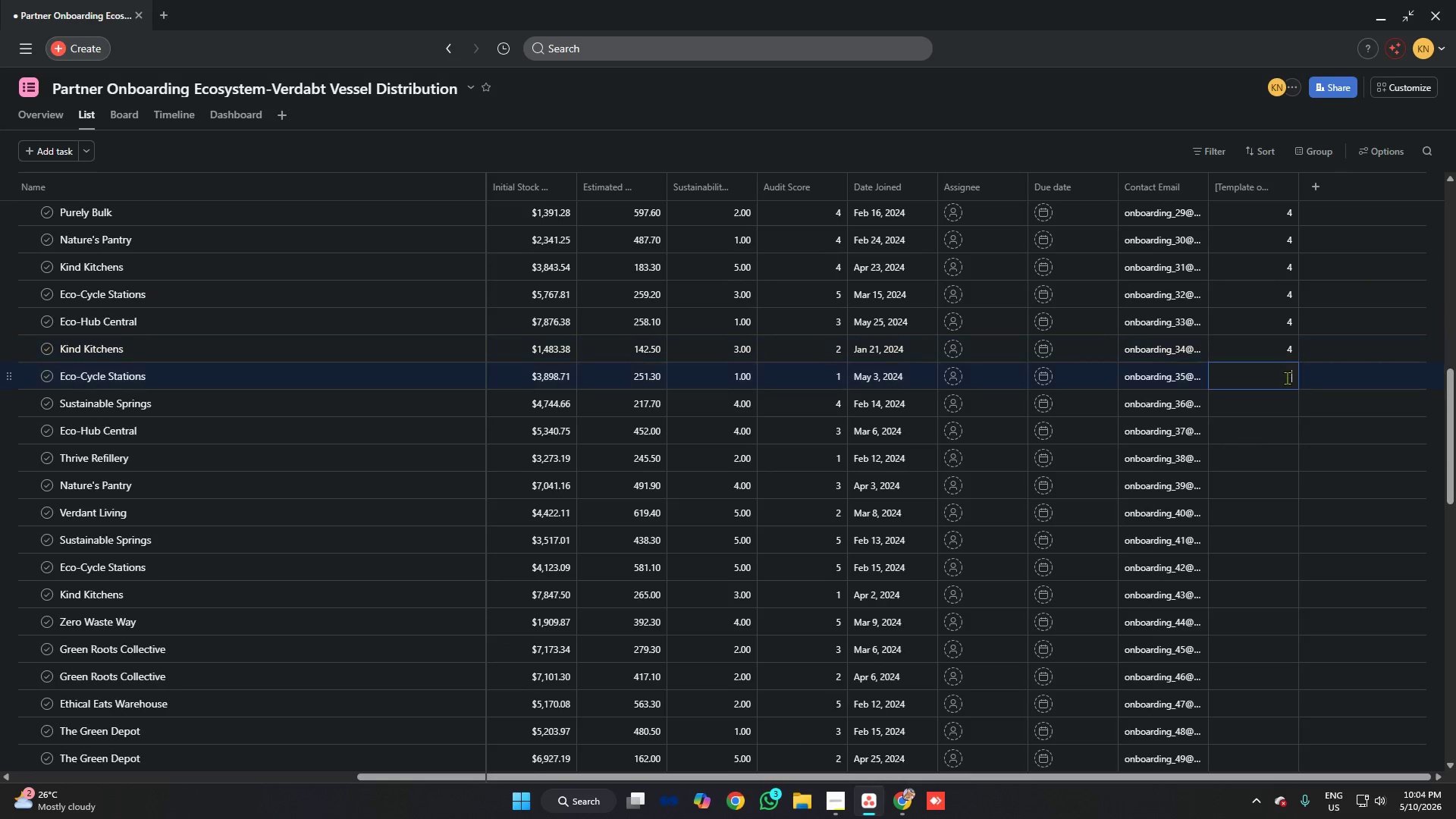 
key(4)
 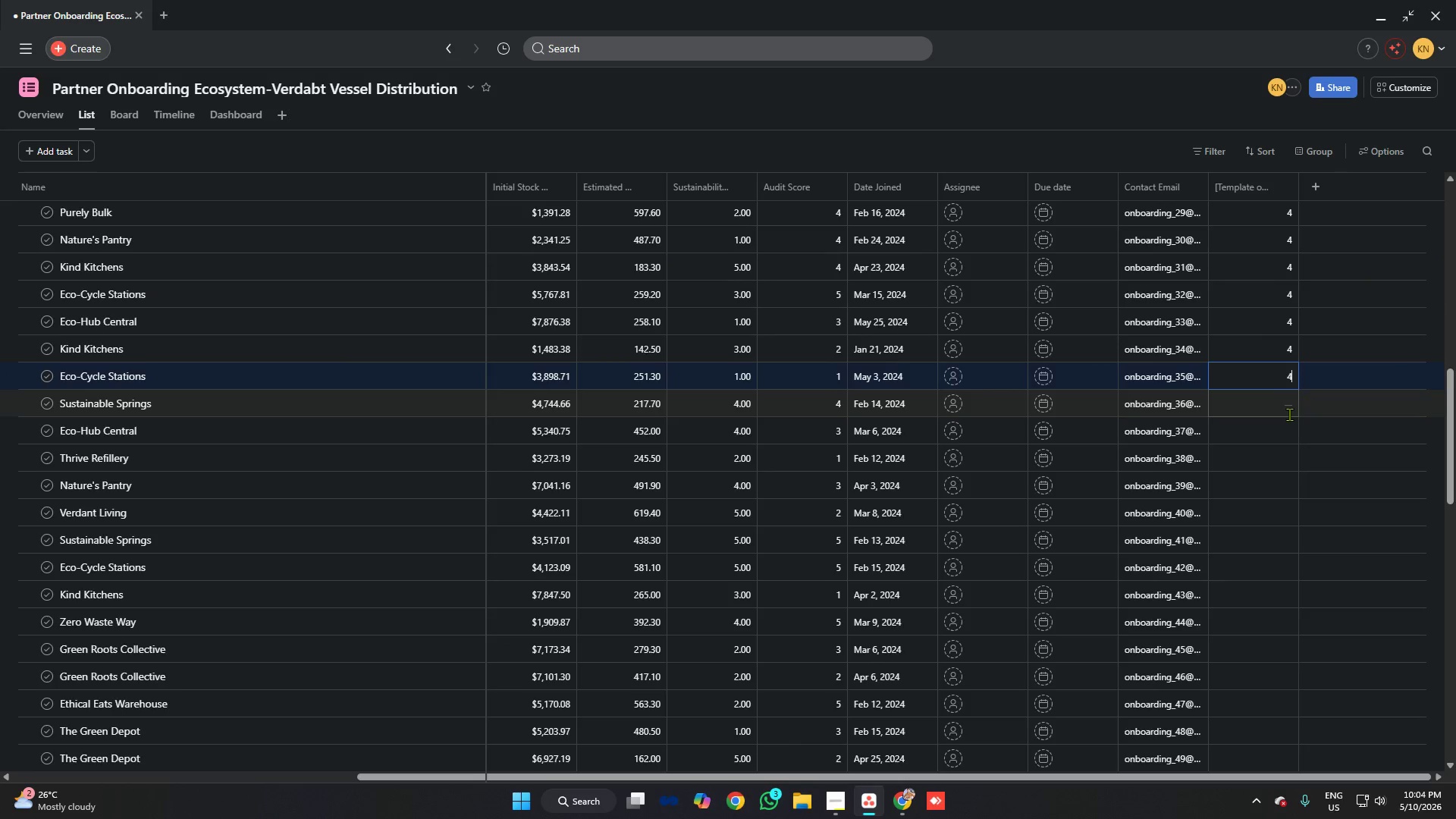 
left_click([1289, 414])
 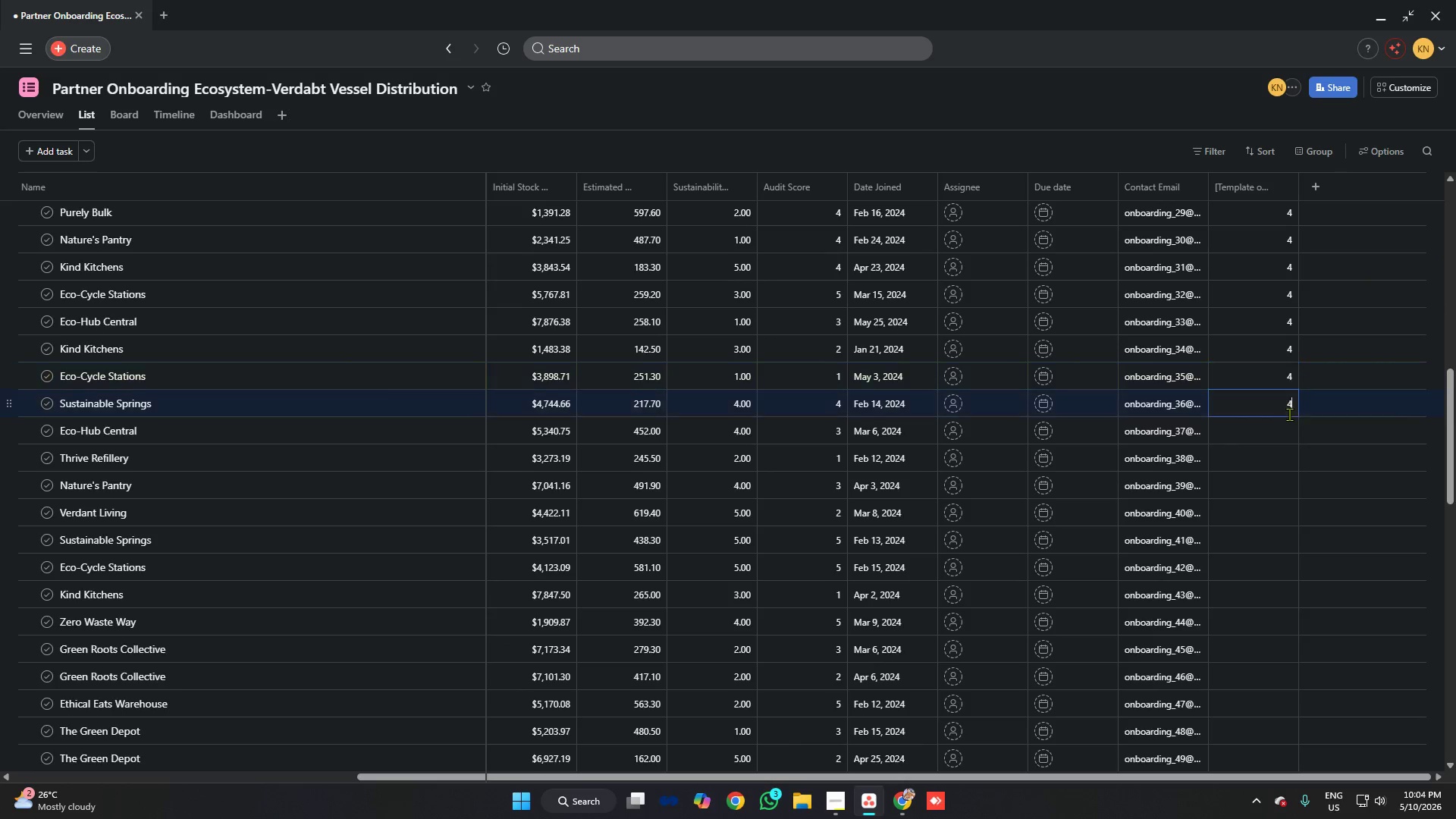 
key(4)
 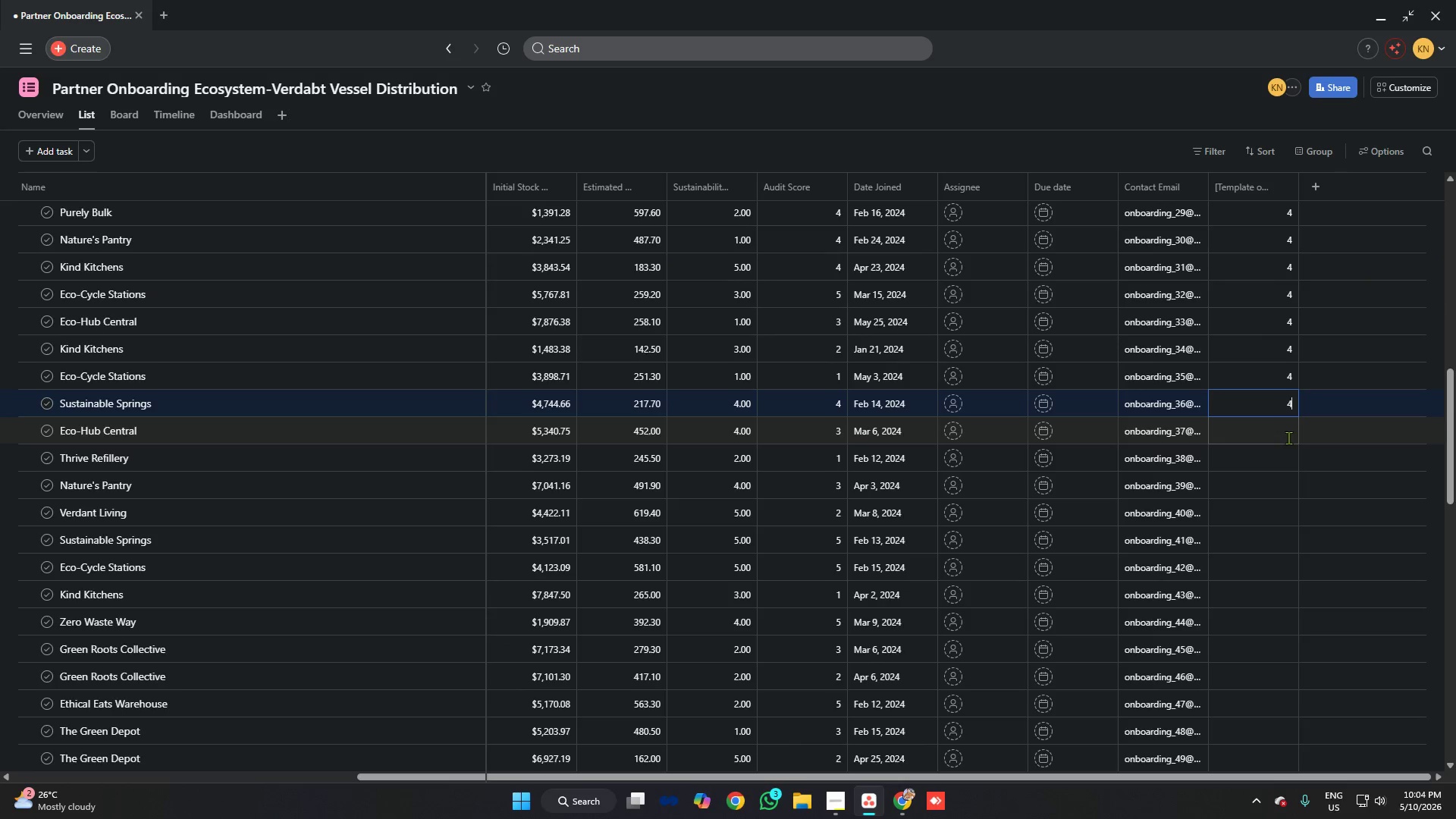 
left_click([1288, 438])
 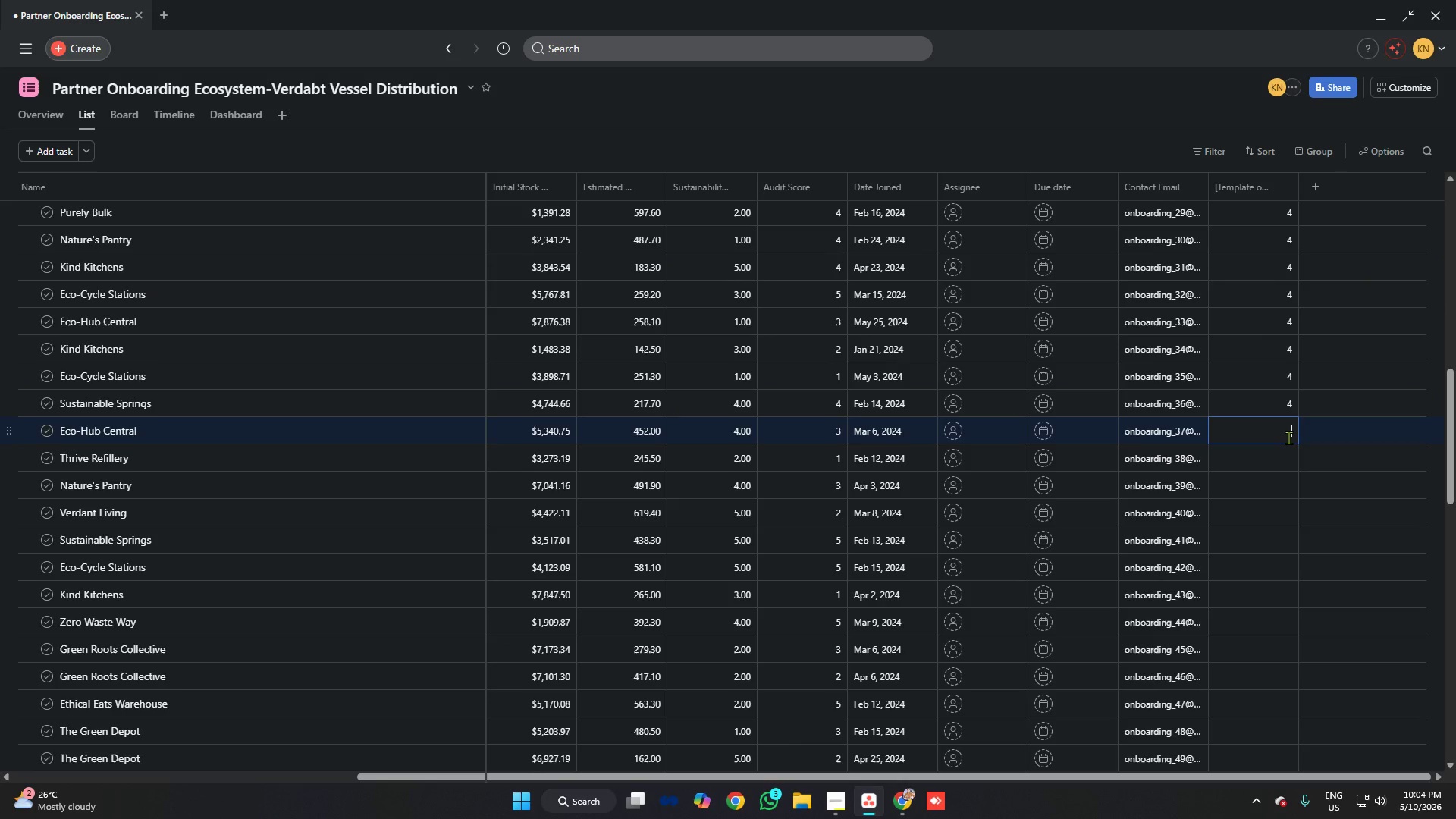 
key(4)
 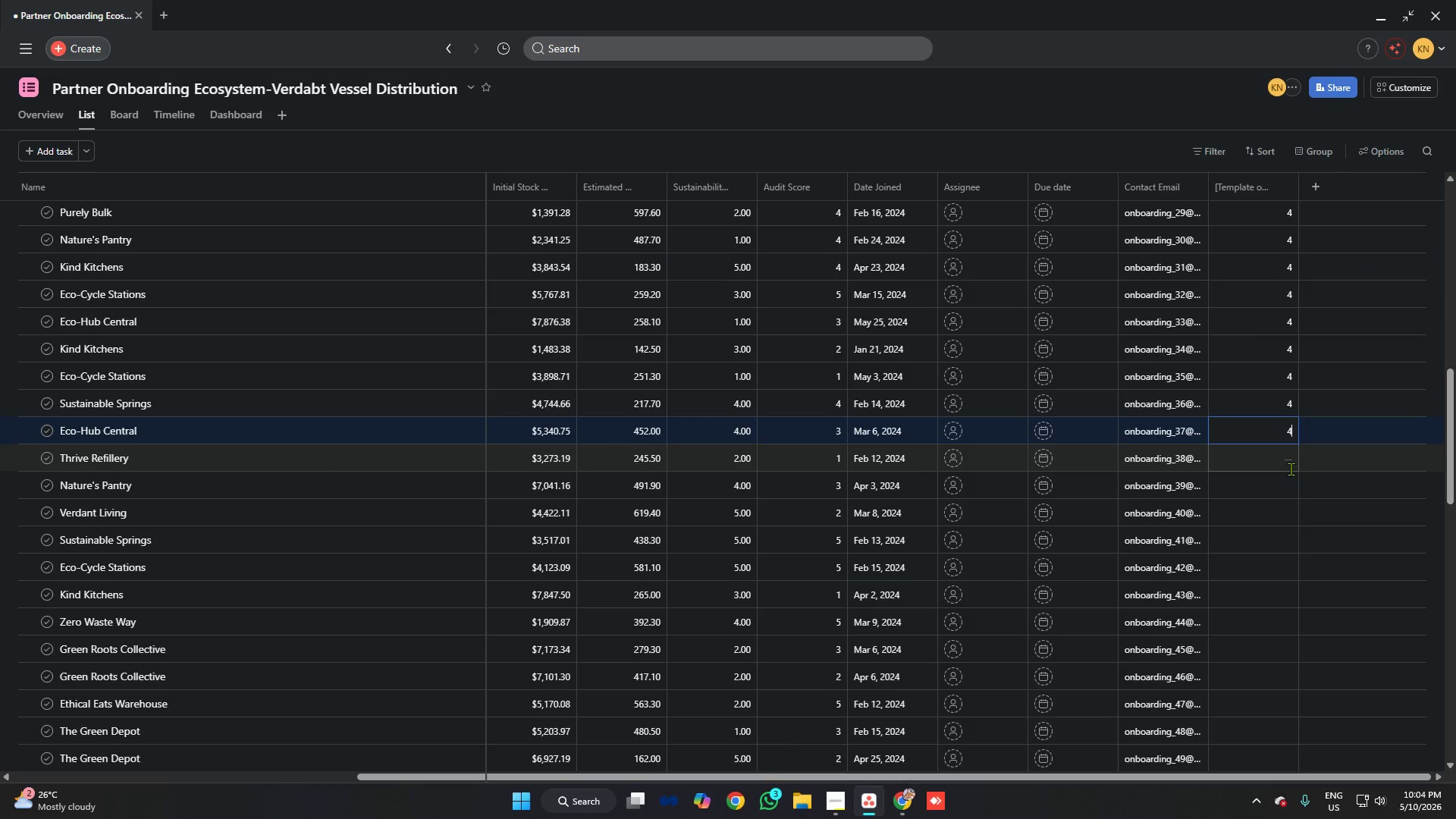 
left_click([1291, 469])
 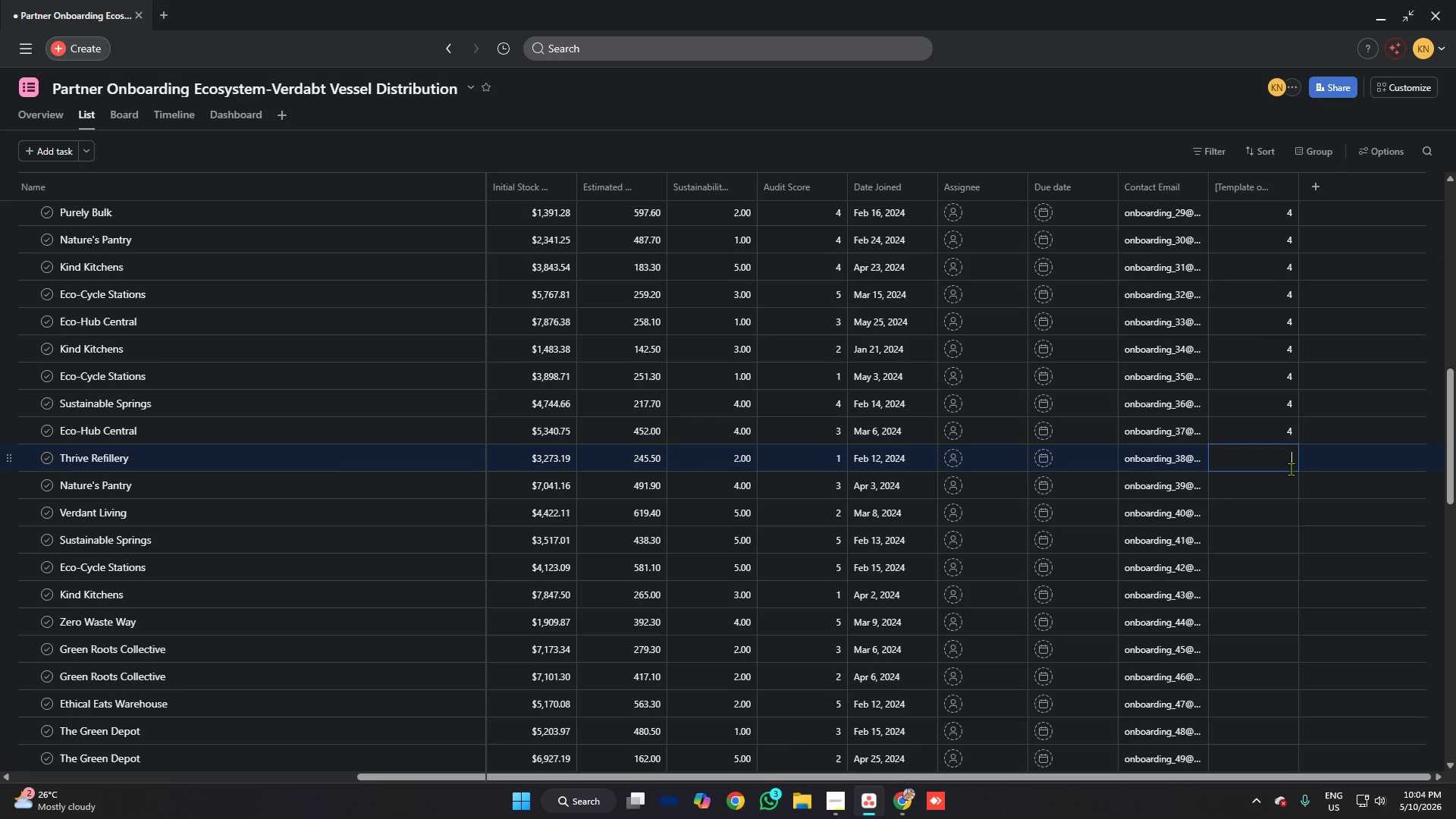 
key(4)
 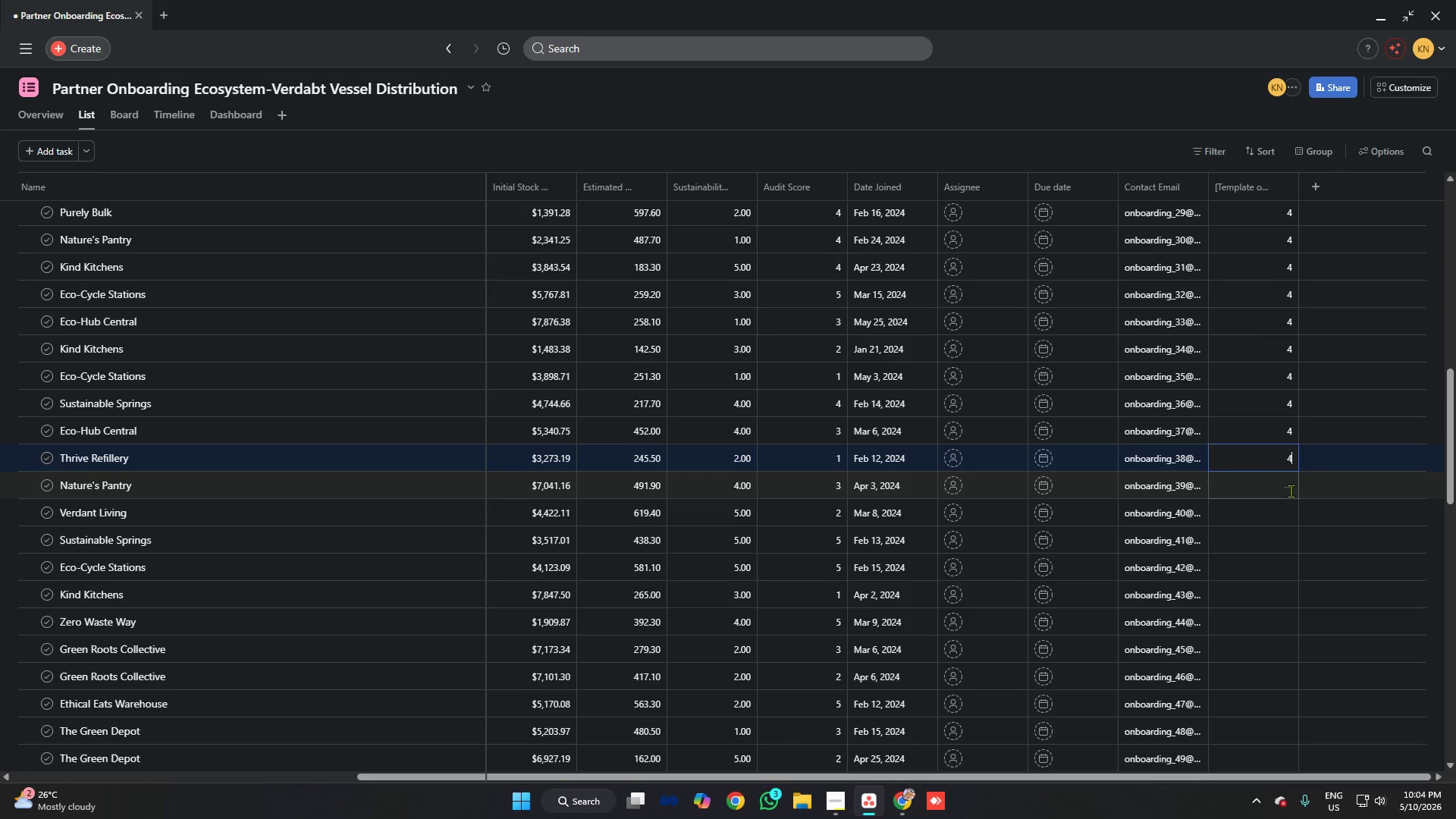 
left_click([1291, 491])
 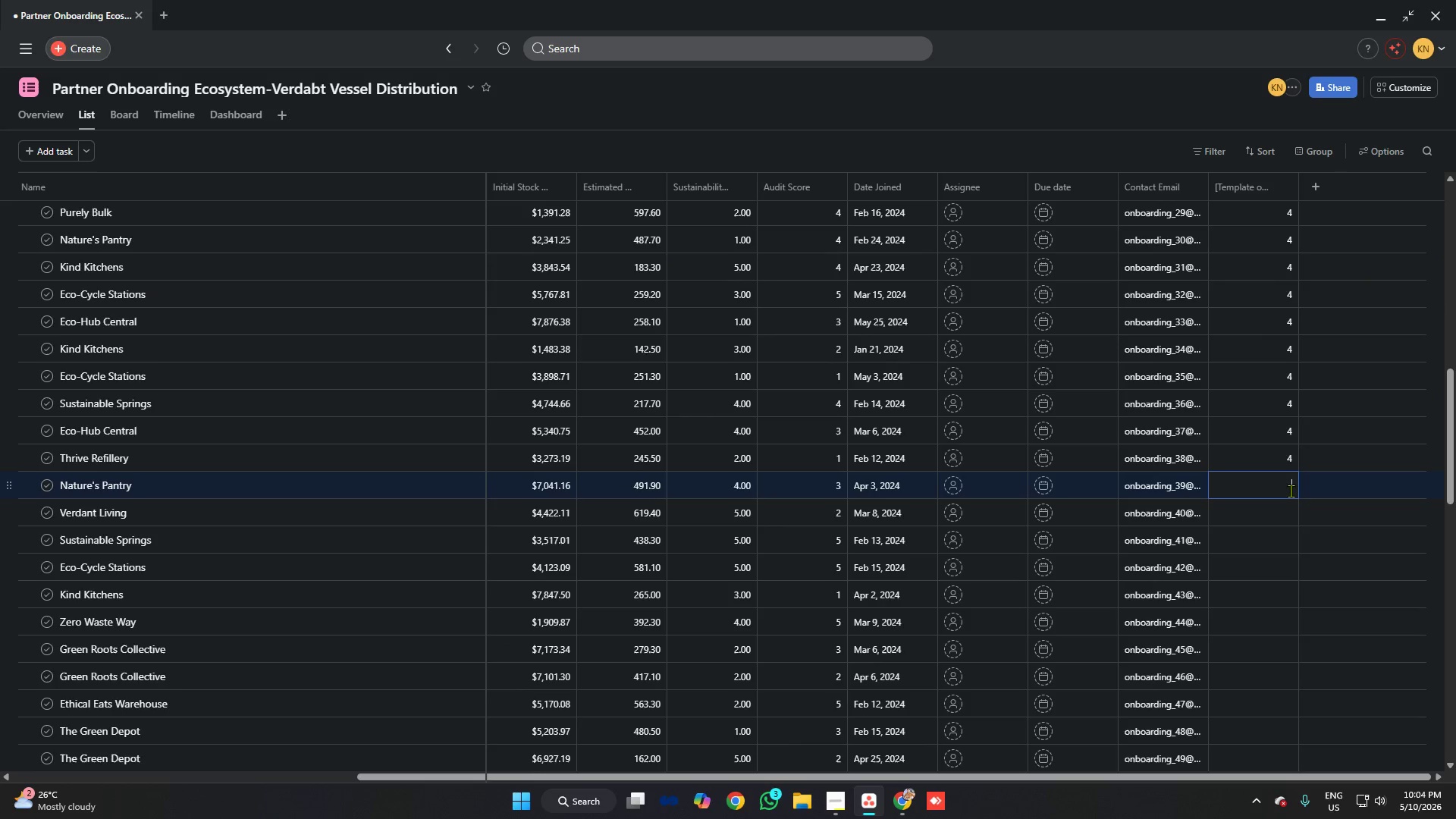 
key(4)
 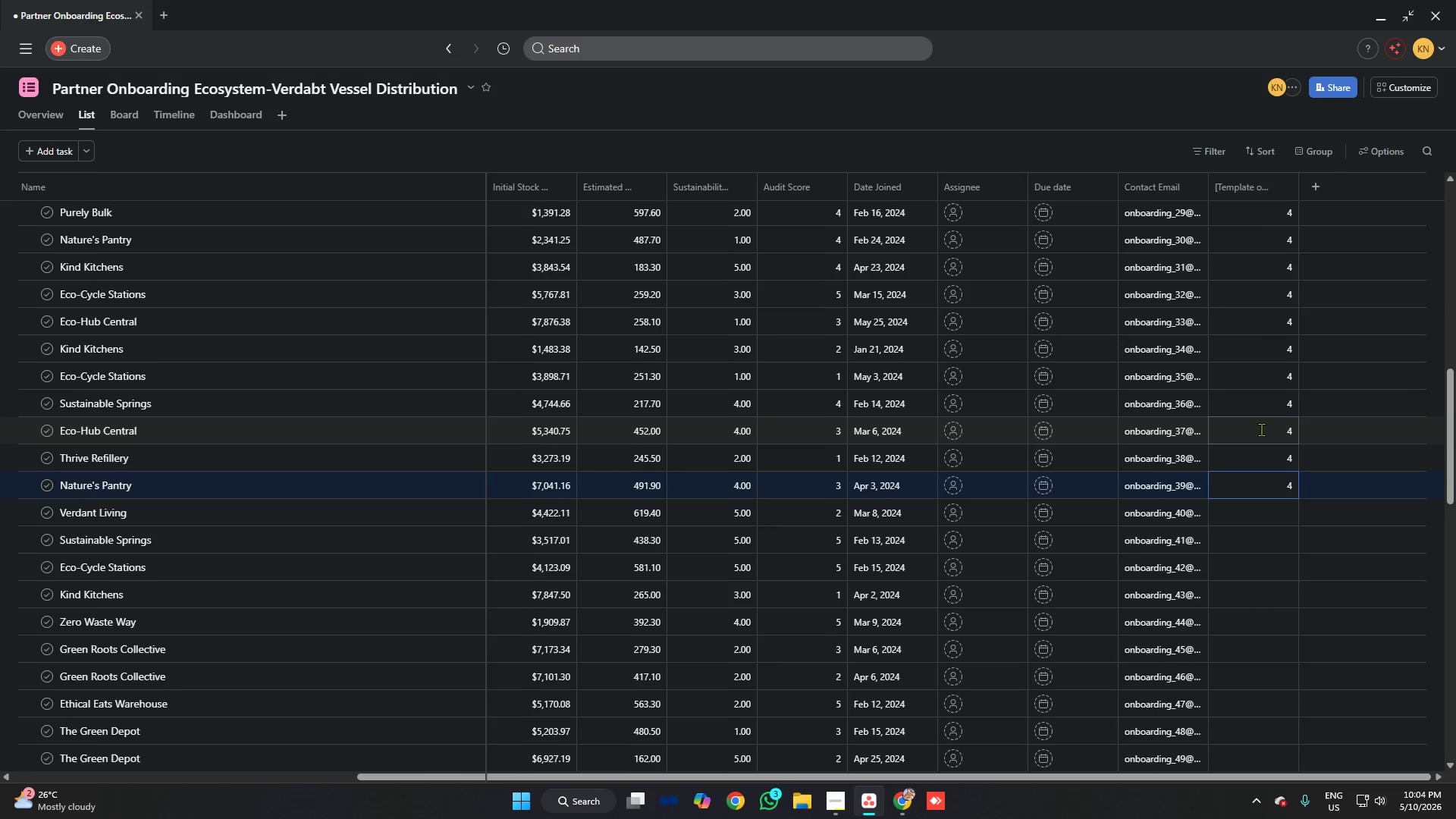 
scroll: coordinate [1266, 424], scroll_direction: down, amount: 2.0
 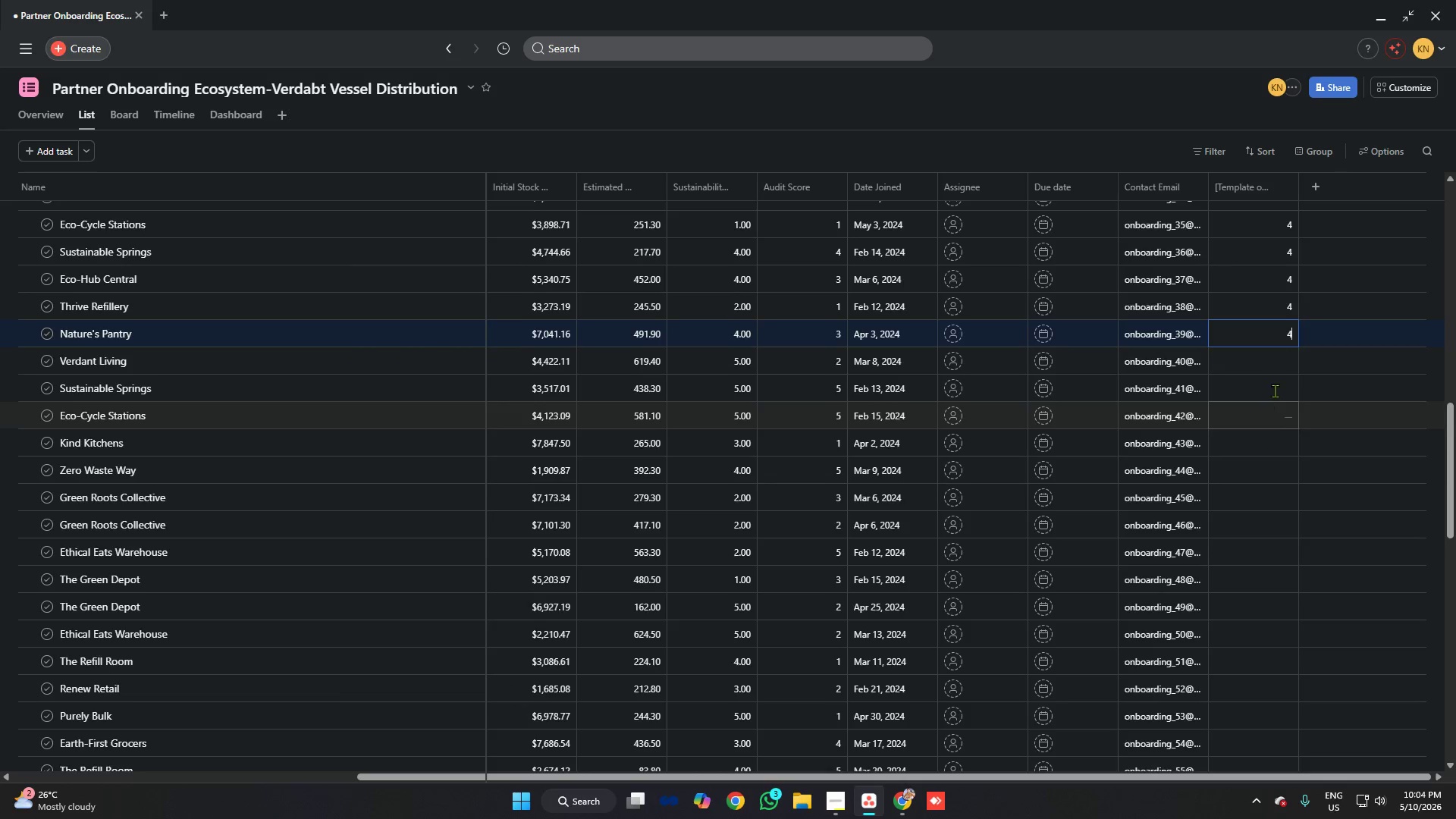 
left_click([1281, 364])
 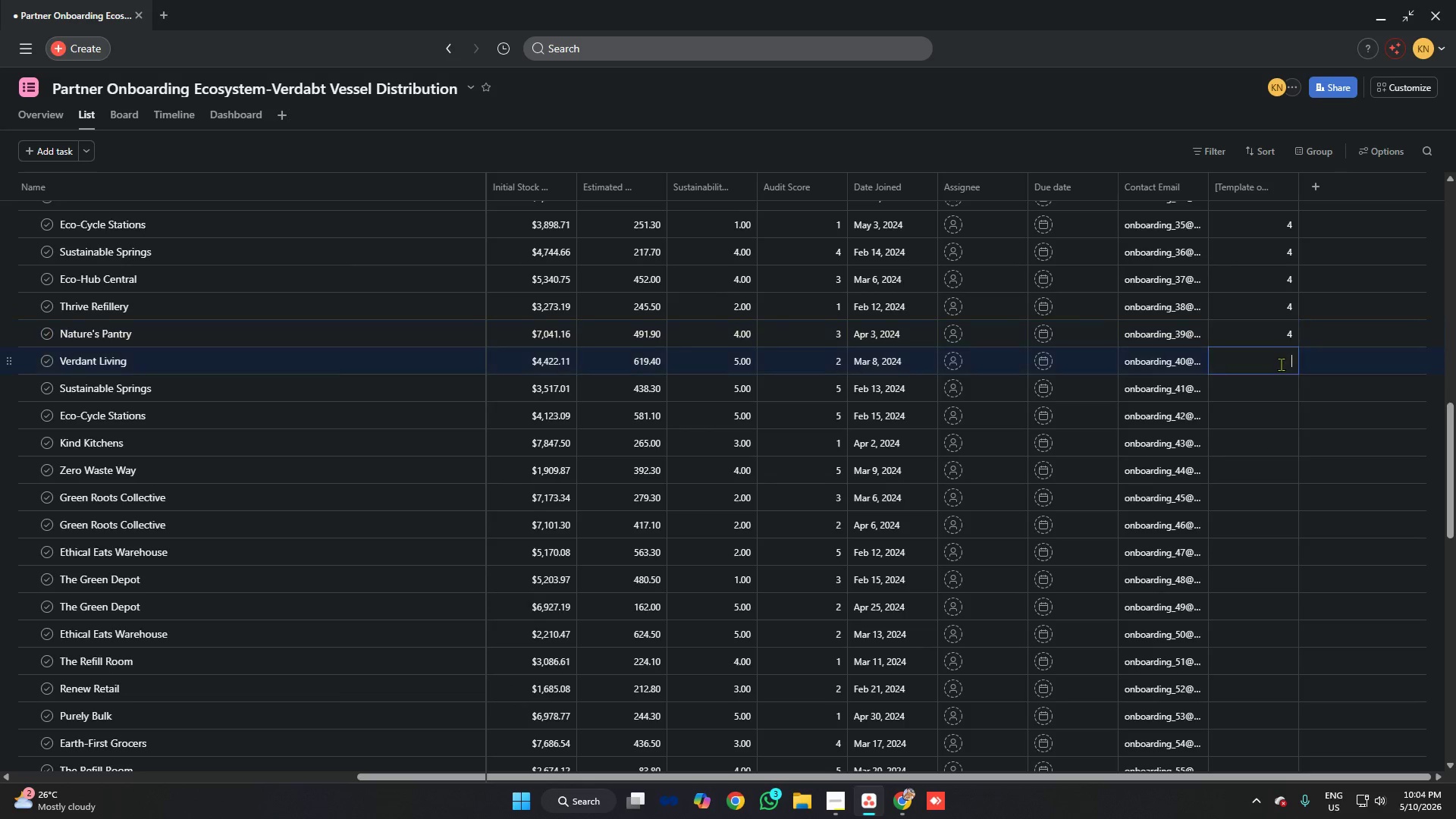 
key(4)
 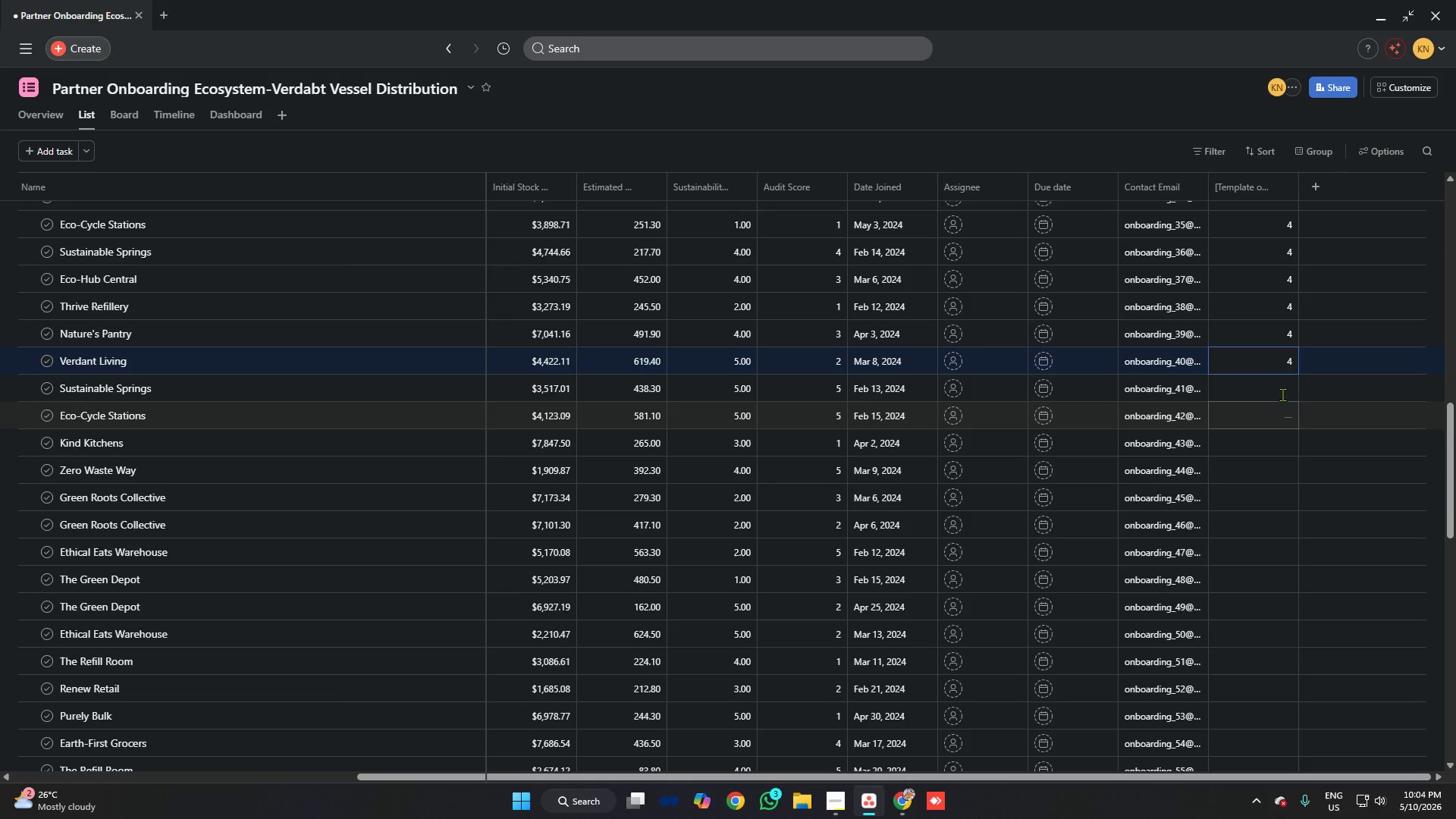 
left_click([1284, 389])
 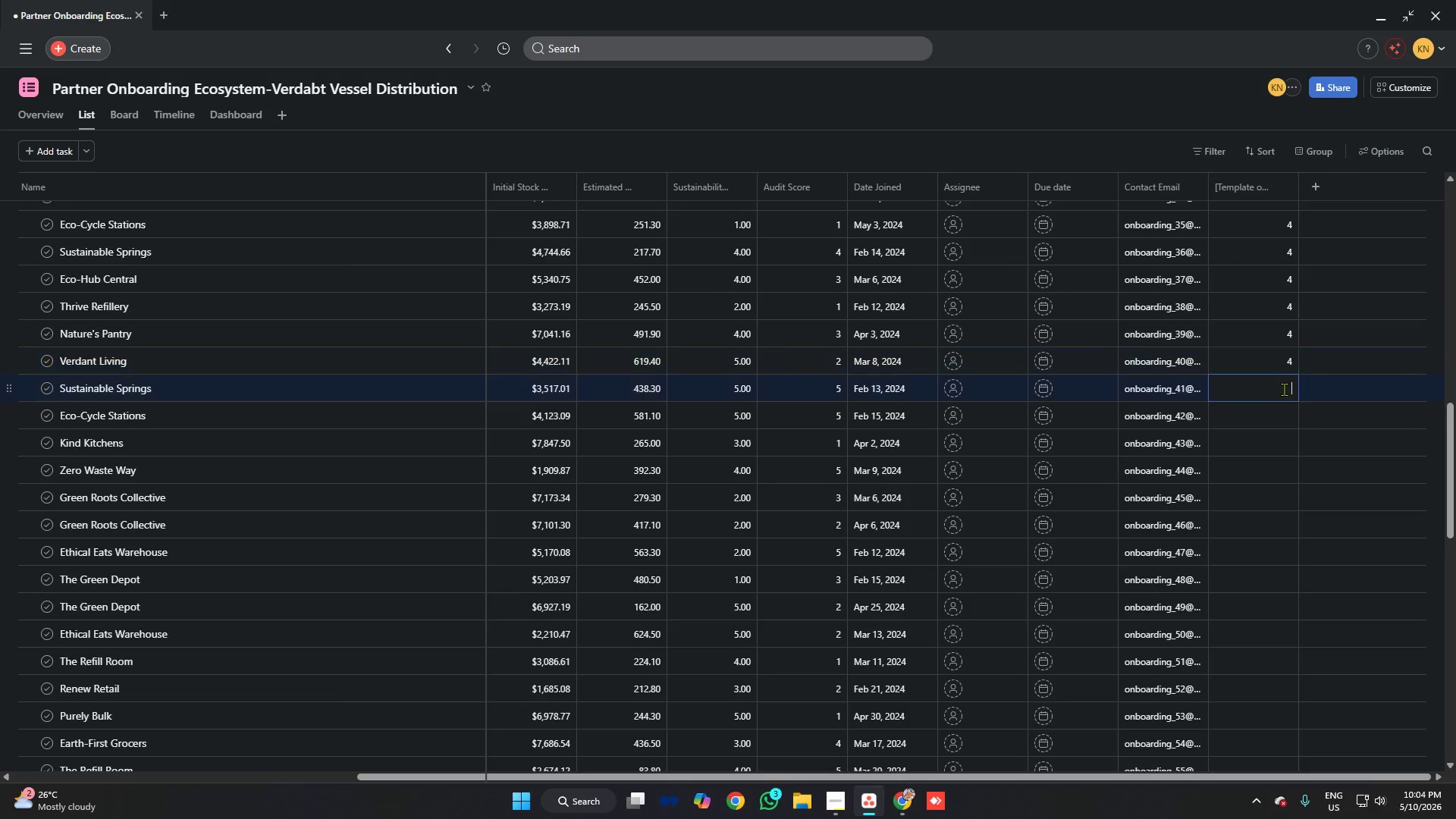 
key(4)
 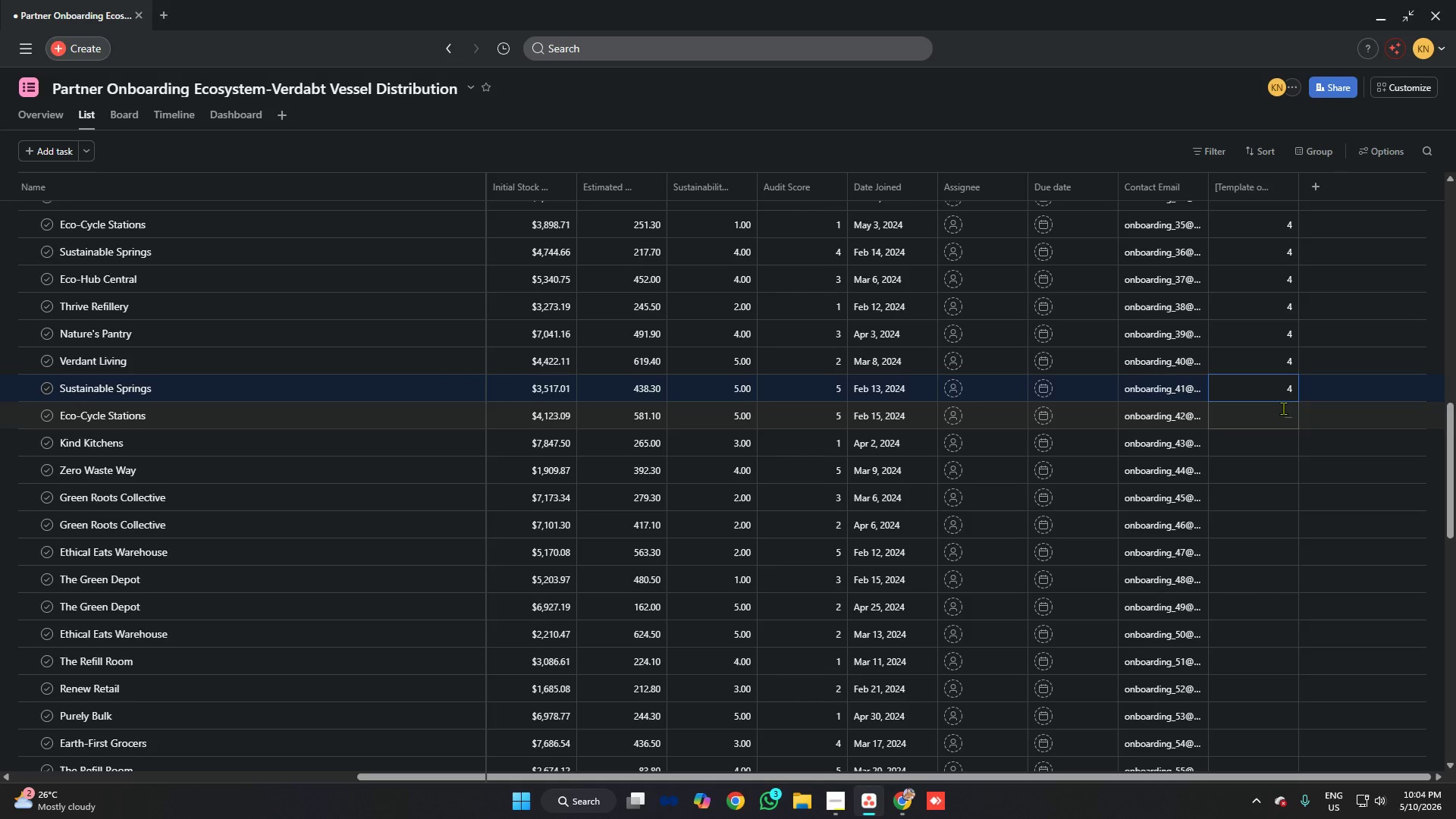 
left_click([1283, 408])
 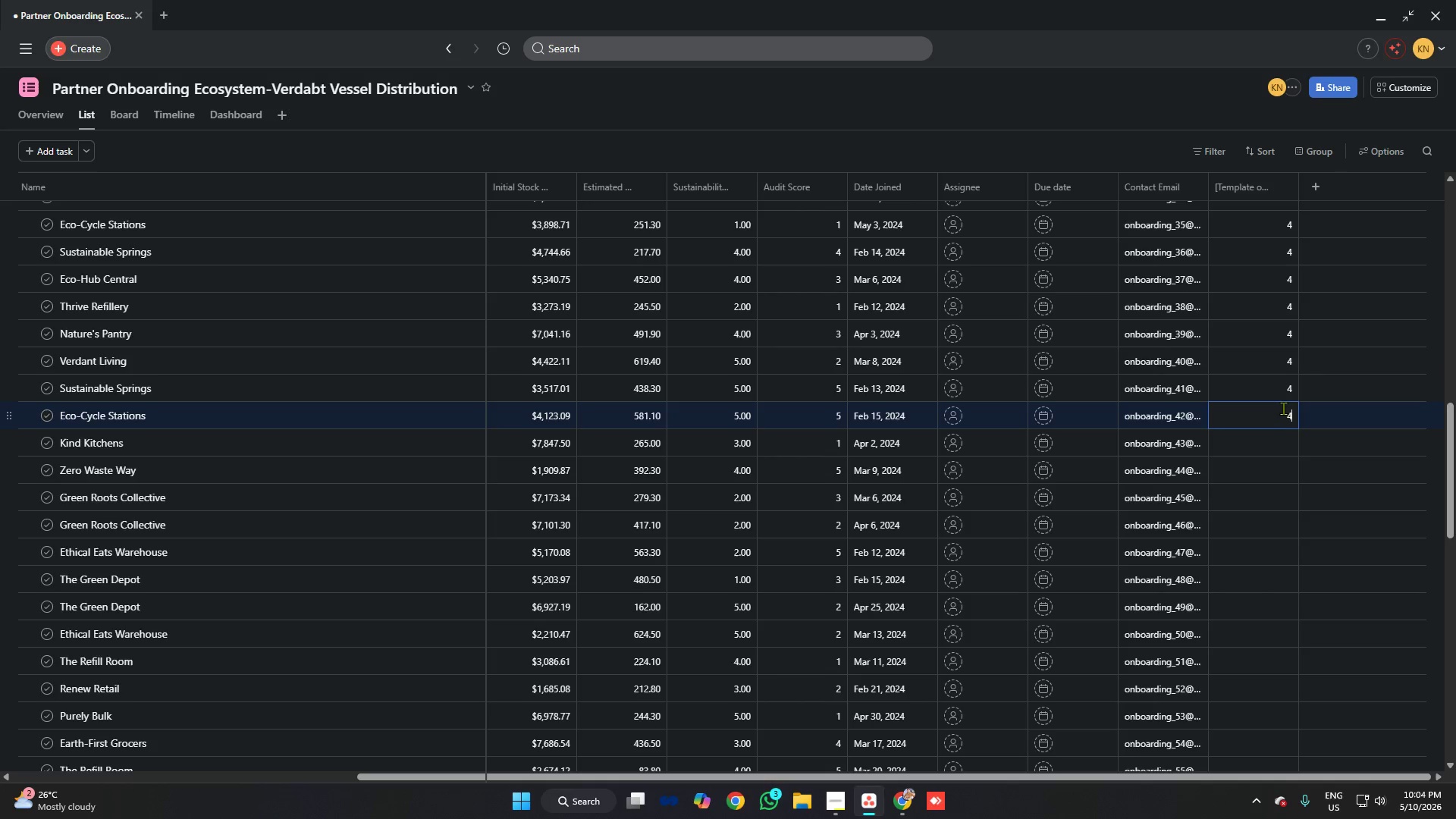 
key(4)
 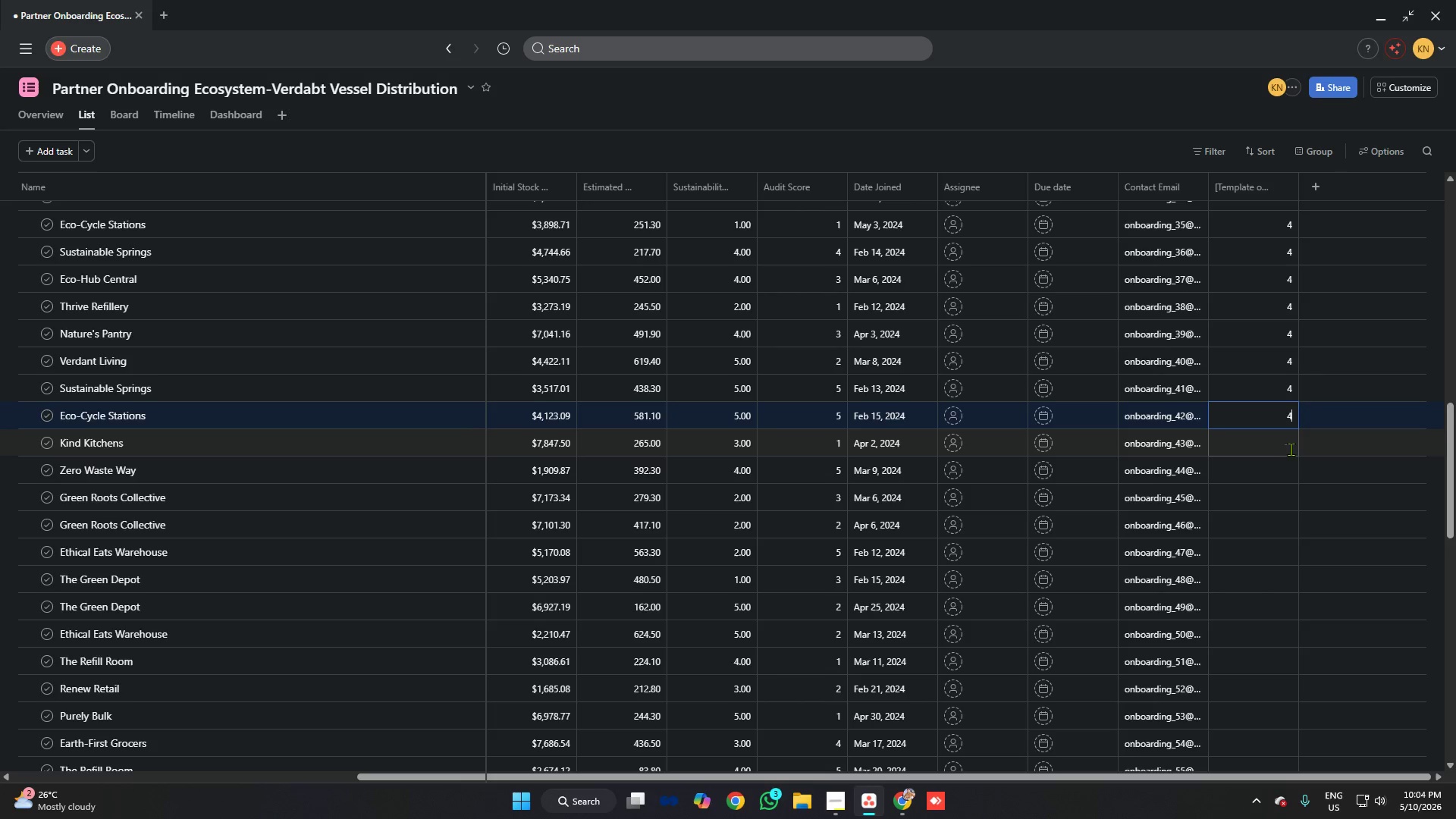 
left_click([1291, 449])
 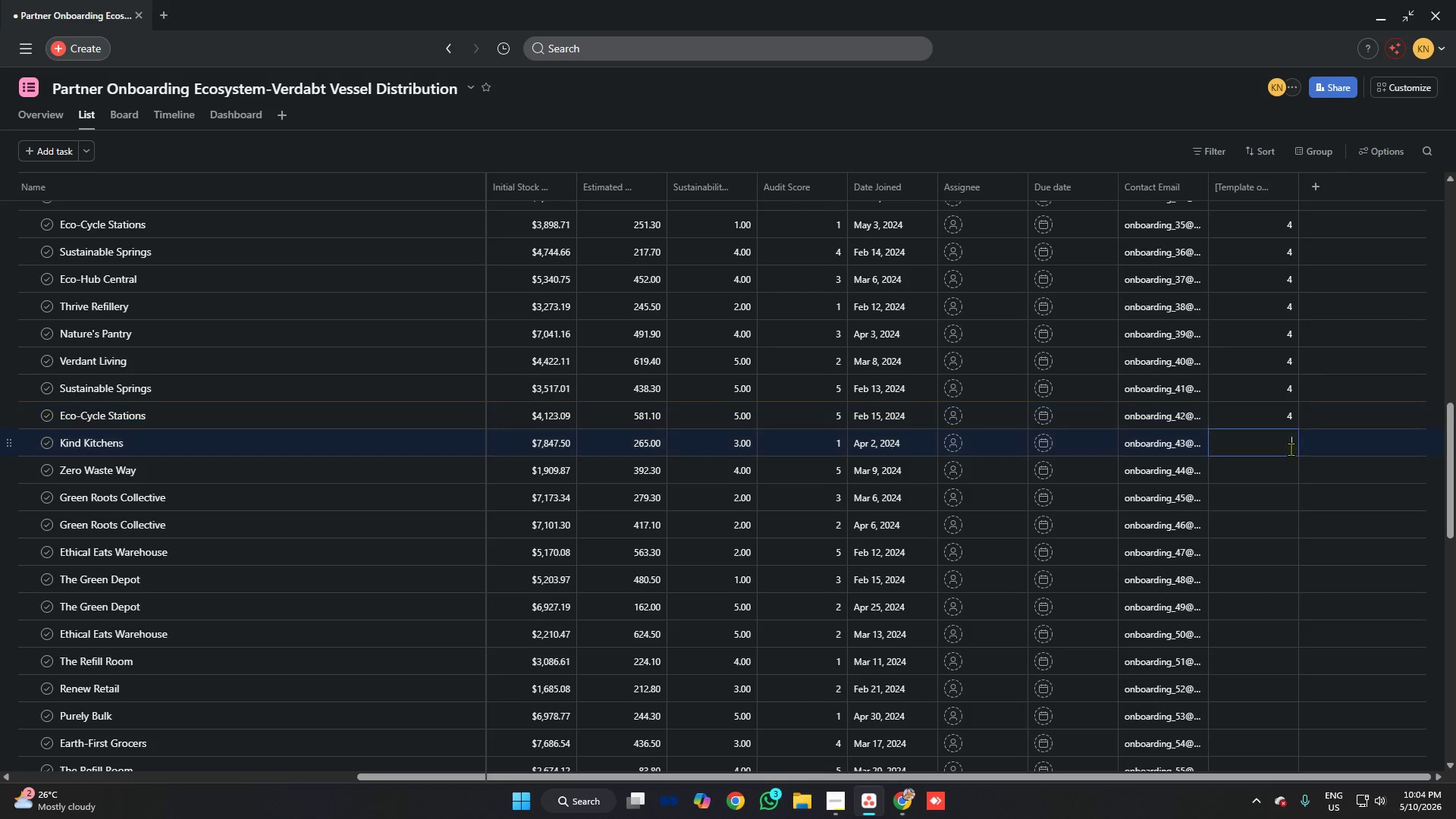 
key(4)
 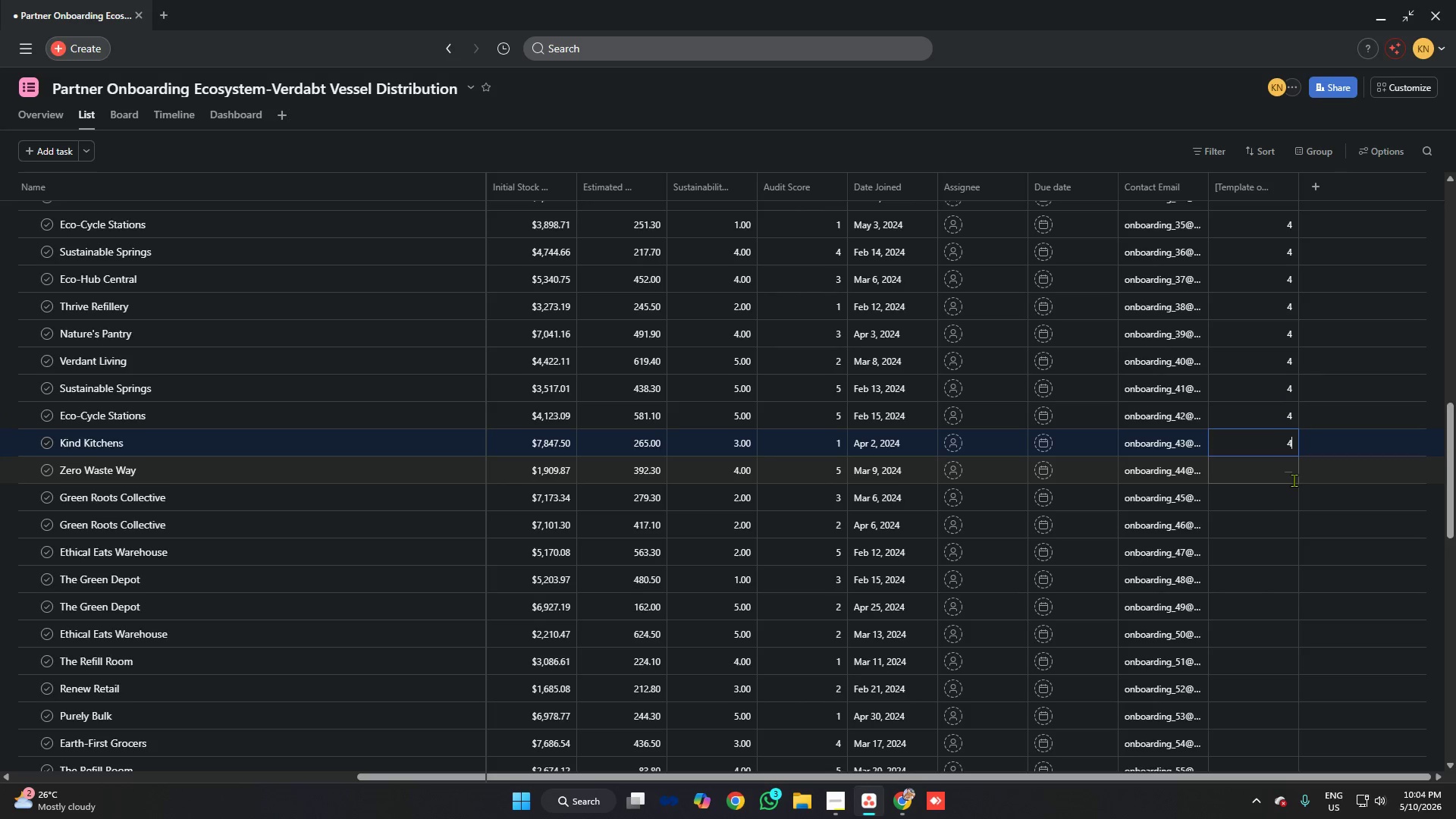 
left_click([1294, 474])
 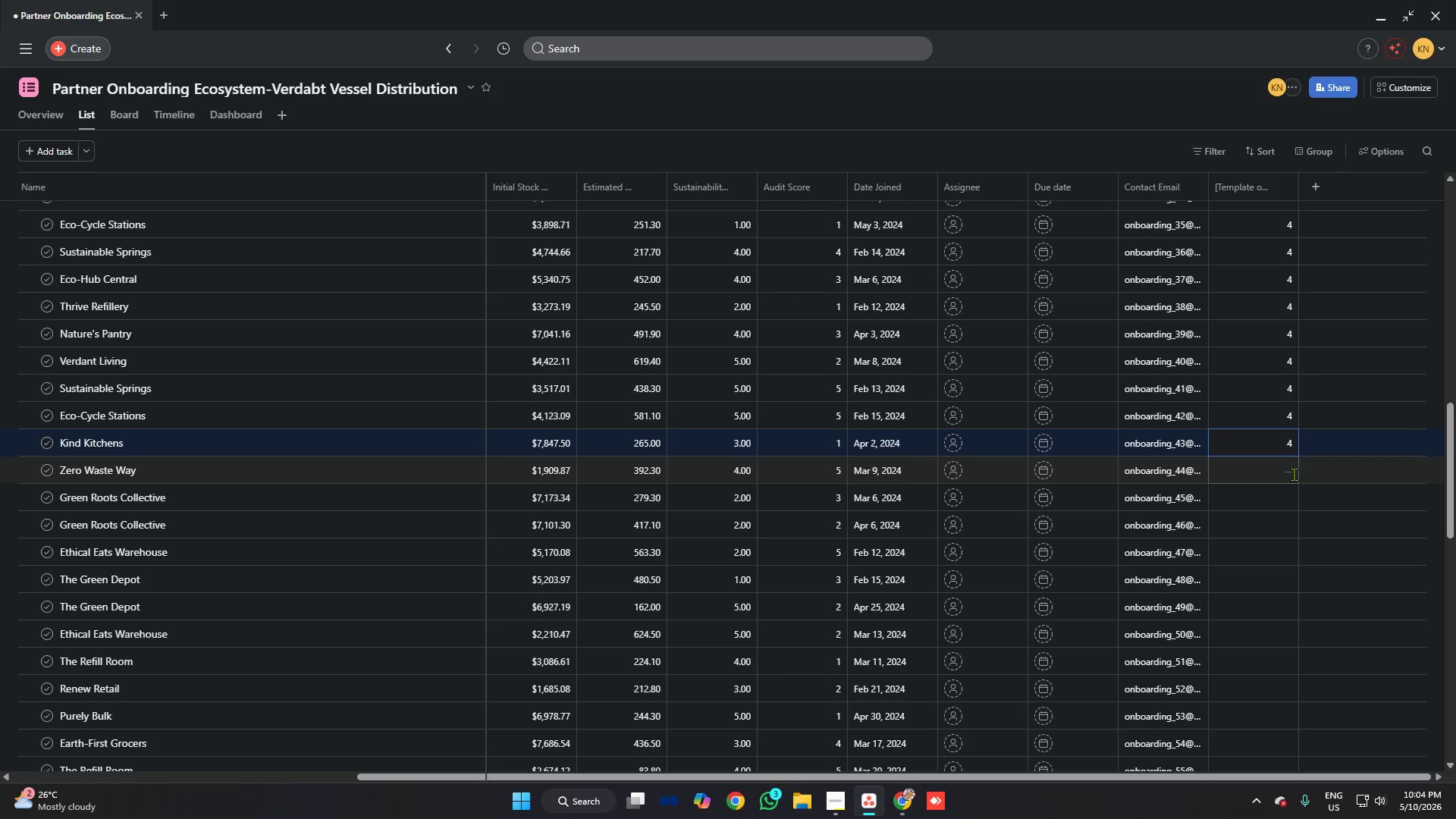 
key(4)
 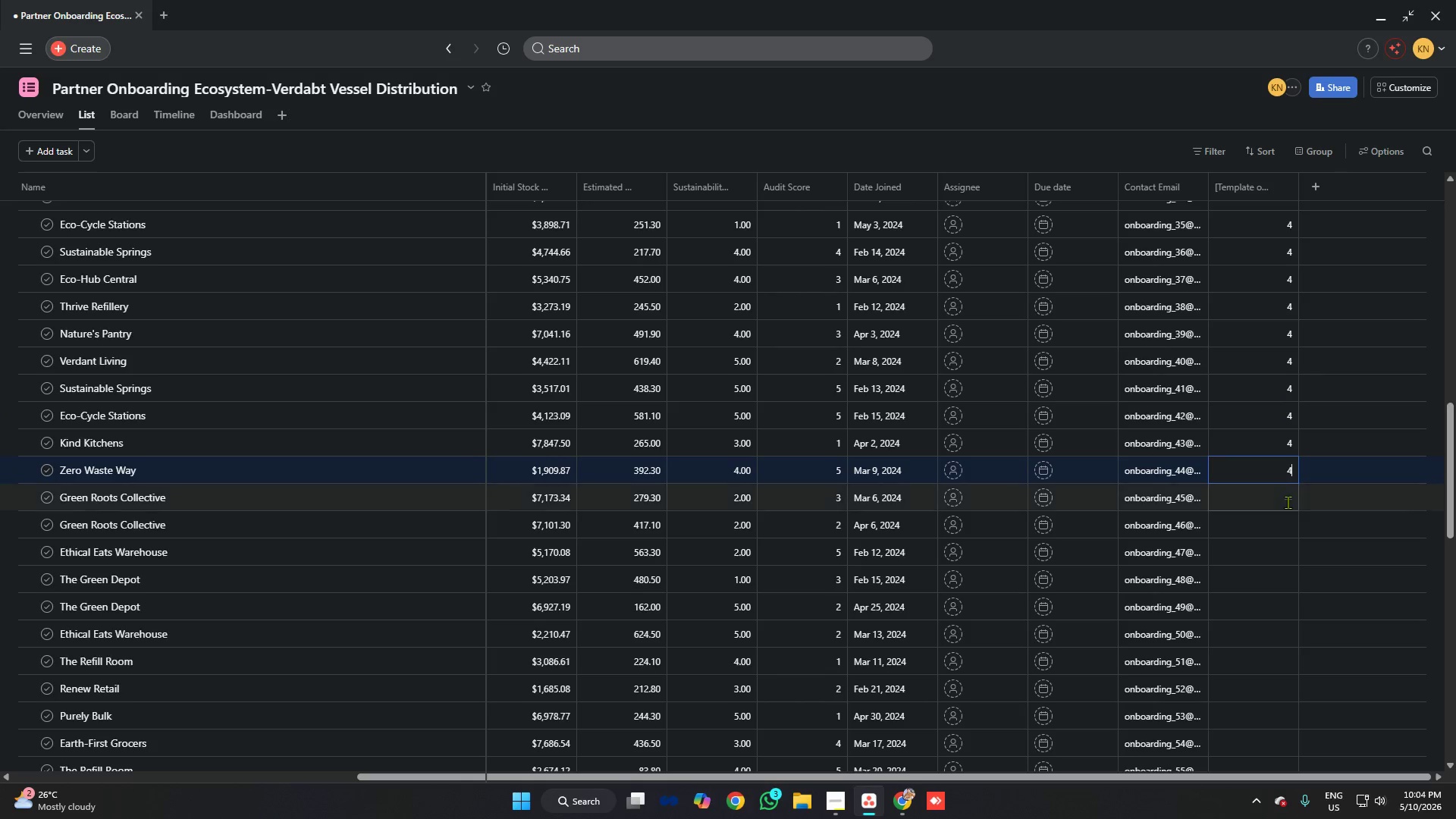 
left_click([1288, 502])
 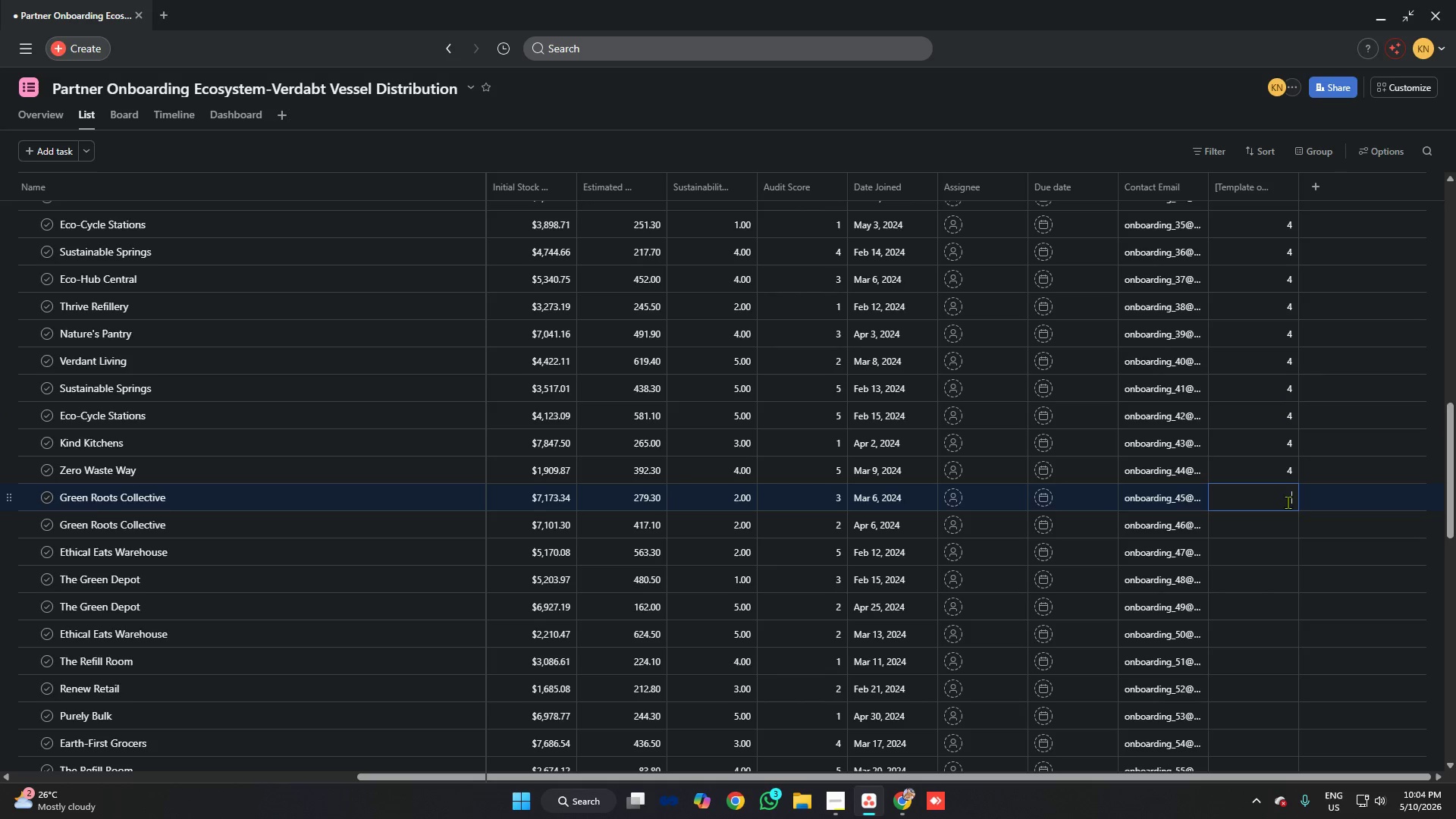 
key(4)
 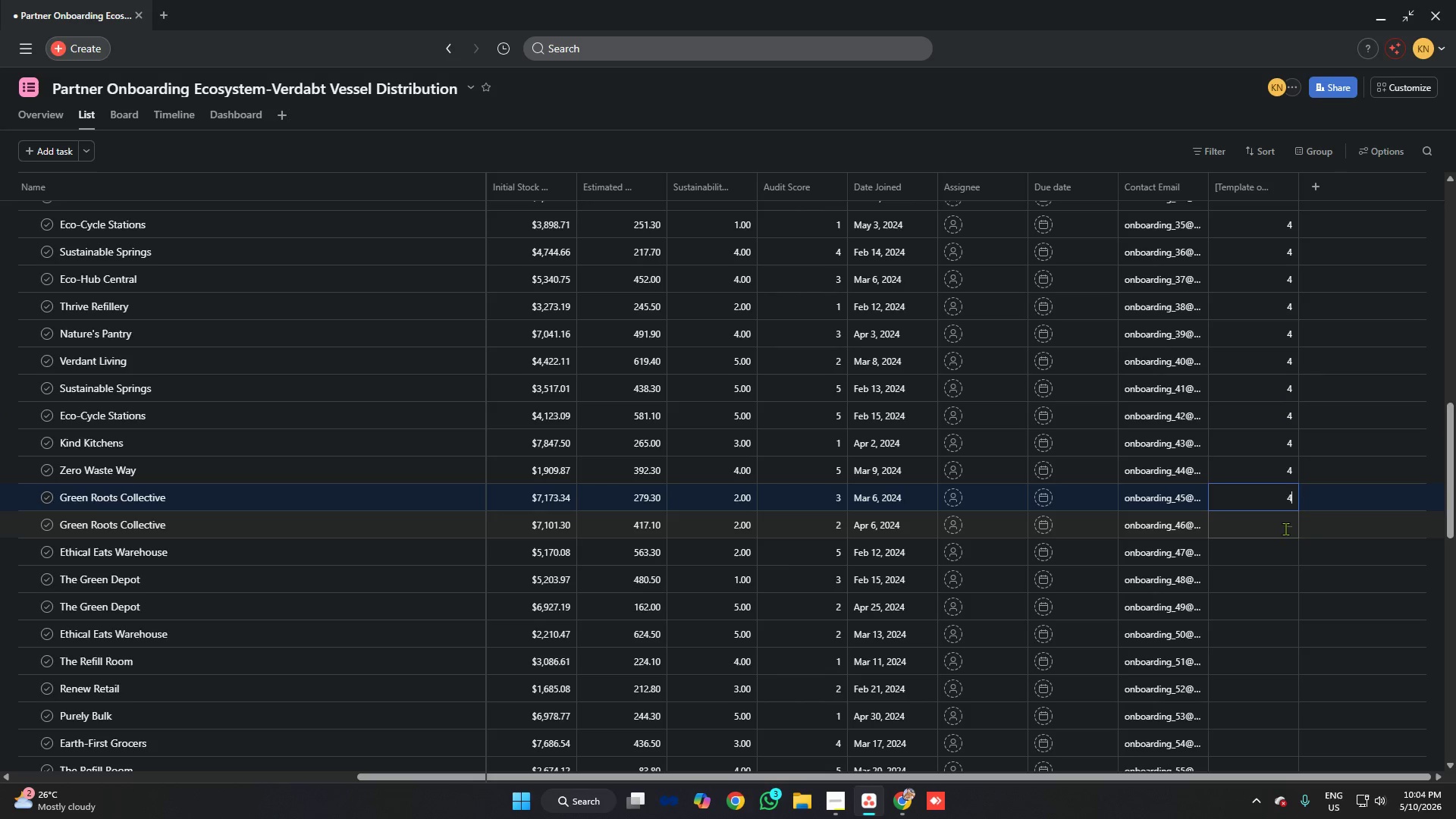 
left_click([1285, 529])
 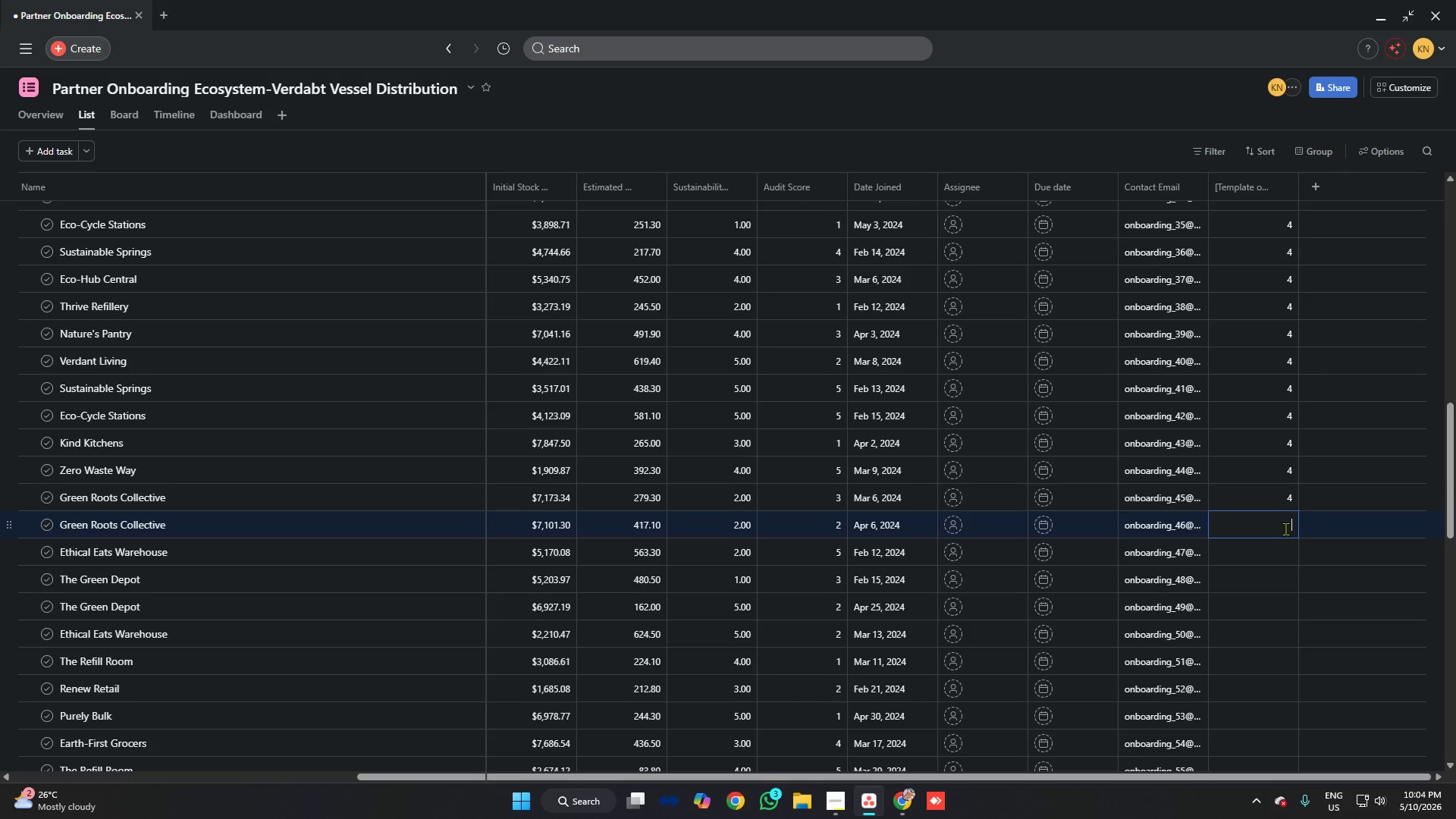 
key(4)
 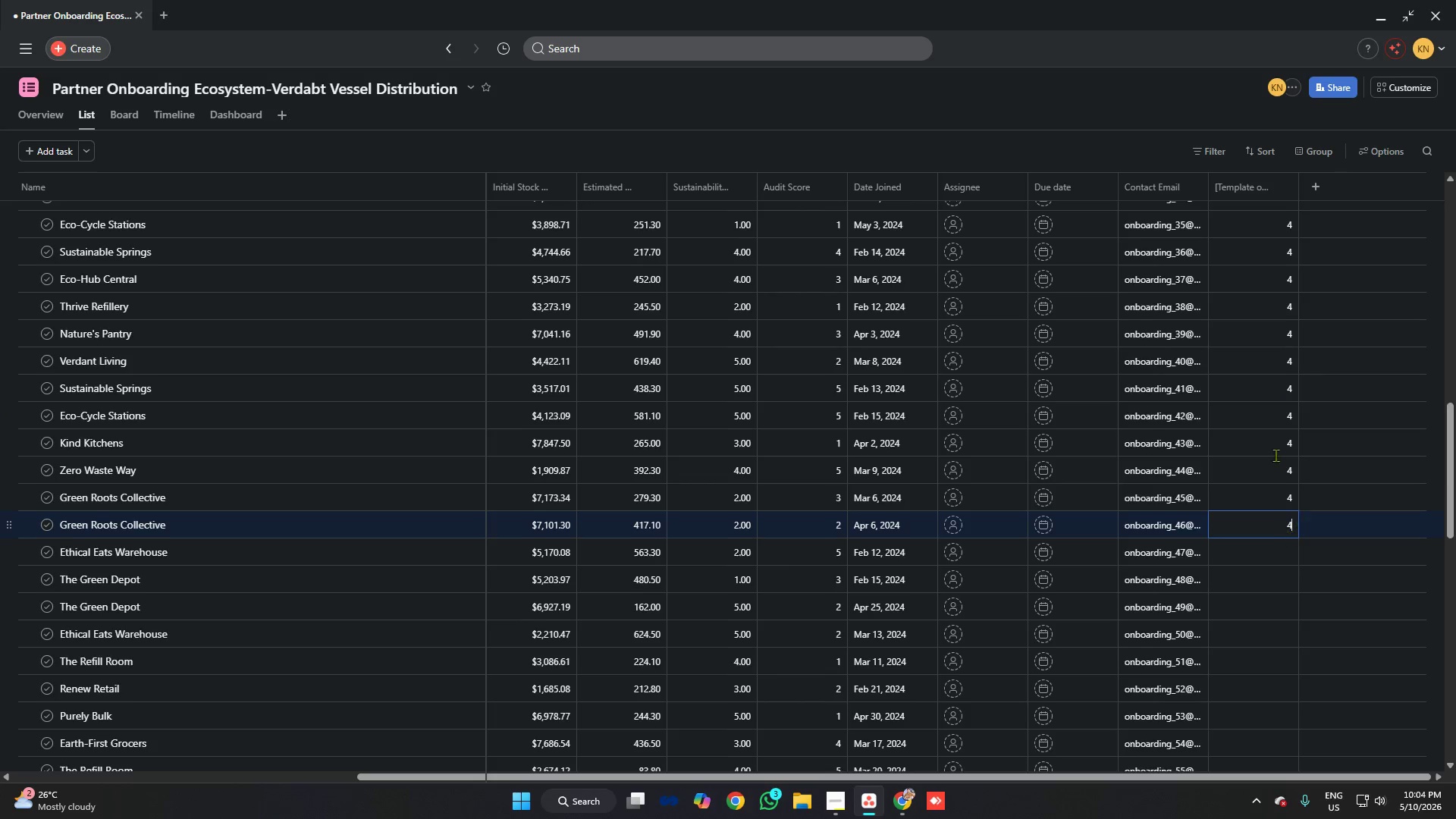 
scroll: coordinate [1269, 396], scroll_direction: down, amount: 4.0
 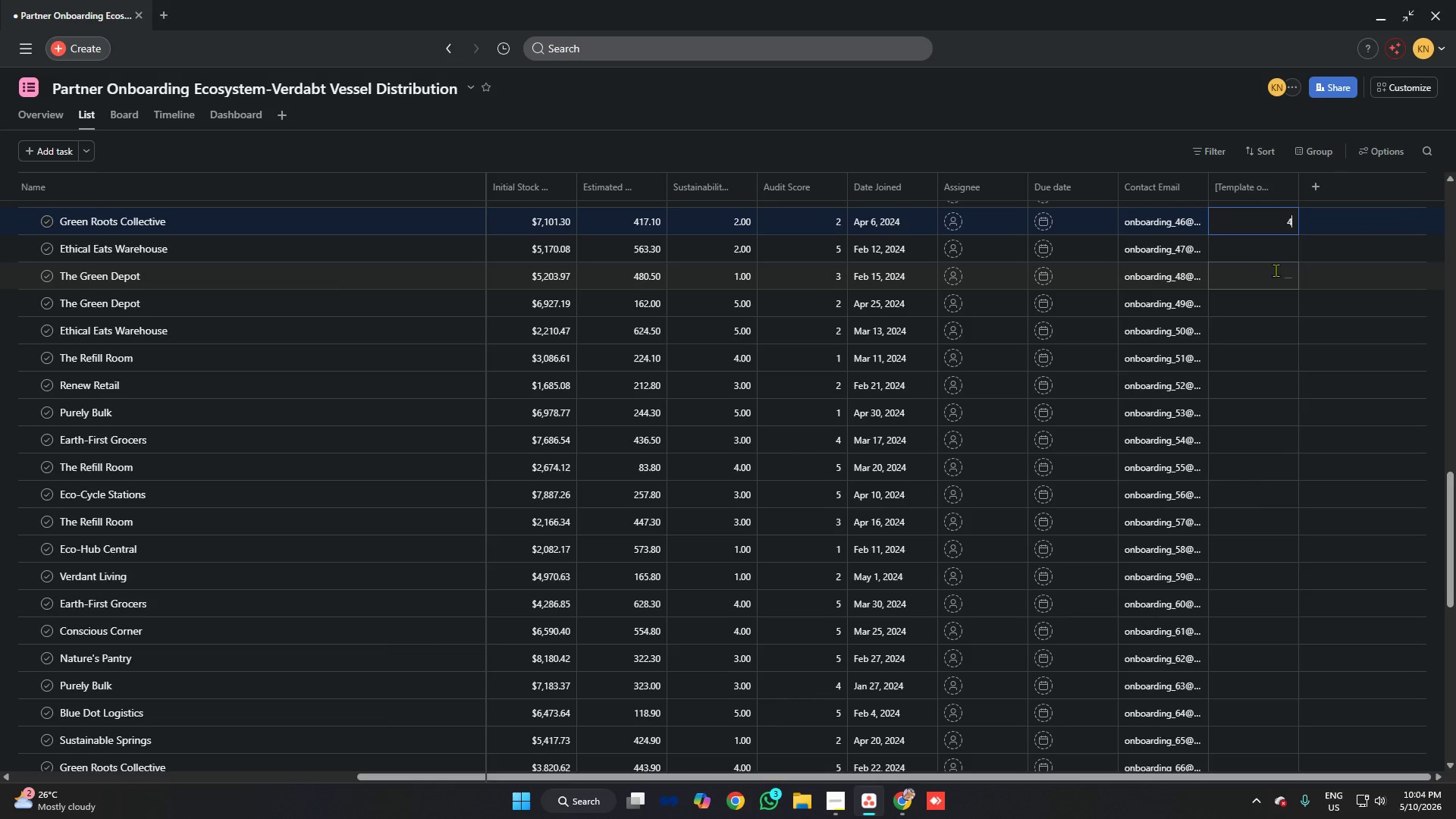 
left_click([1276, 260])
 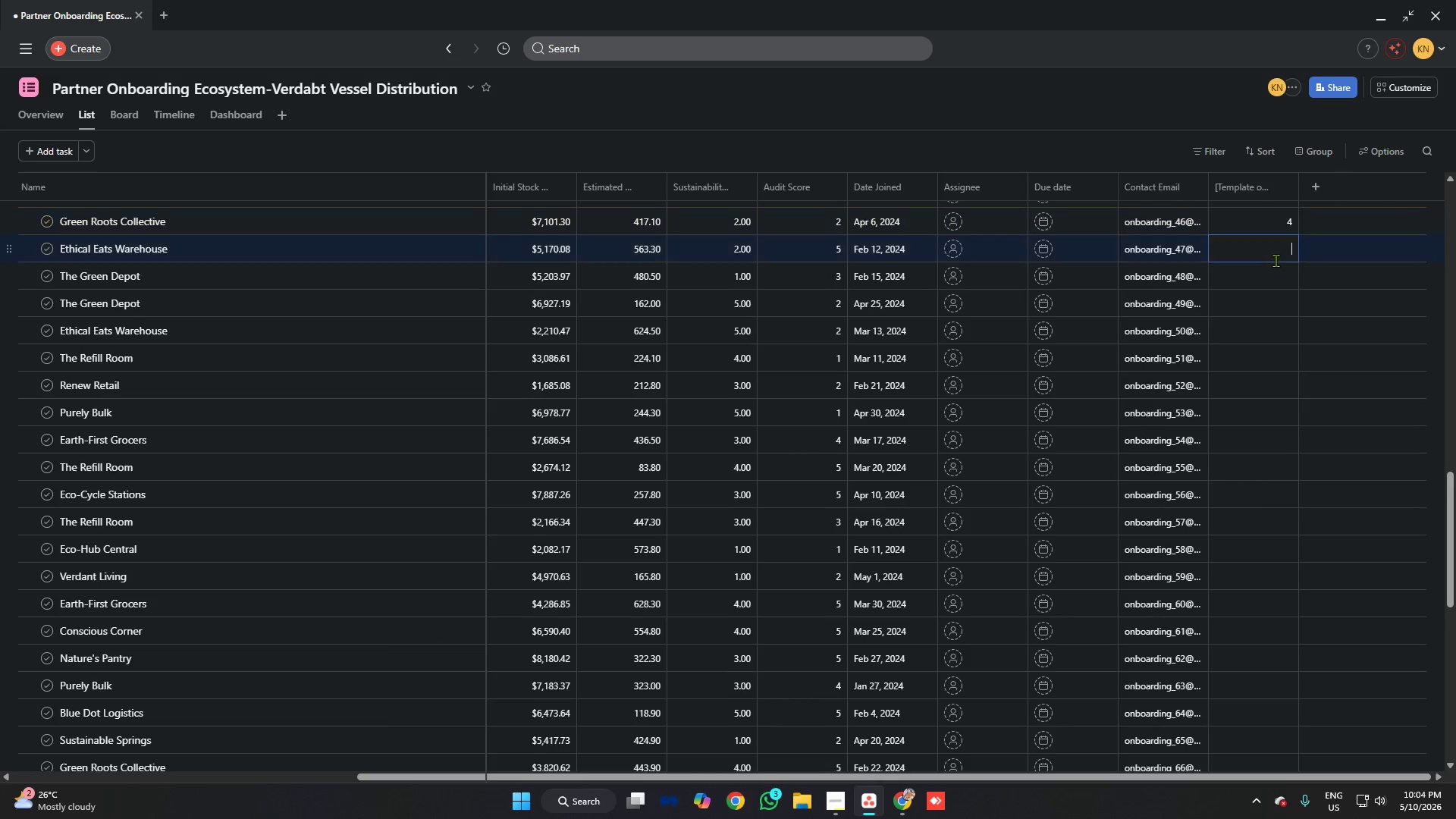 
key(4)
 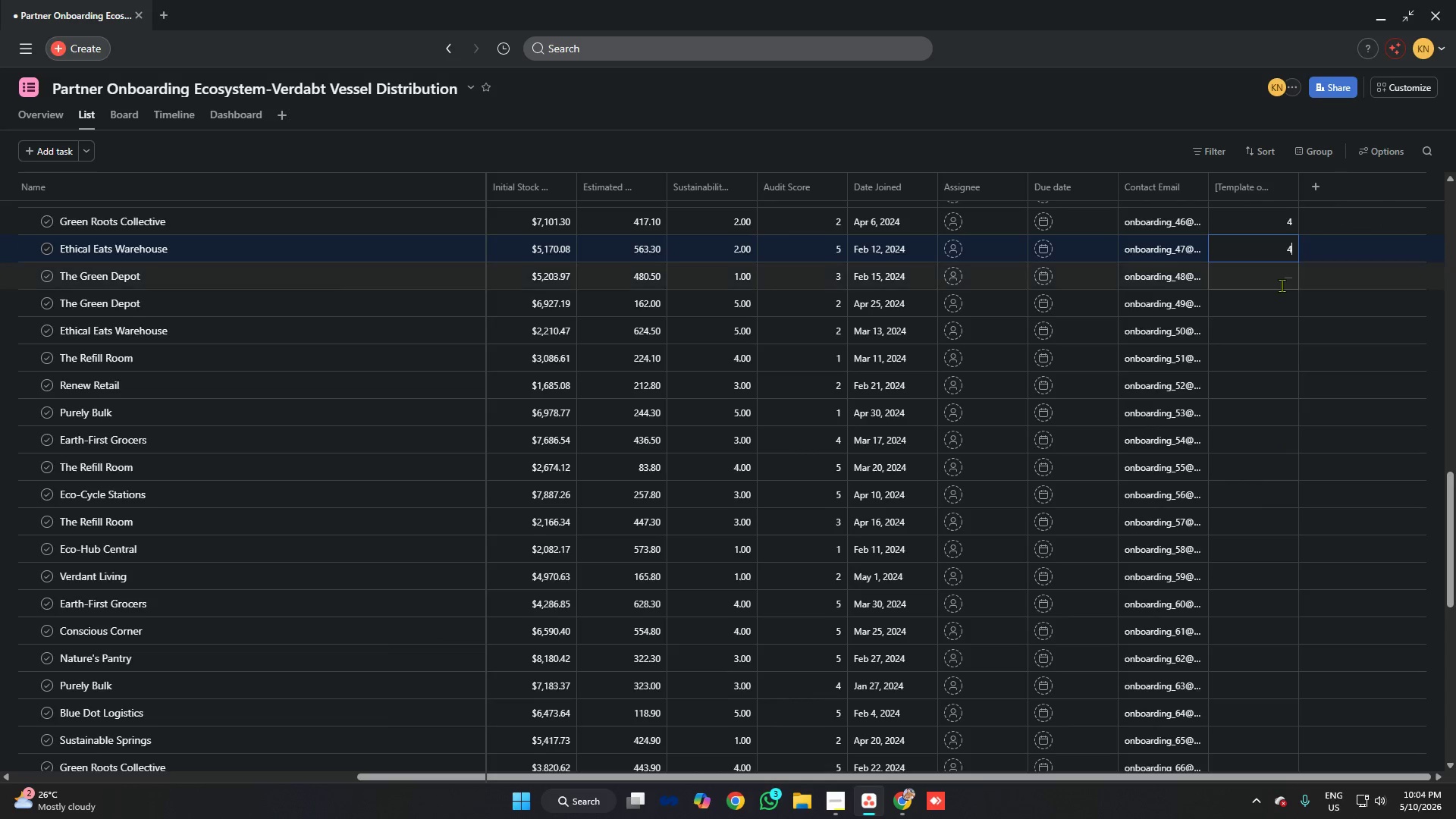 
left_click([1282, 285])
 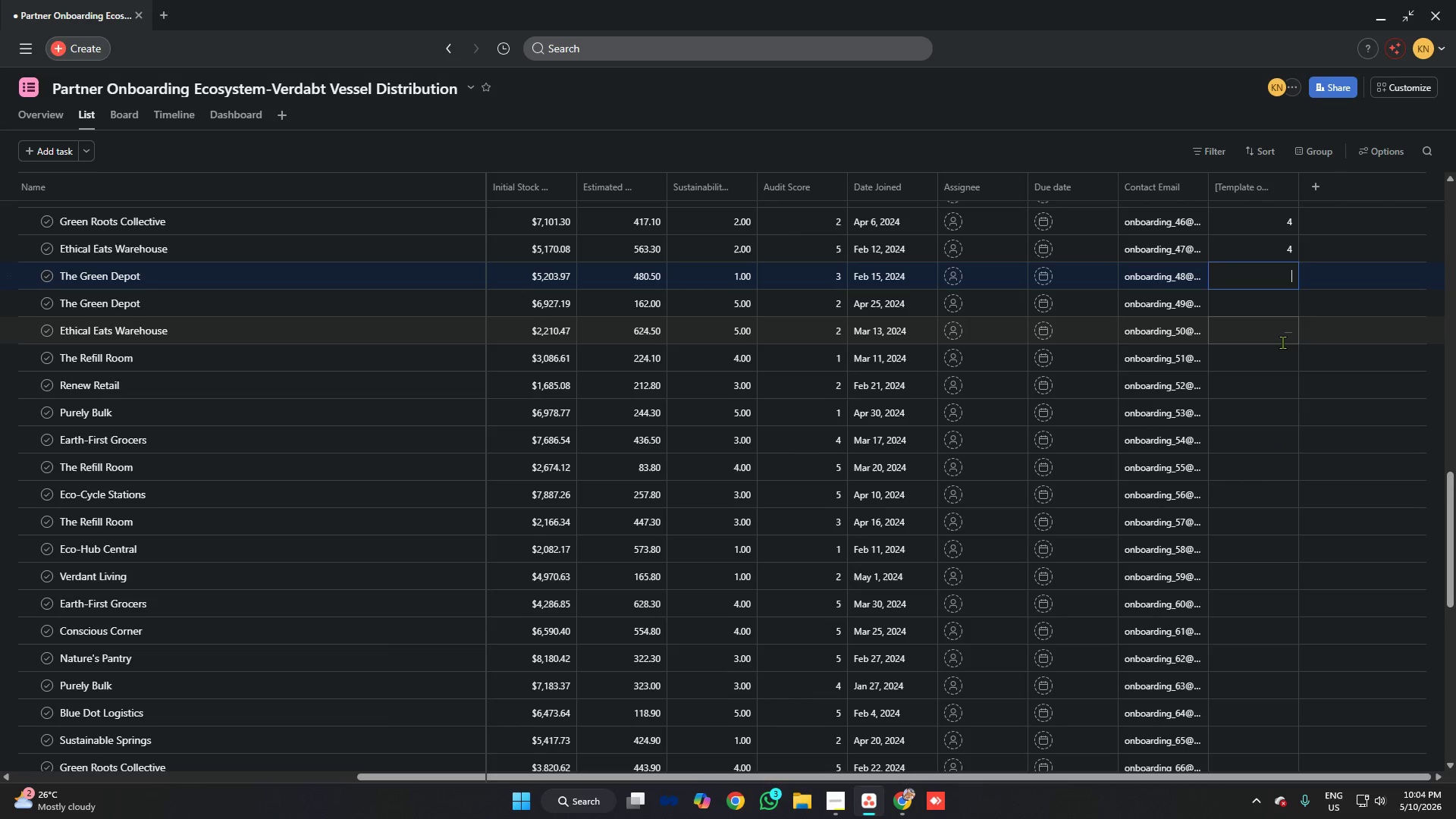 
key(4)
 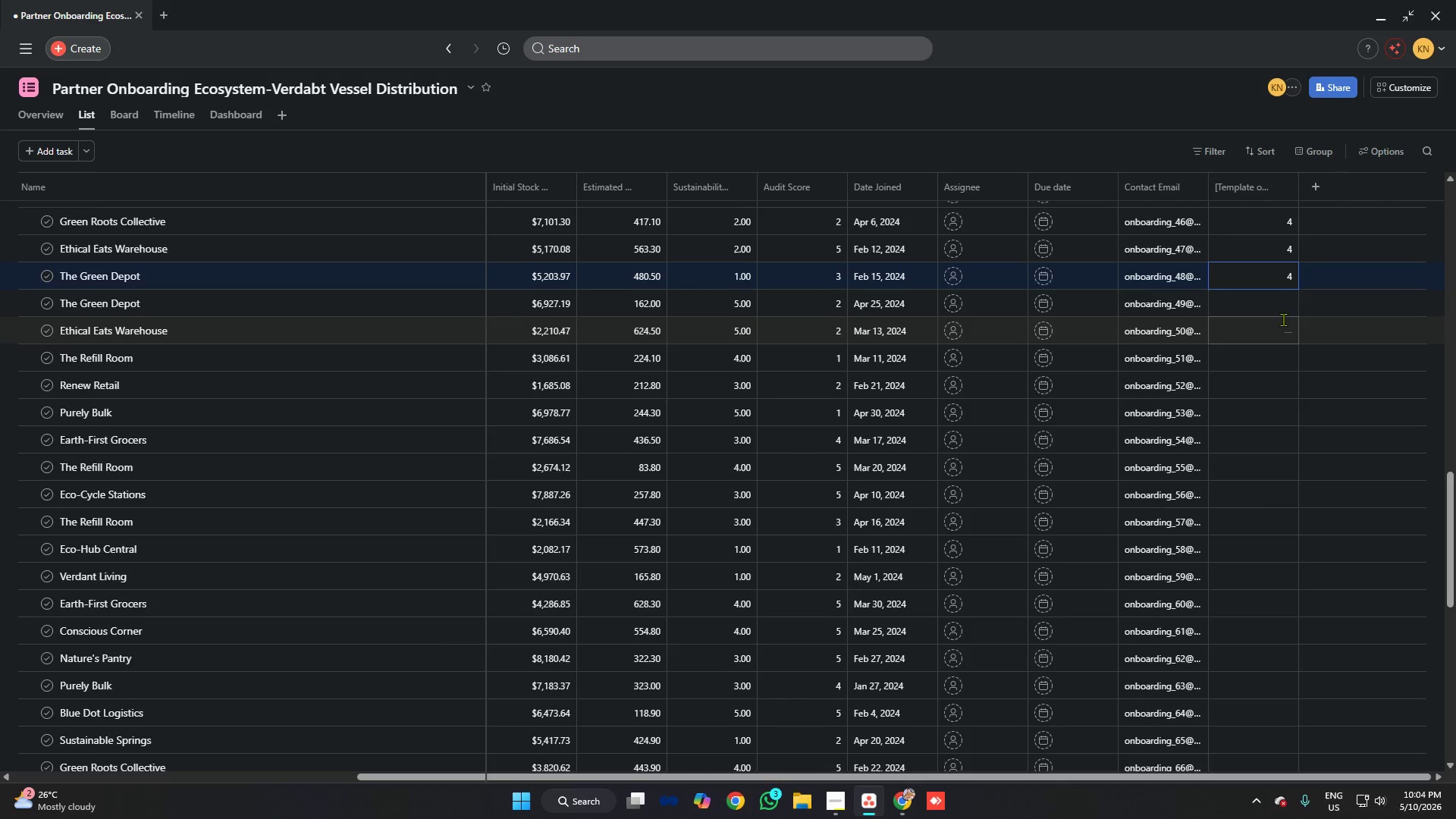 
left_click([1285, 305])
 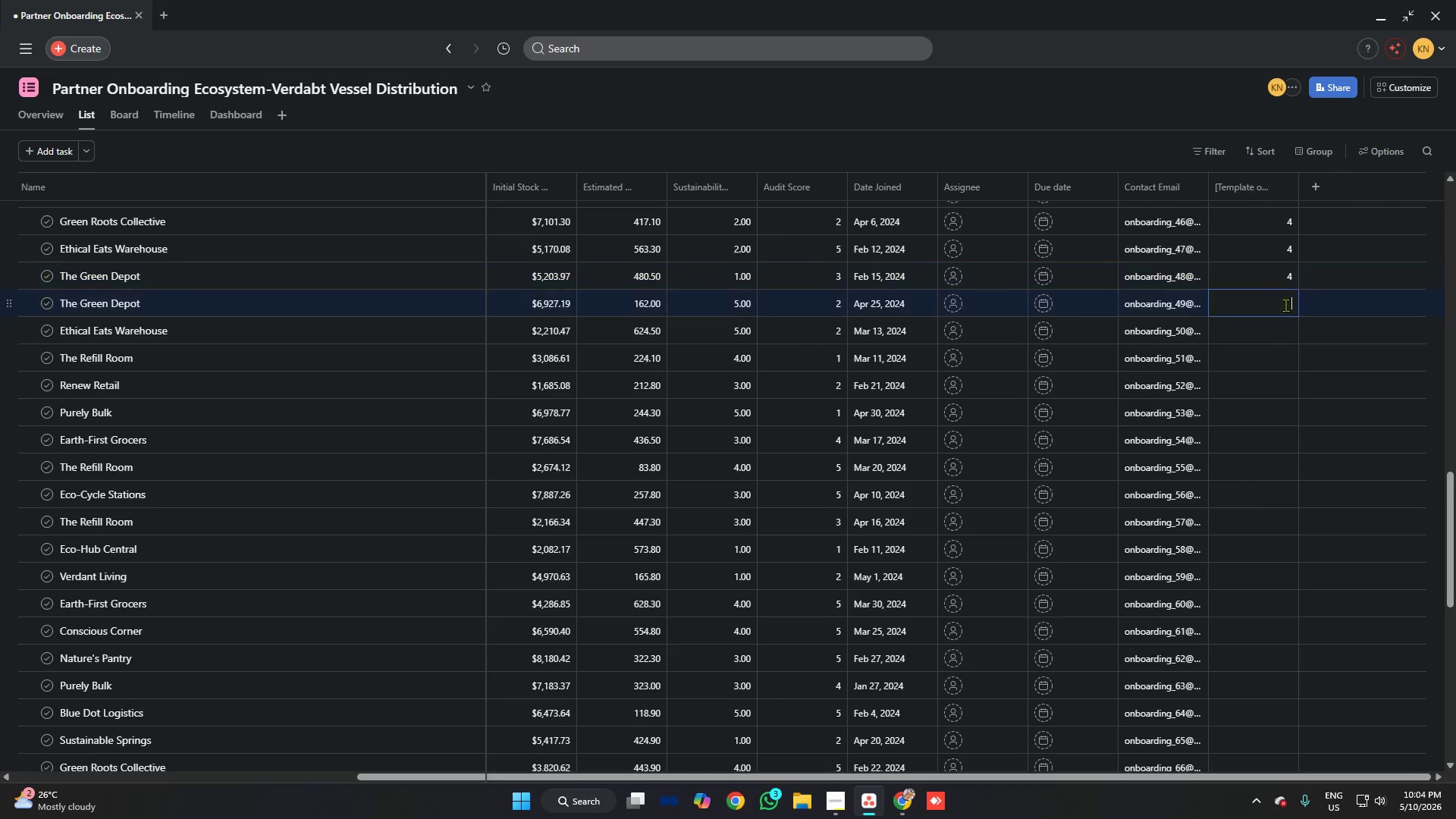 
key(4)
 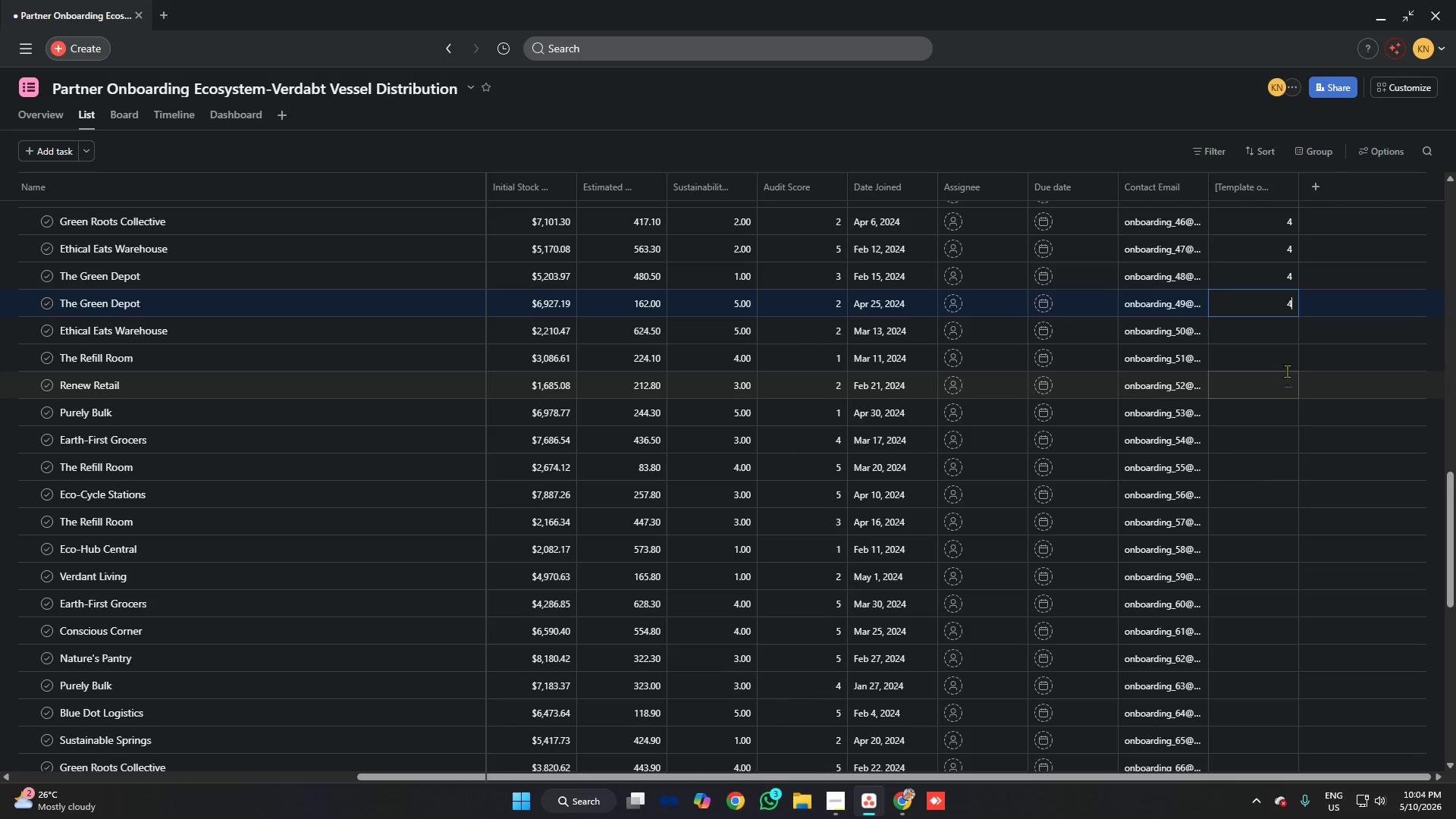 
left_click([1287, 371])
 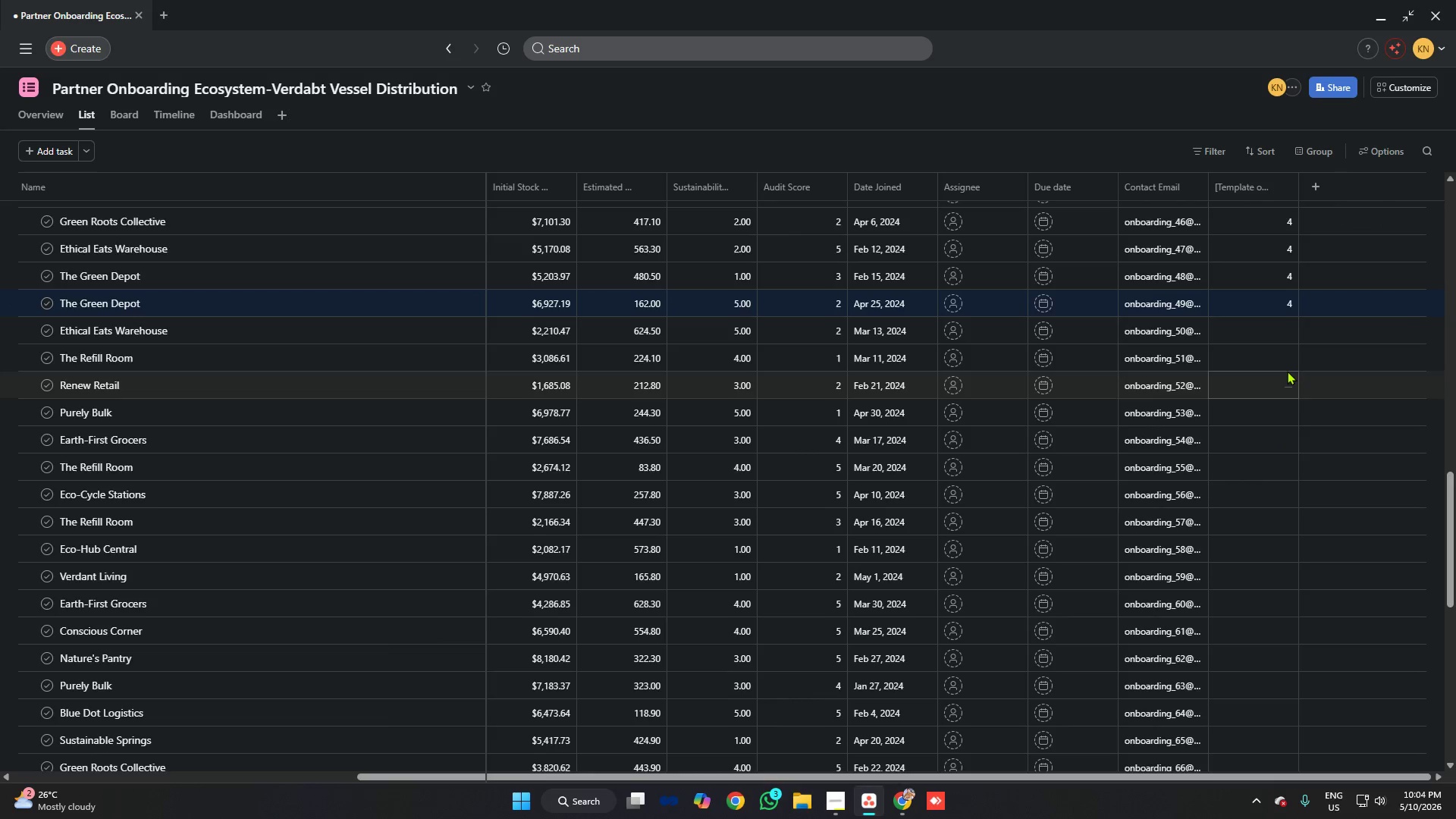 
key(4)
 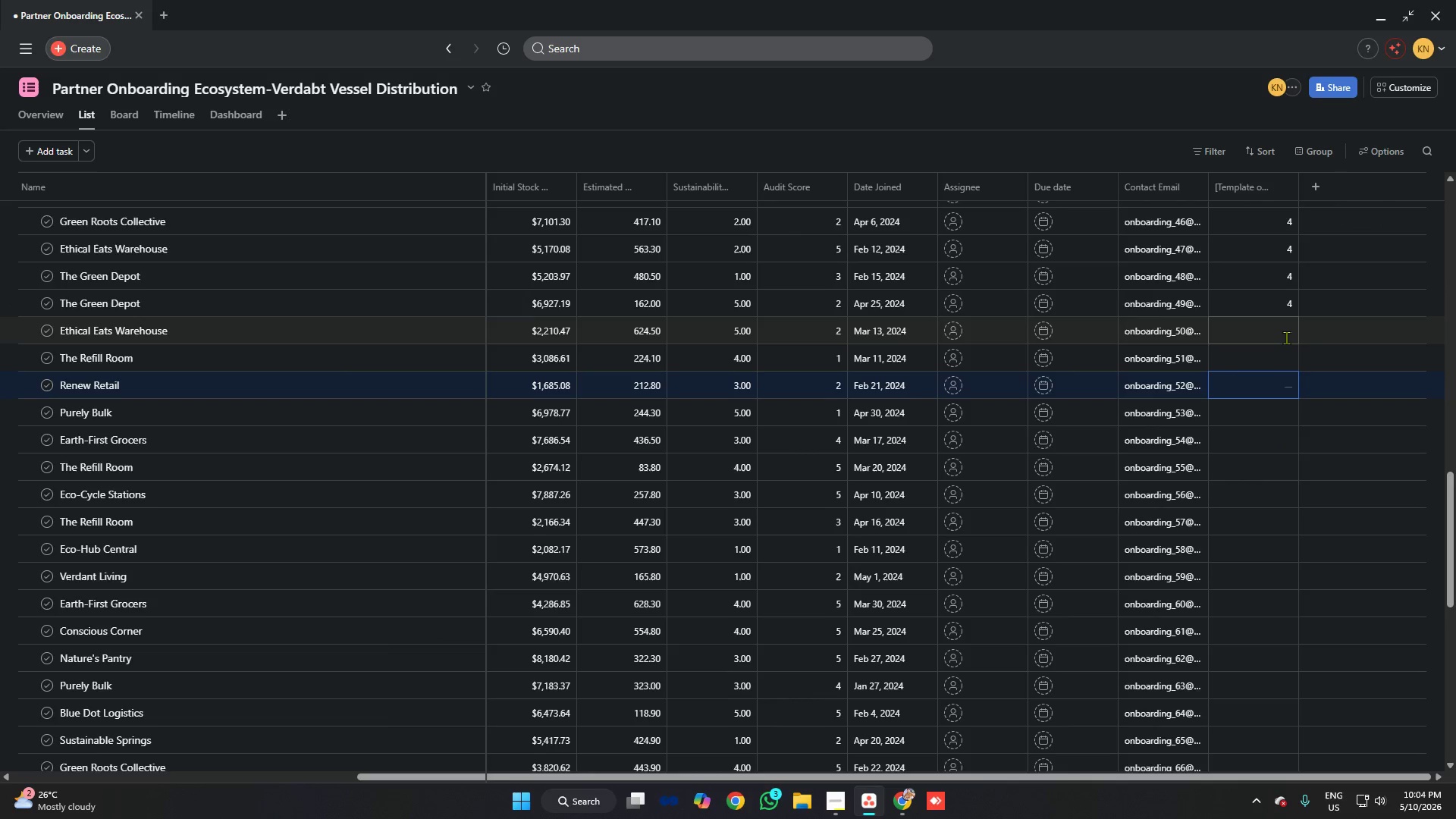 
left_click([1286, 337])
 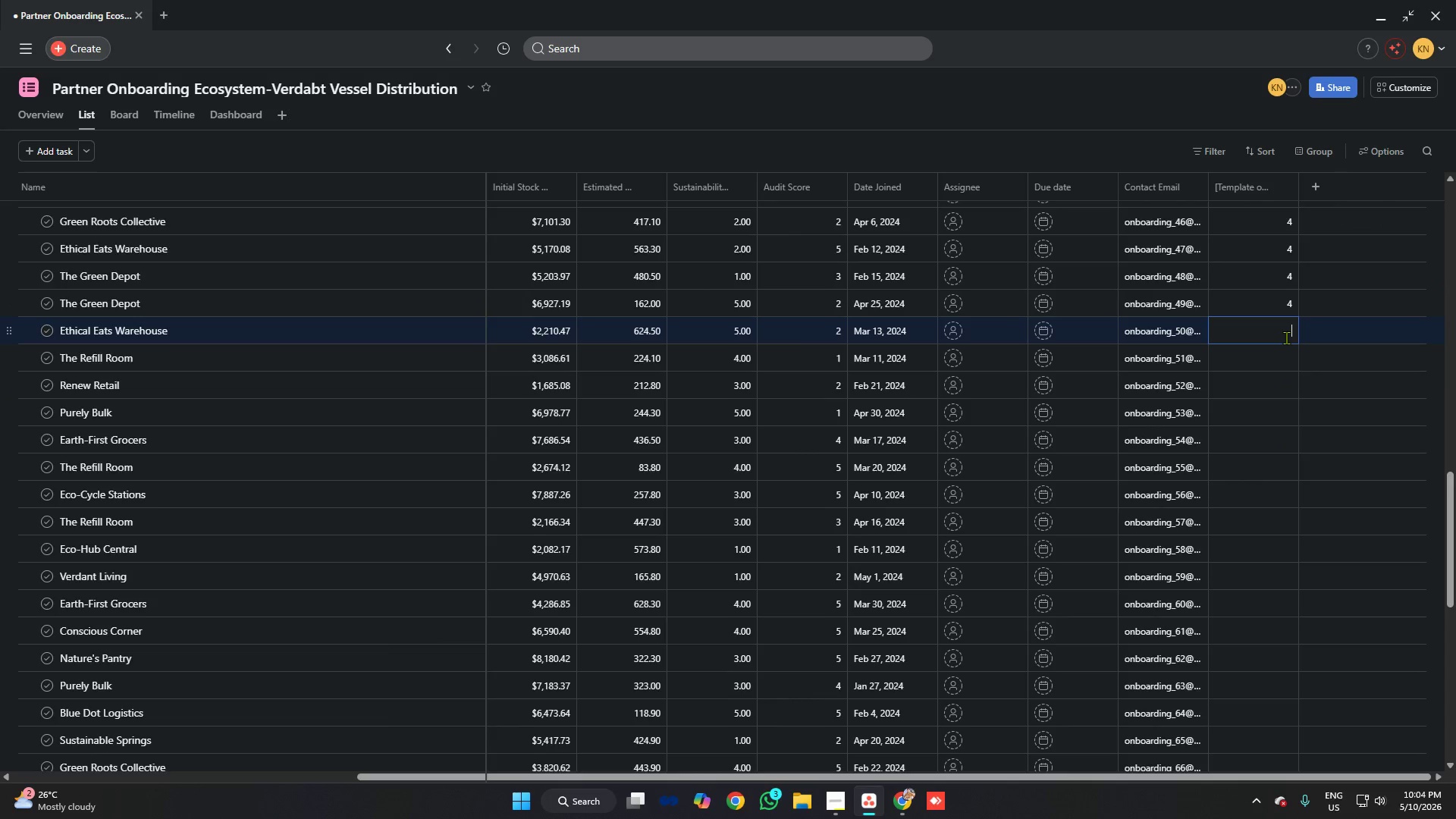 
key(4)
 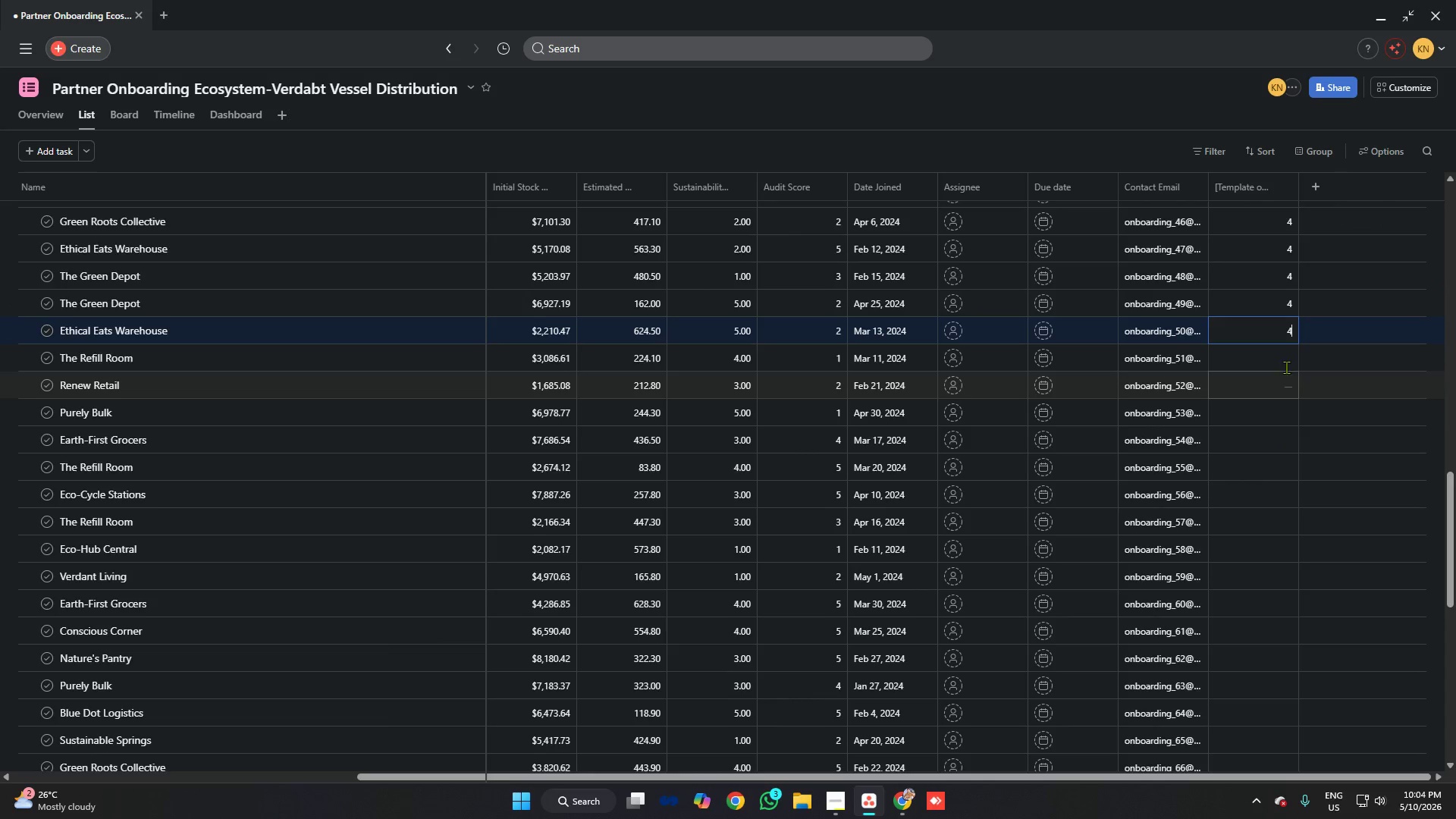 
left_click([1284, 357])
 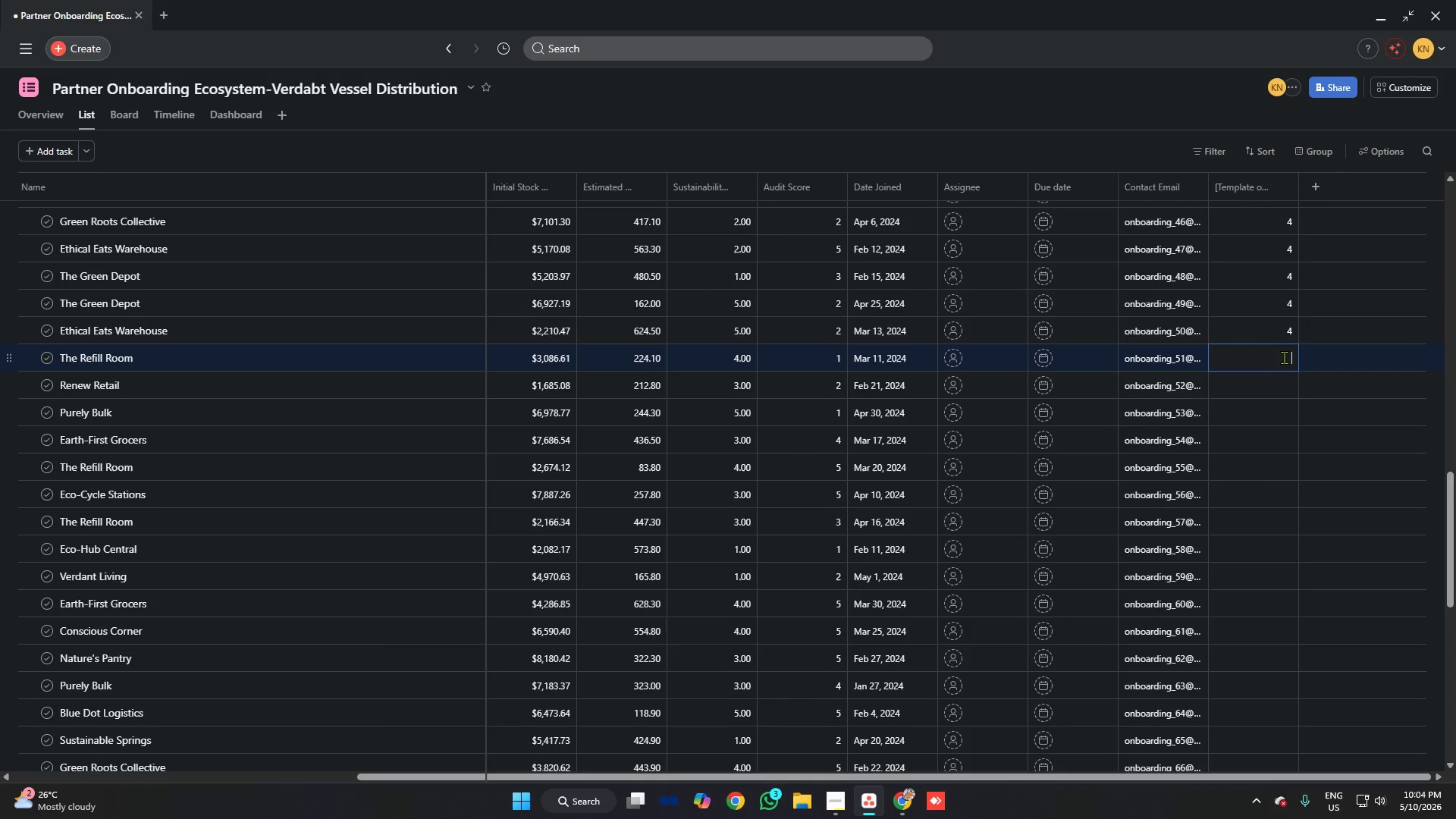 
key(4)
 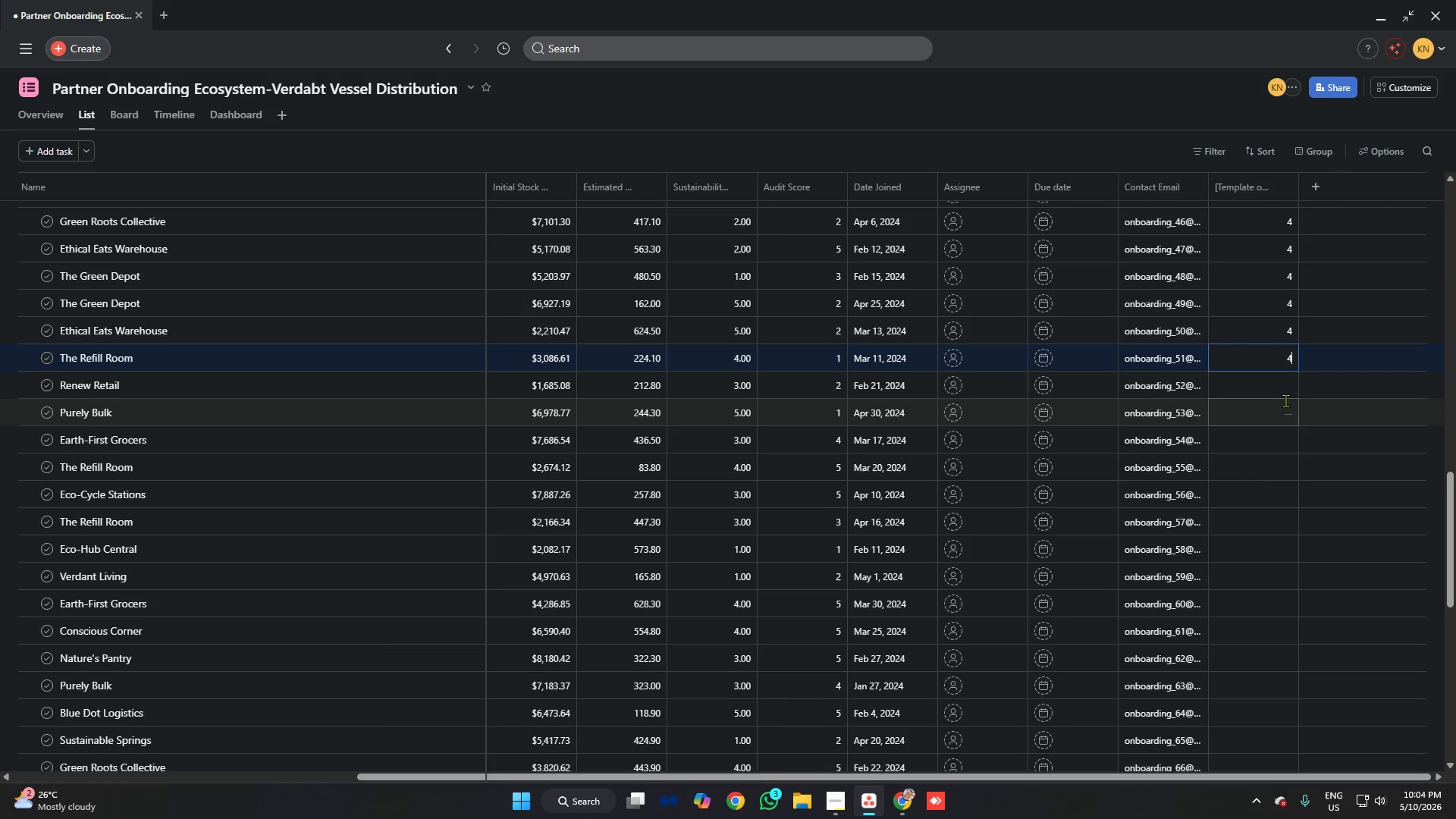 
left_click([1285, 400])
 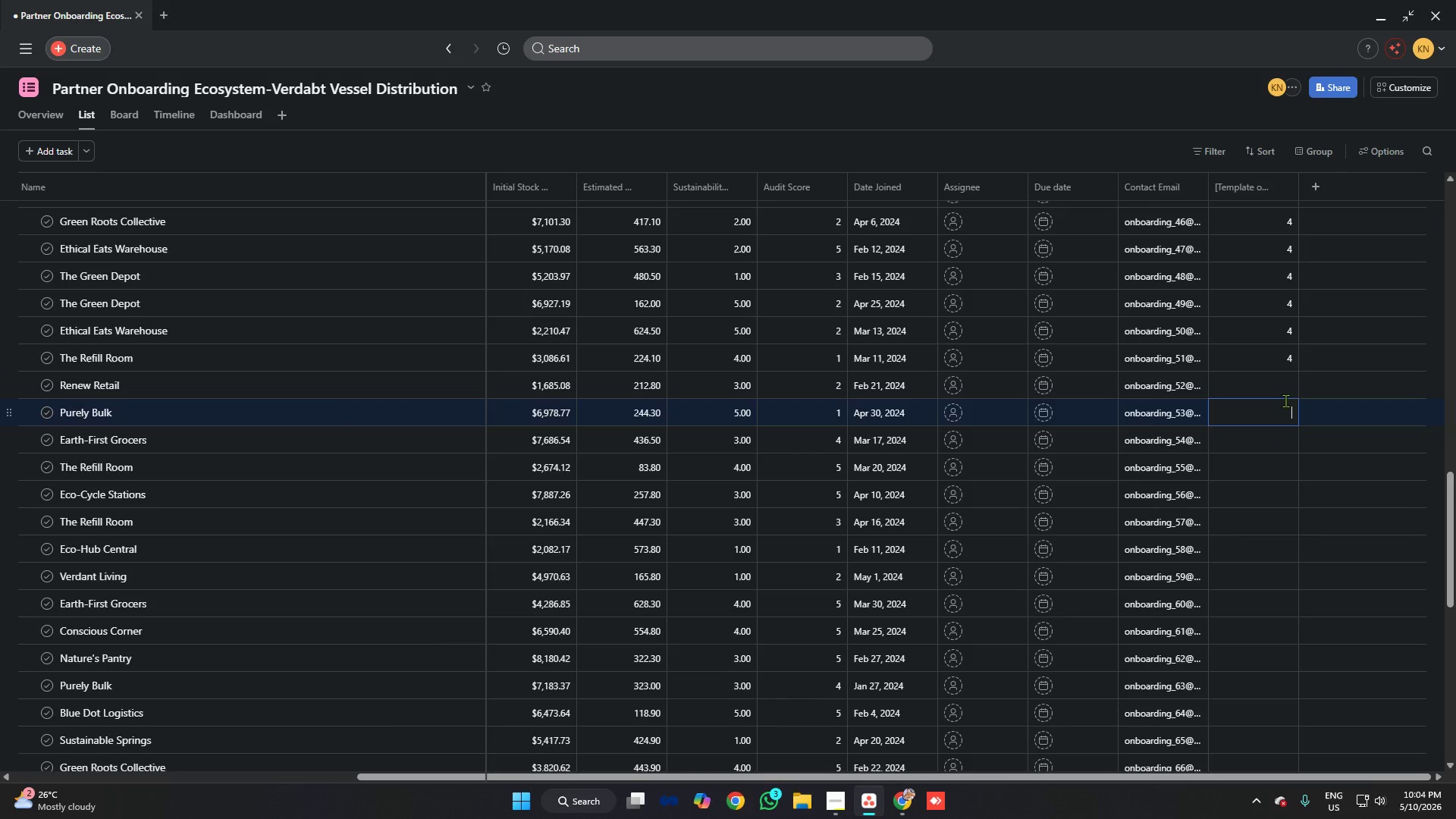 
key(4)
 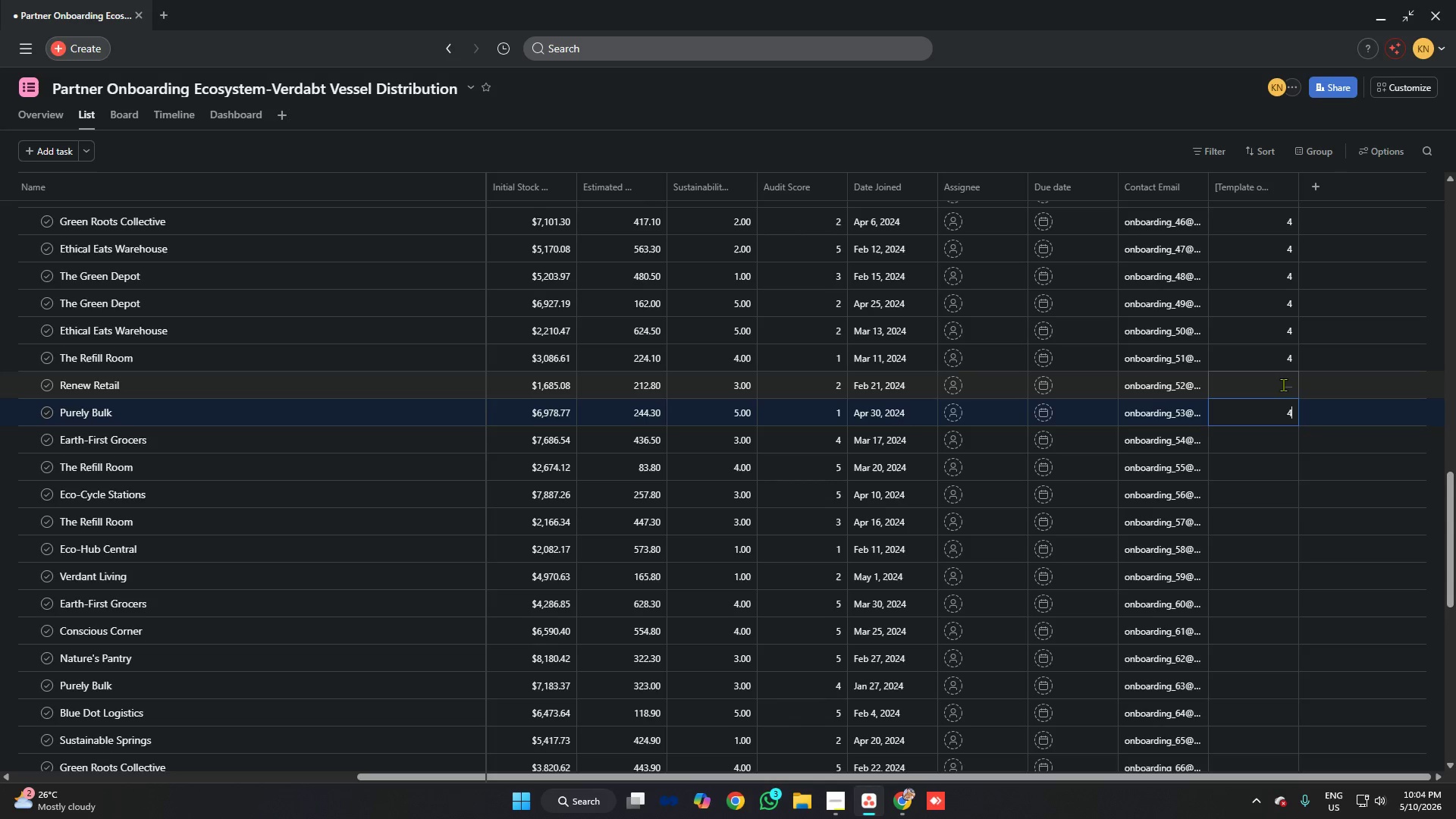 
left_click([1283, 384])
 